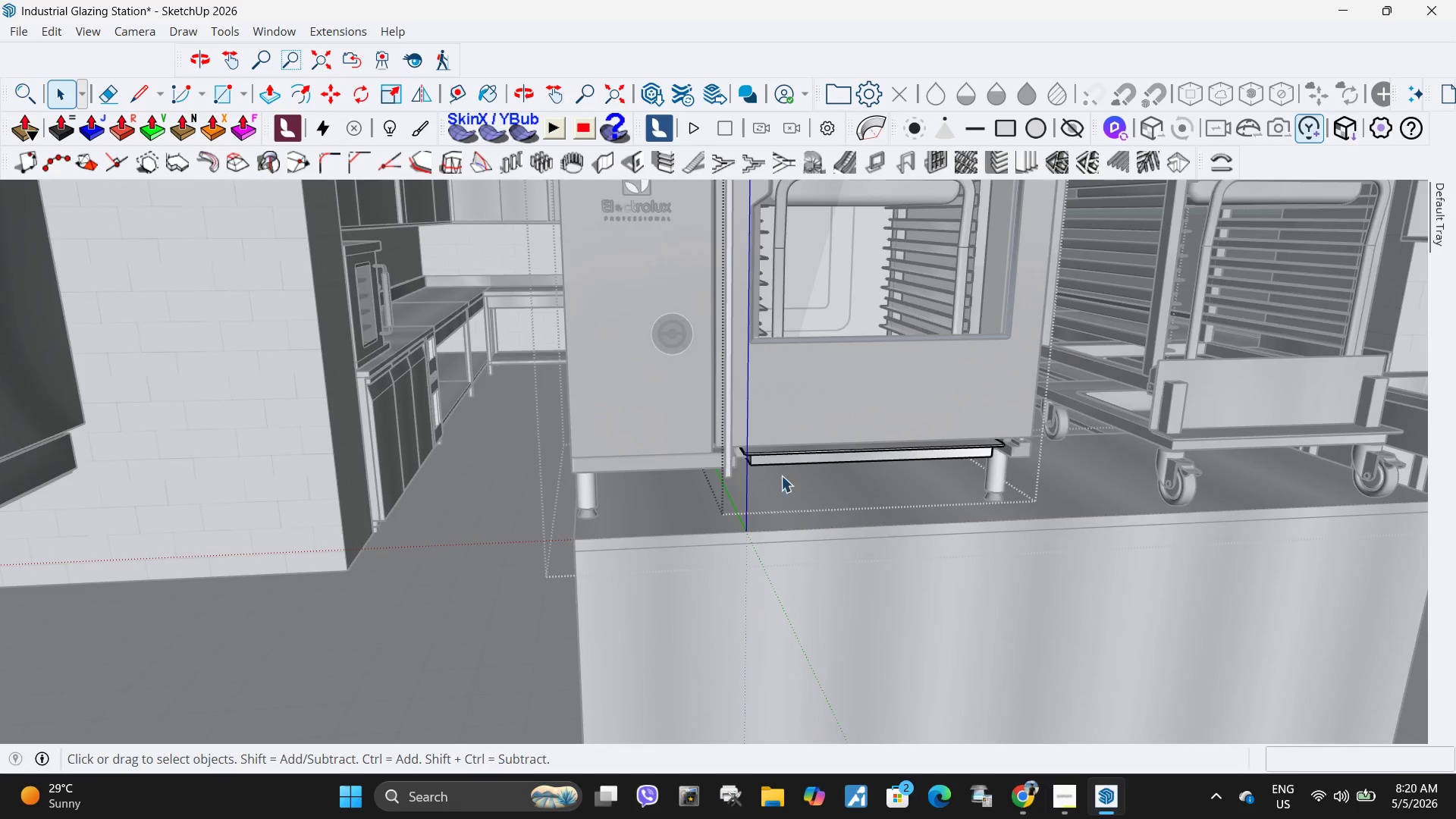 
scroll: coordinate [773, 480], scroll_direction: down, amount: 5.0
 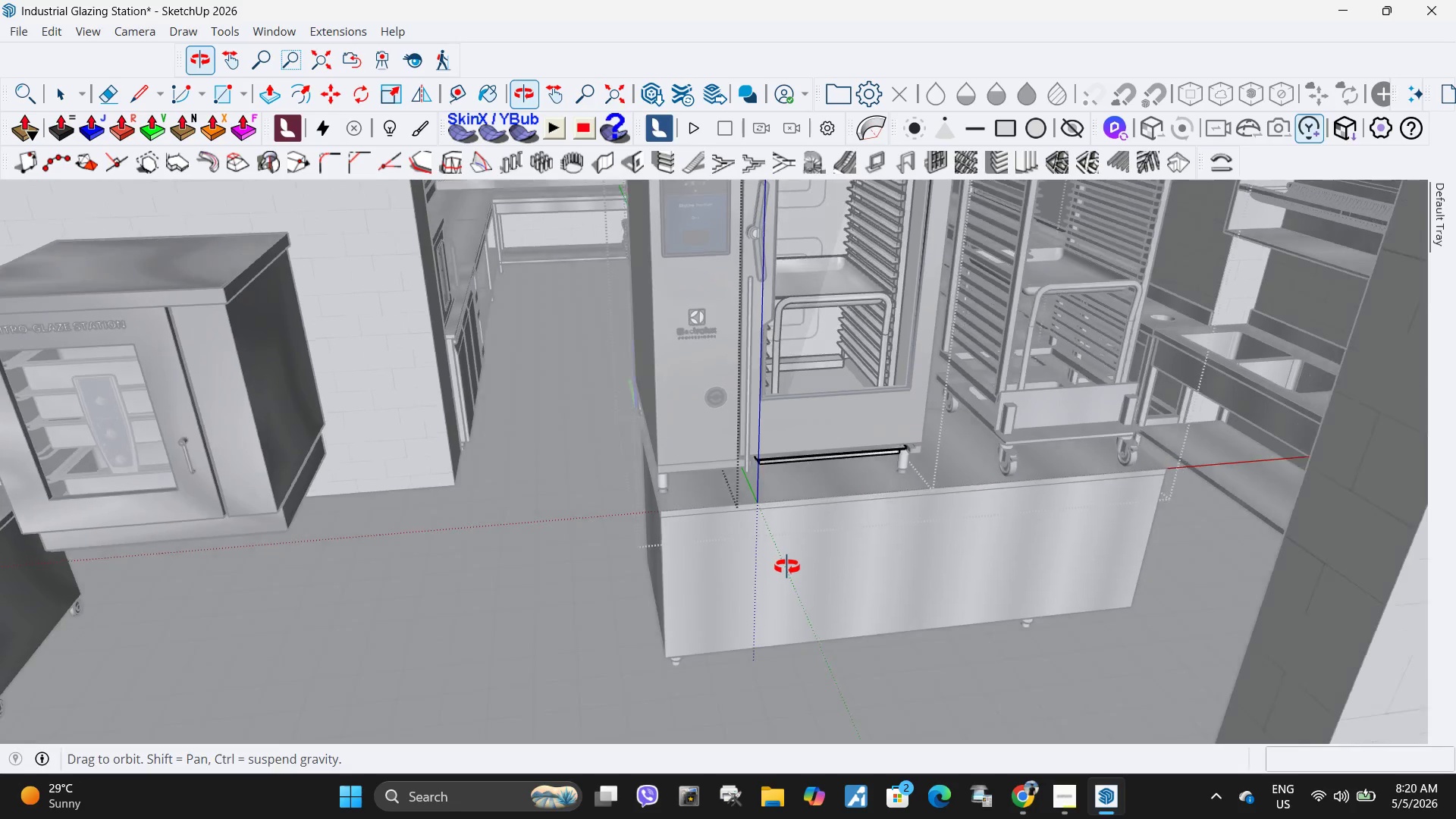 
key(Escape)
 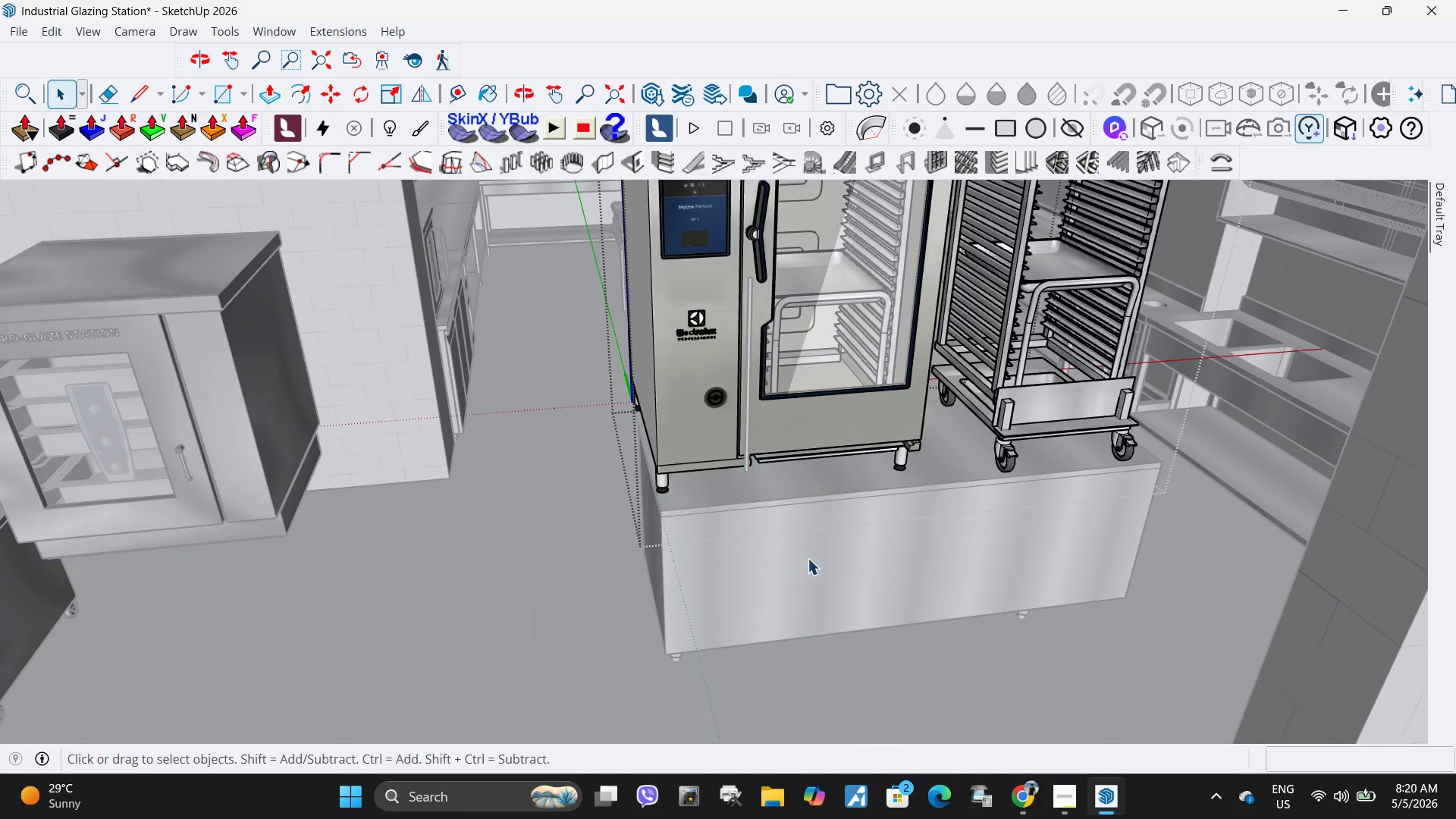 
scroll: coordinate [805, 569], scroll_direction: down, amount: 6.0
 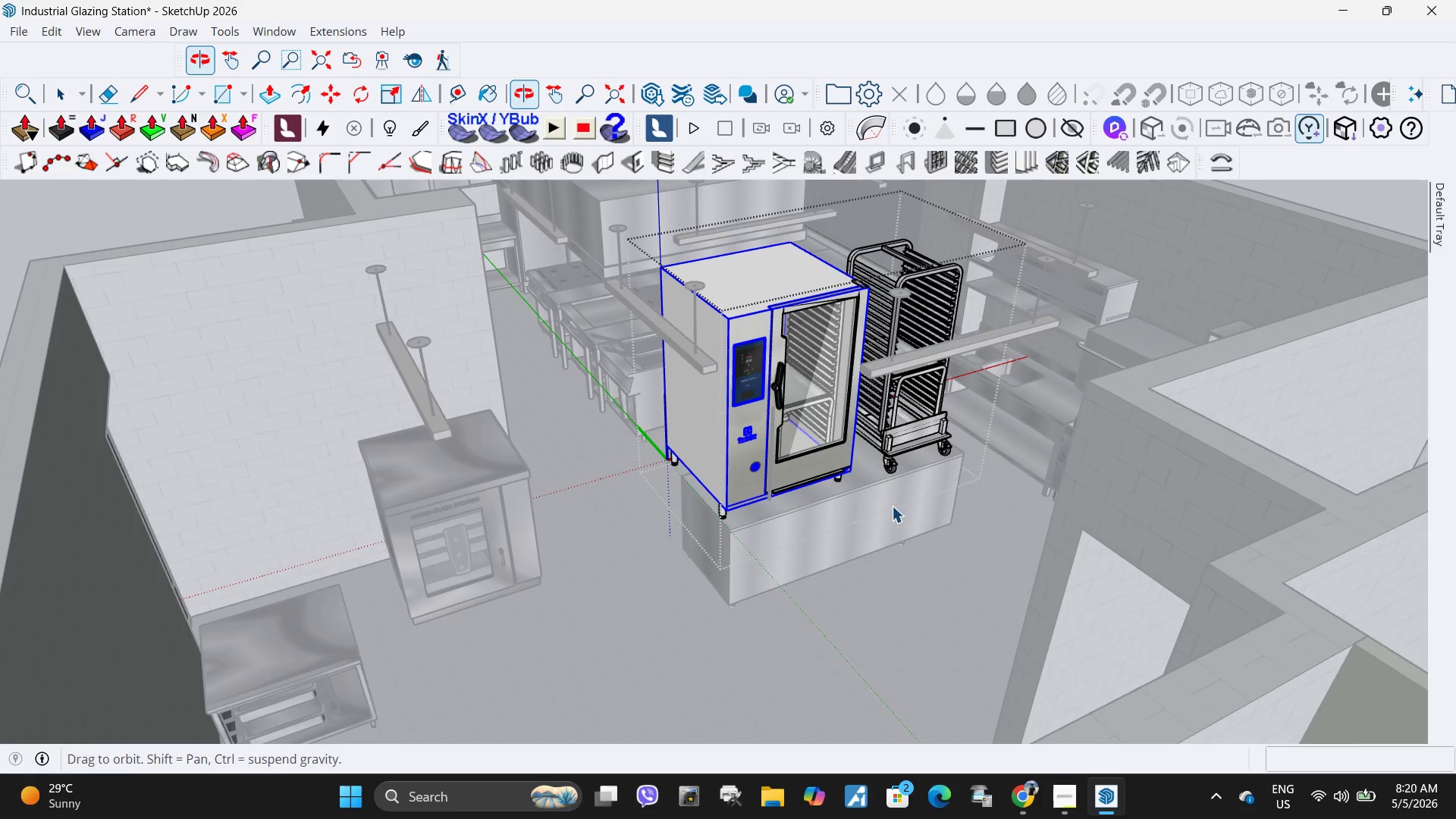 
key(Escape)
 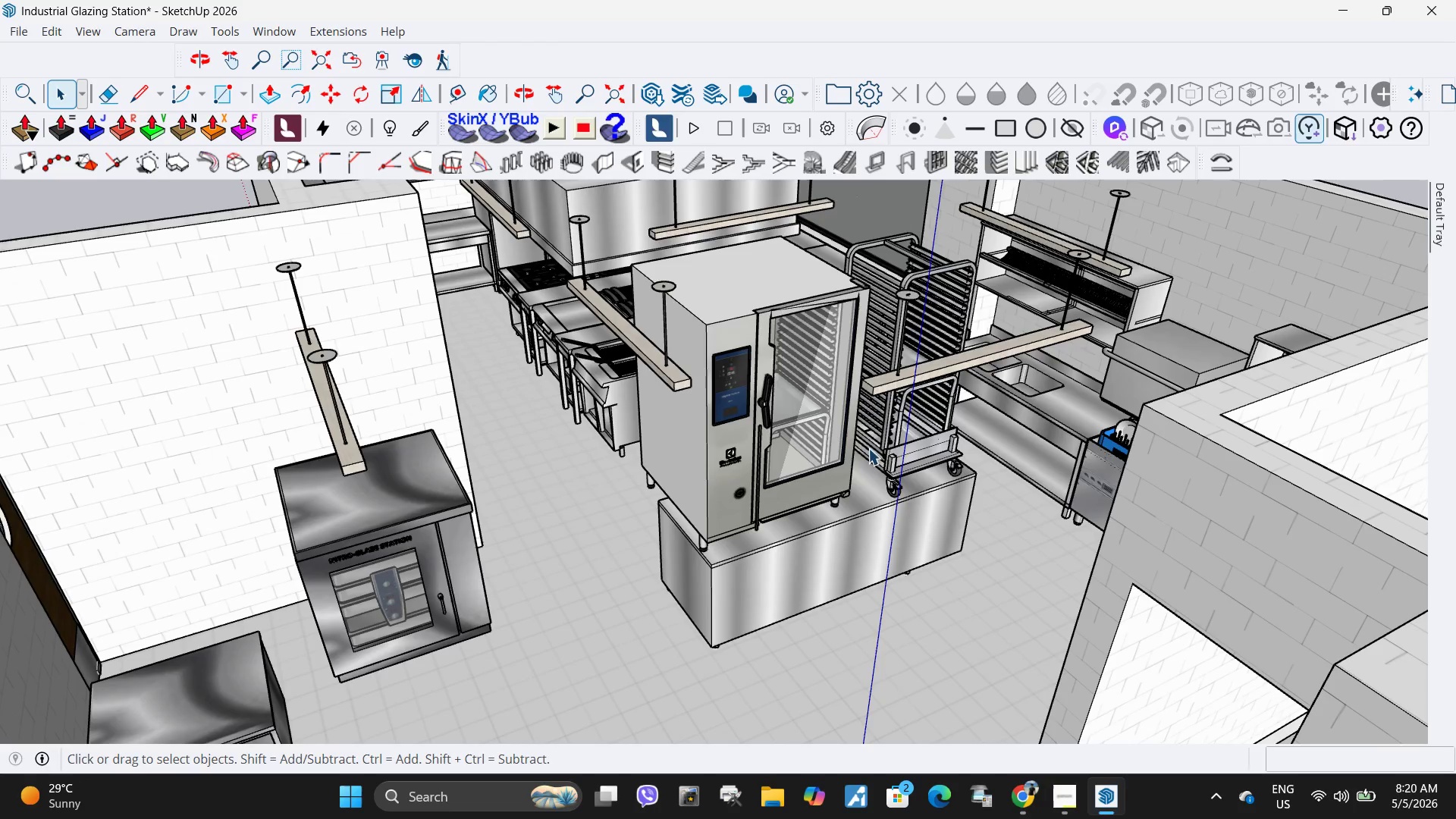 
scroll: coordinate [836, 435], scroll_direction: up, amount: 1.0
 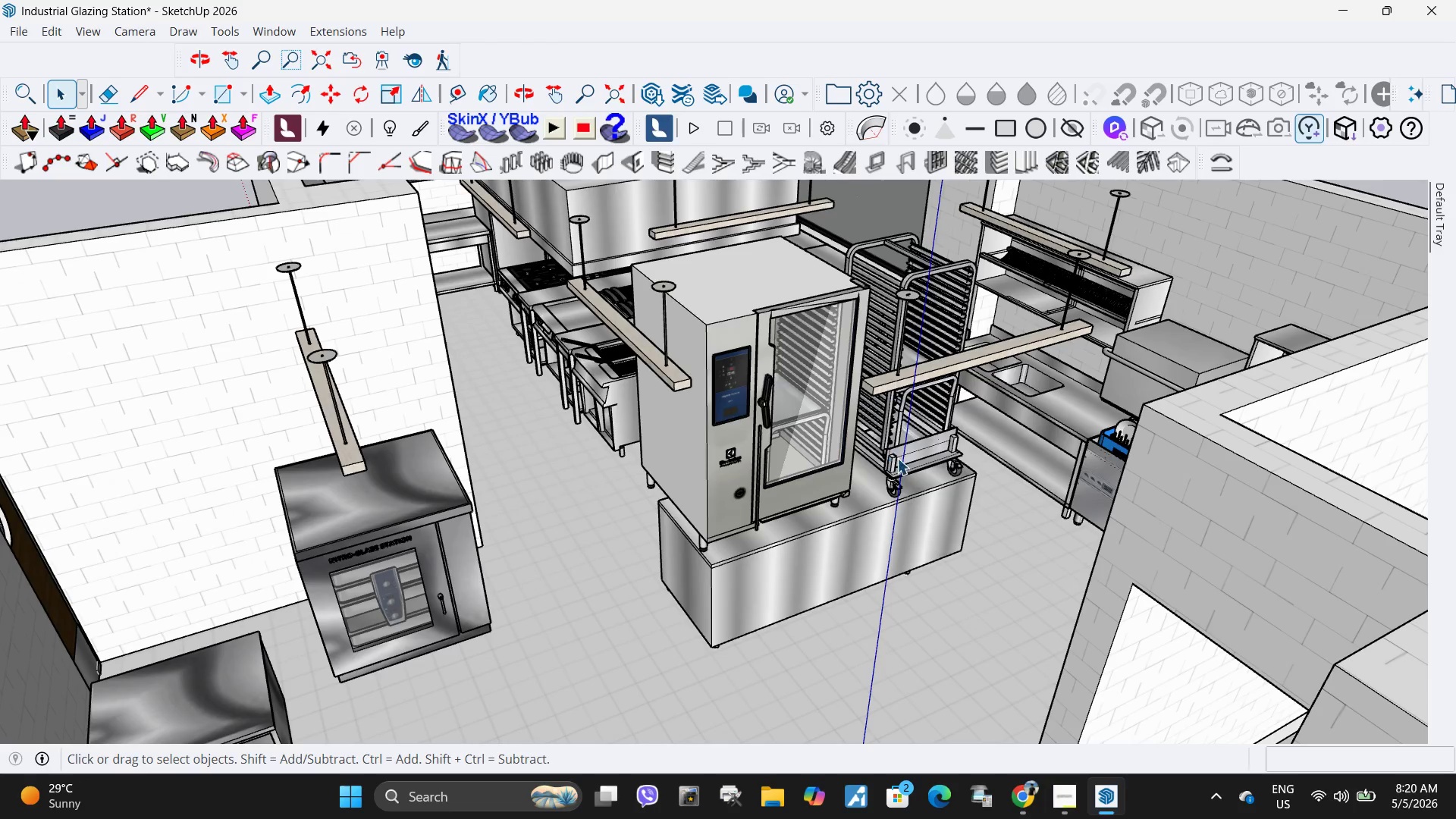 
left_click([897, 458])
 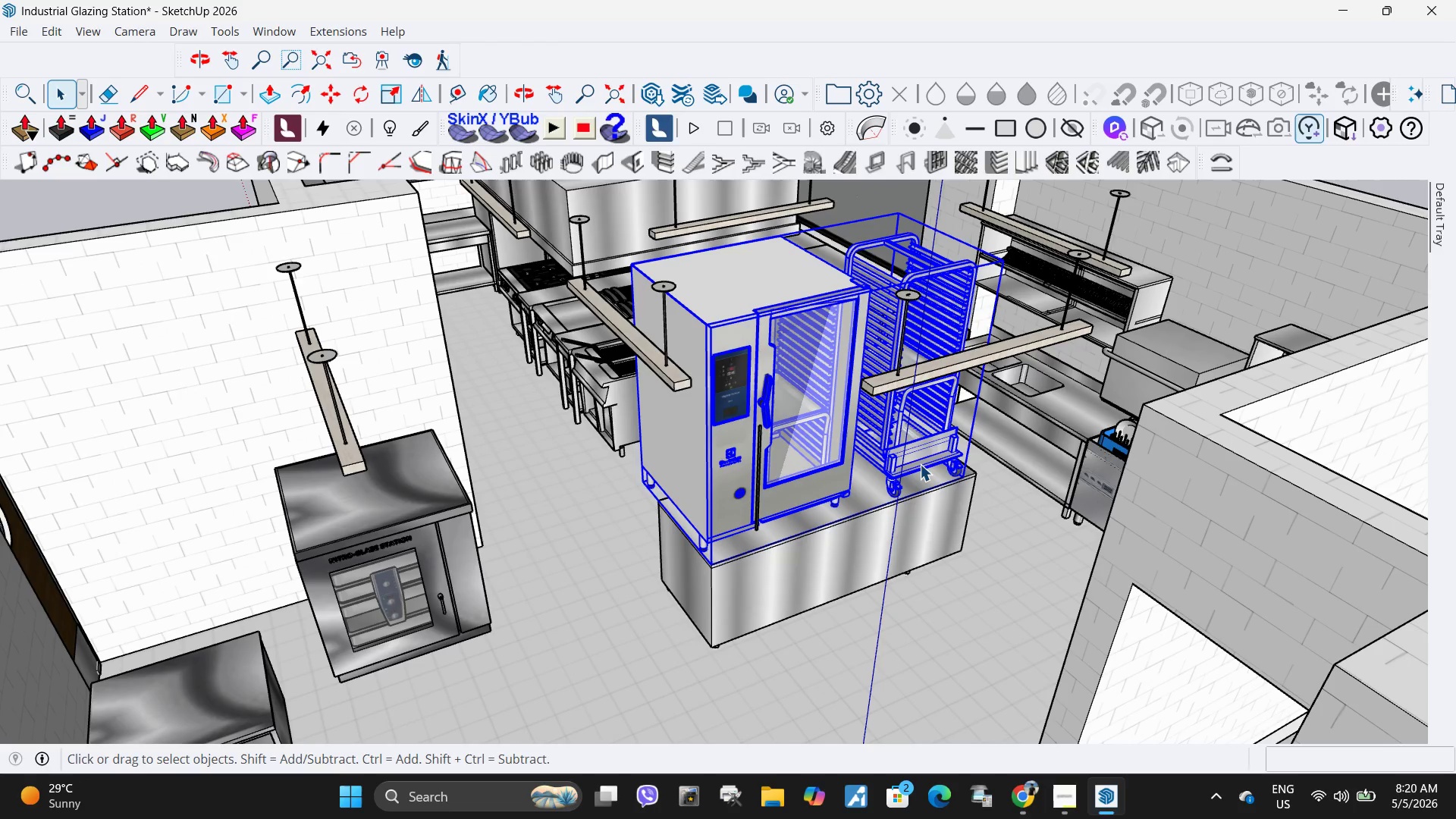 
double_click([915, 463])
 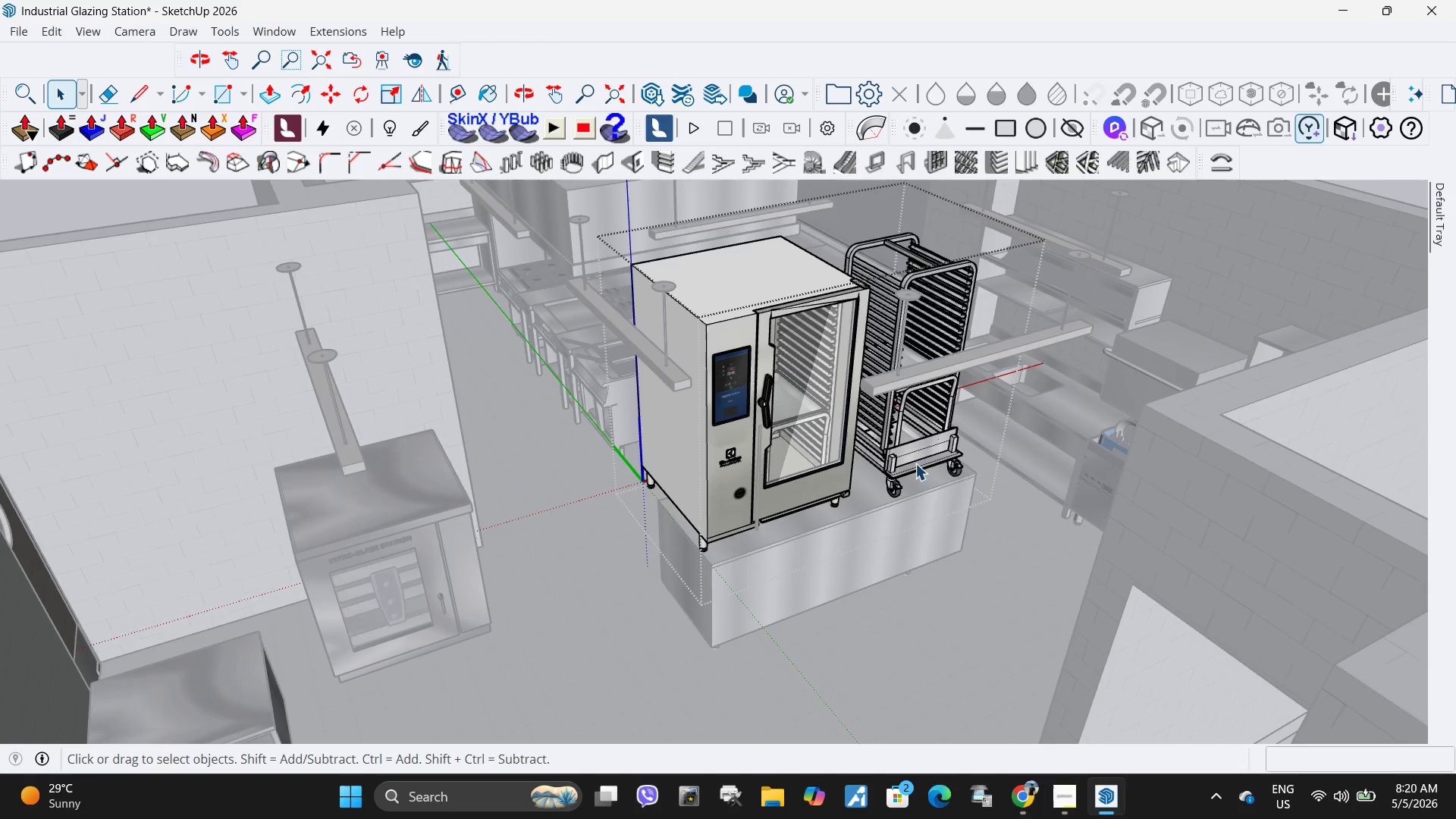 
triple_click([915, 463])
 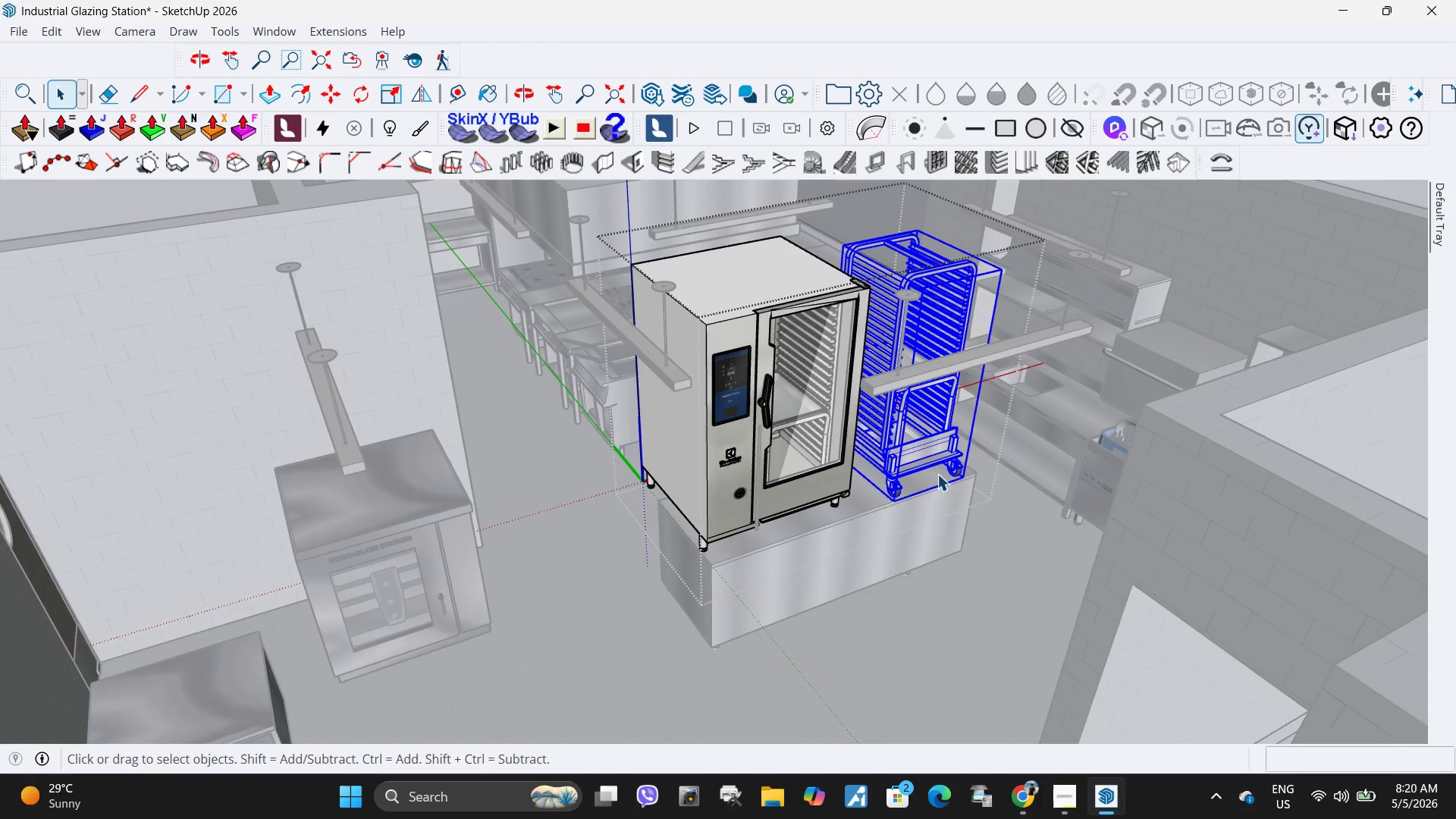 
key(M)
 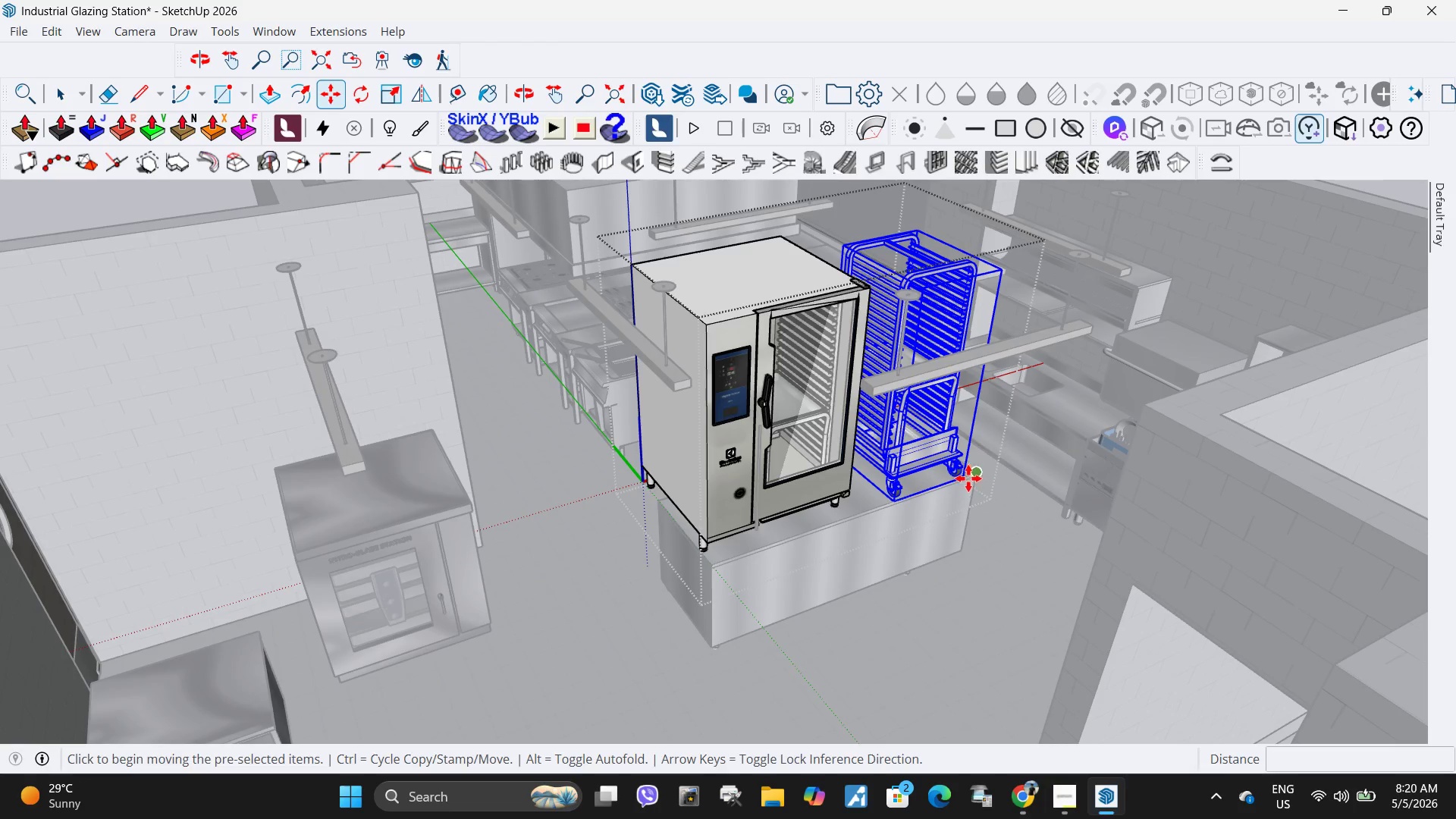 
scroll: coordinate [963, 483], scroll_direction: up, amount: 7.0
 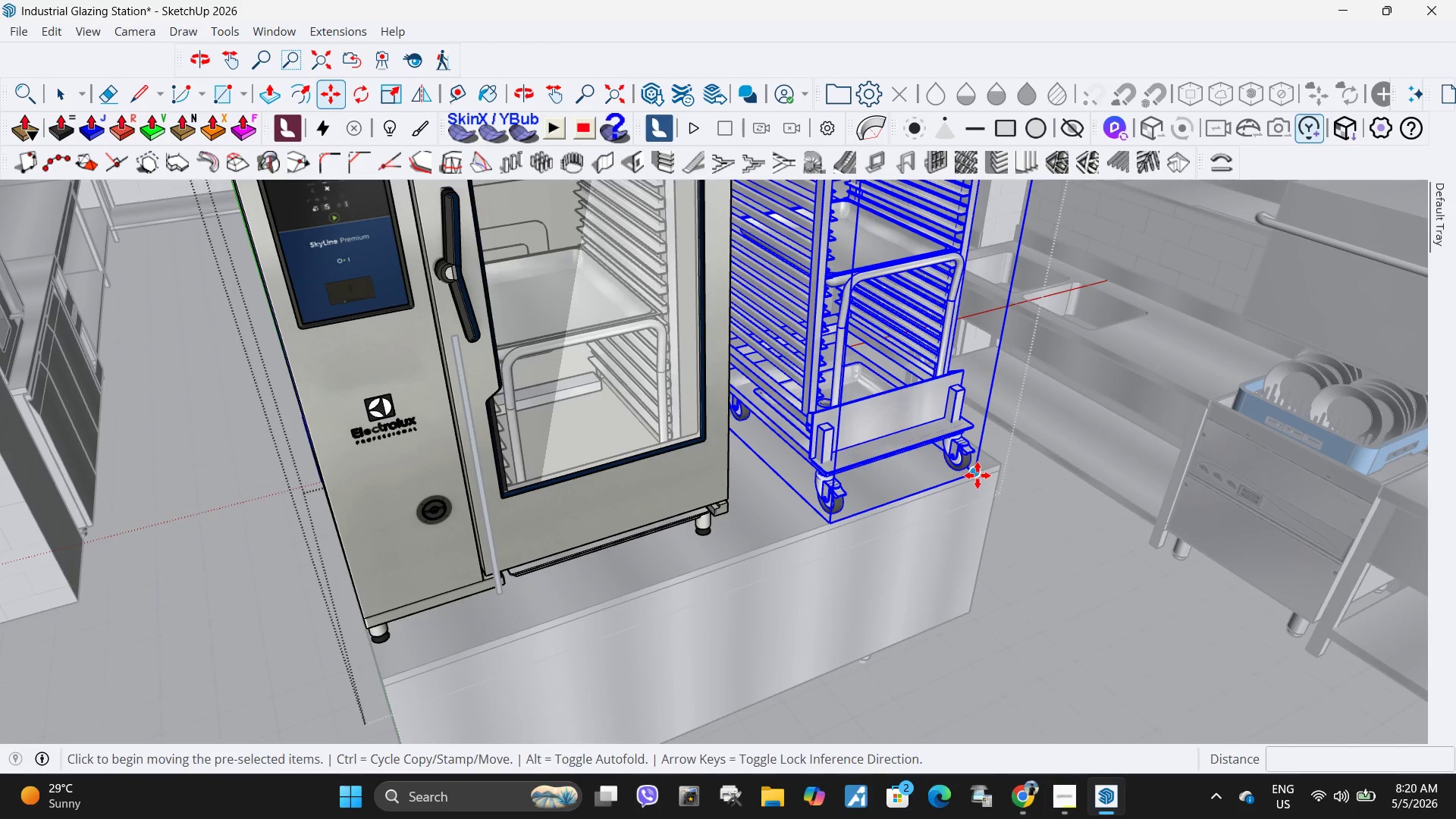 
scroll: coordinate [1010, 428], scroll_direction: down, amount: 6.0
 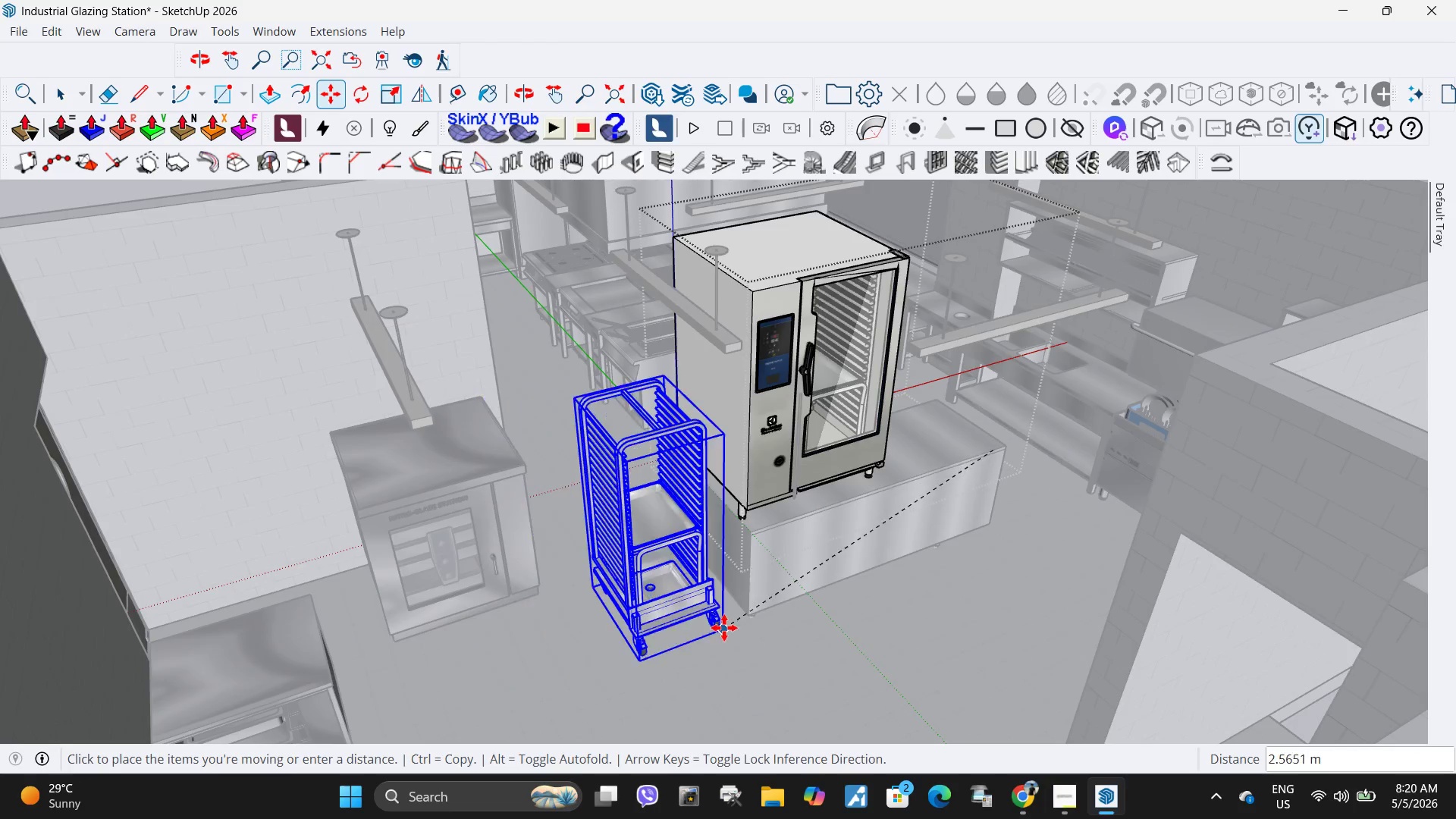 
scroll: coordinate [764, 620], scroll_direction: up, amount: 6.0
 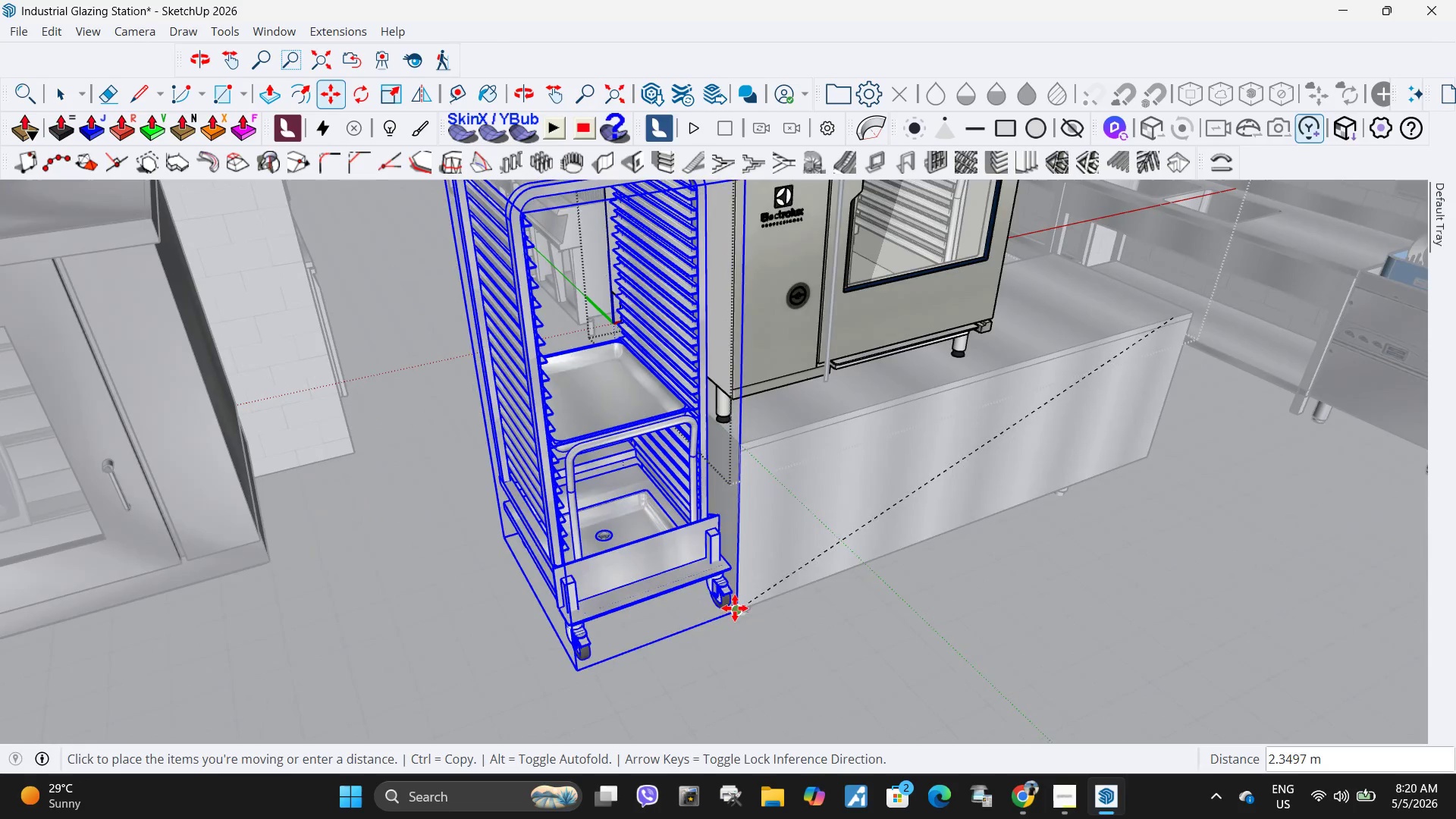 
left_click([735, 608])
 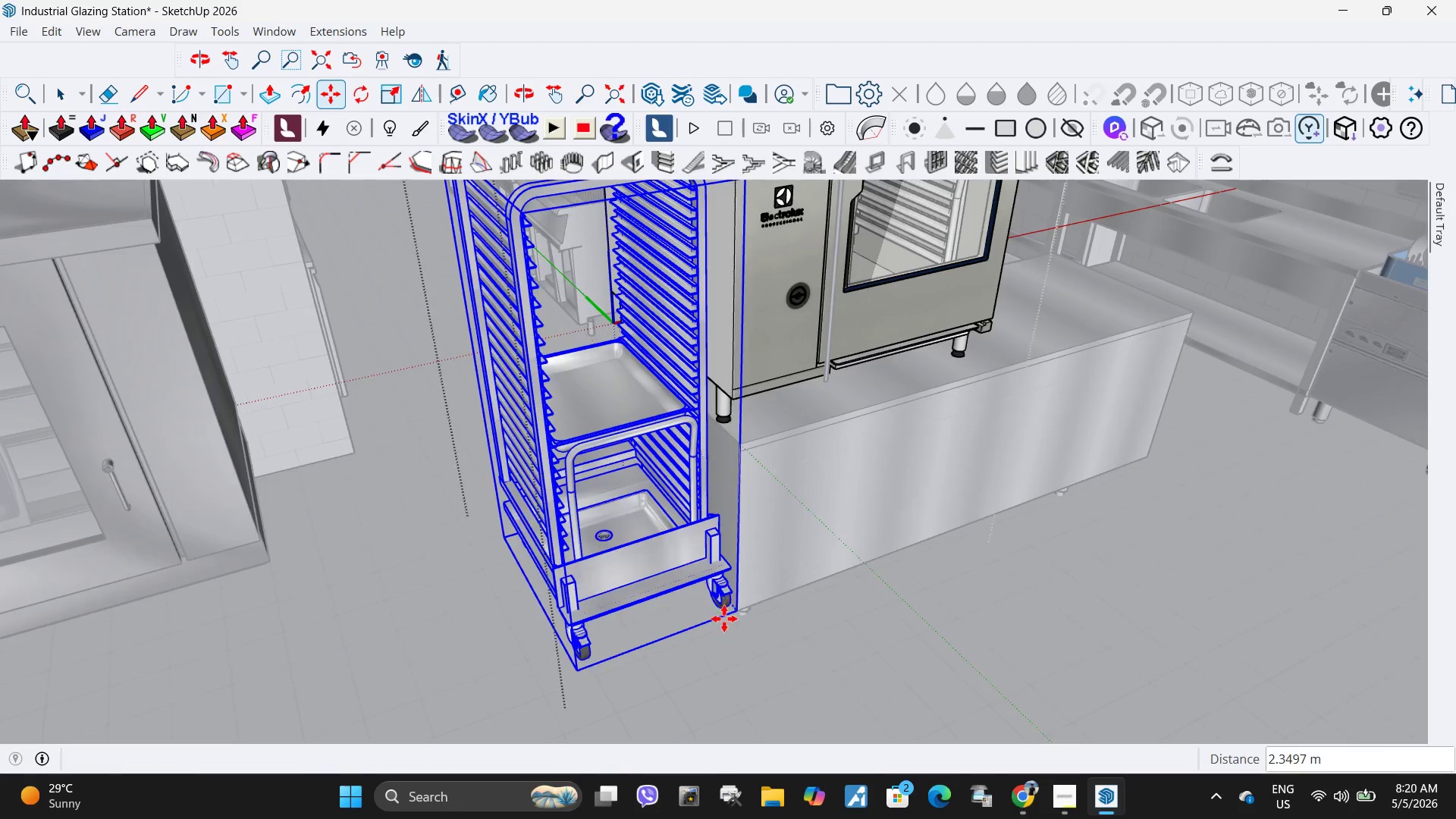 
key(Space)
 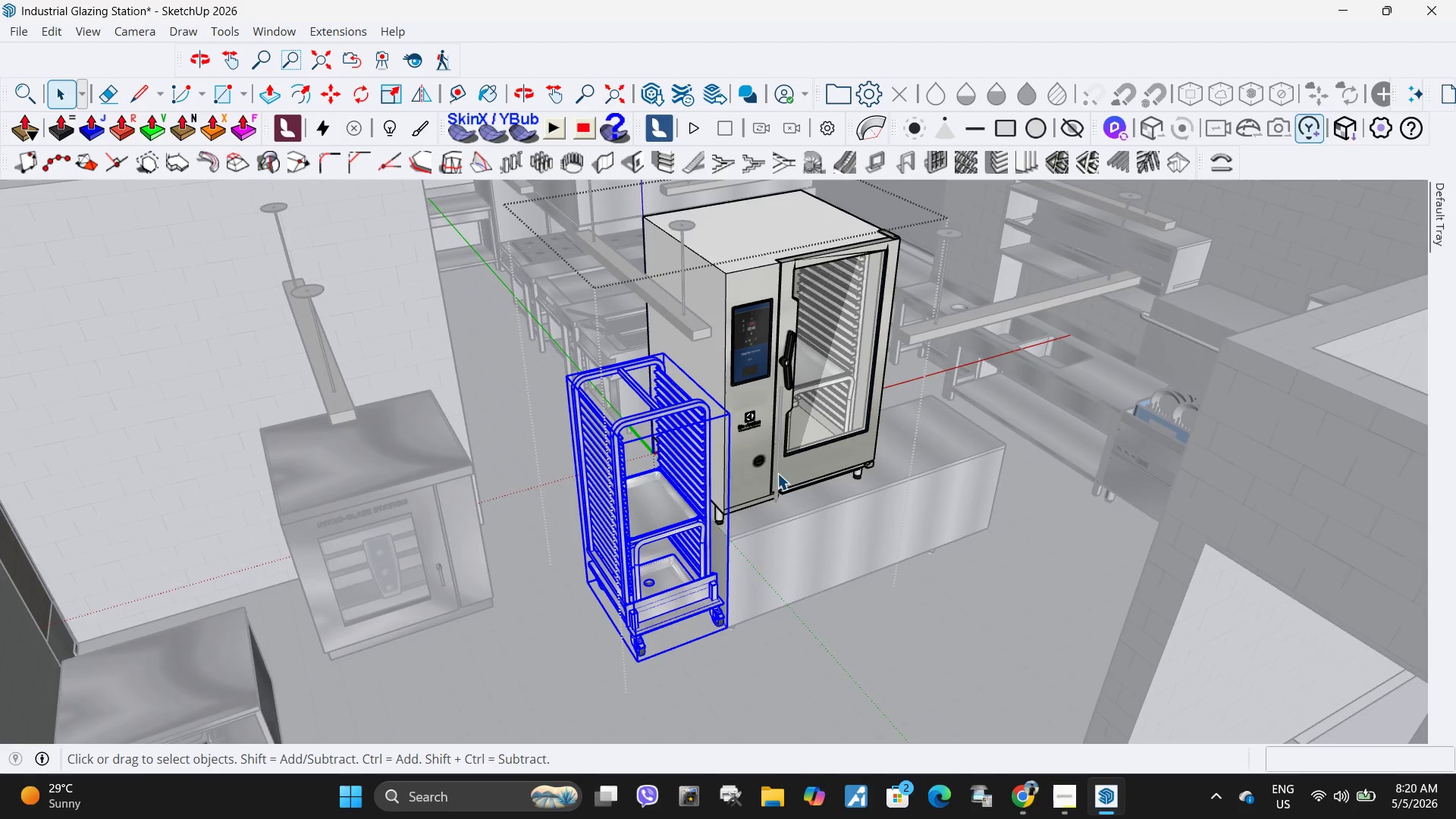 
scroll: coordinate [714, 653], scroll_direction: down, amount: 6.0
 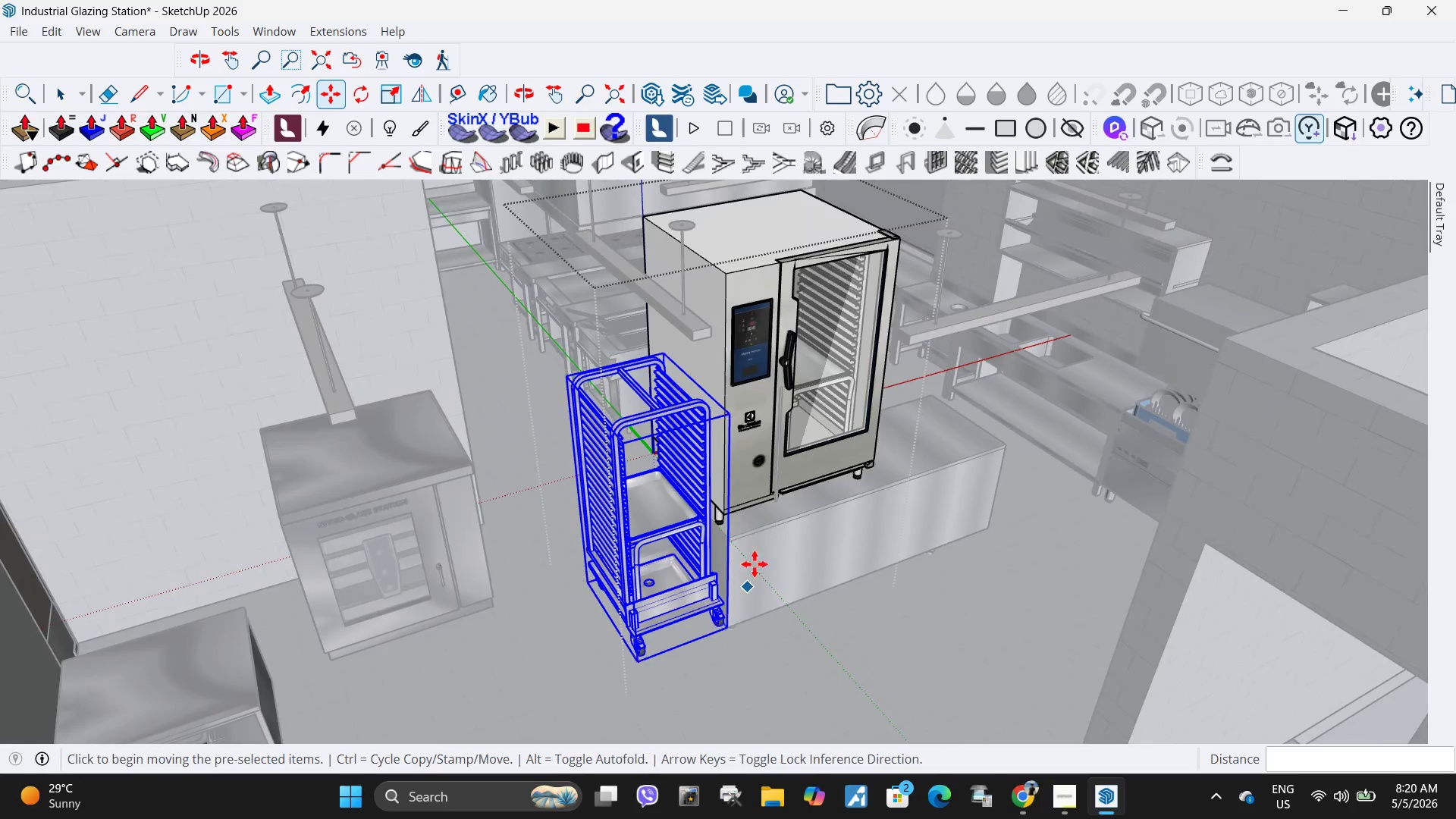 
left_click([780, 474])
 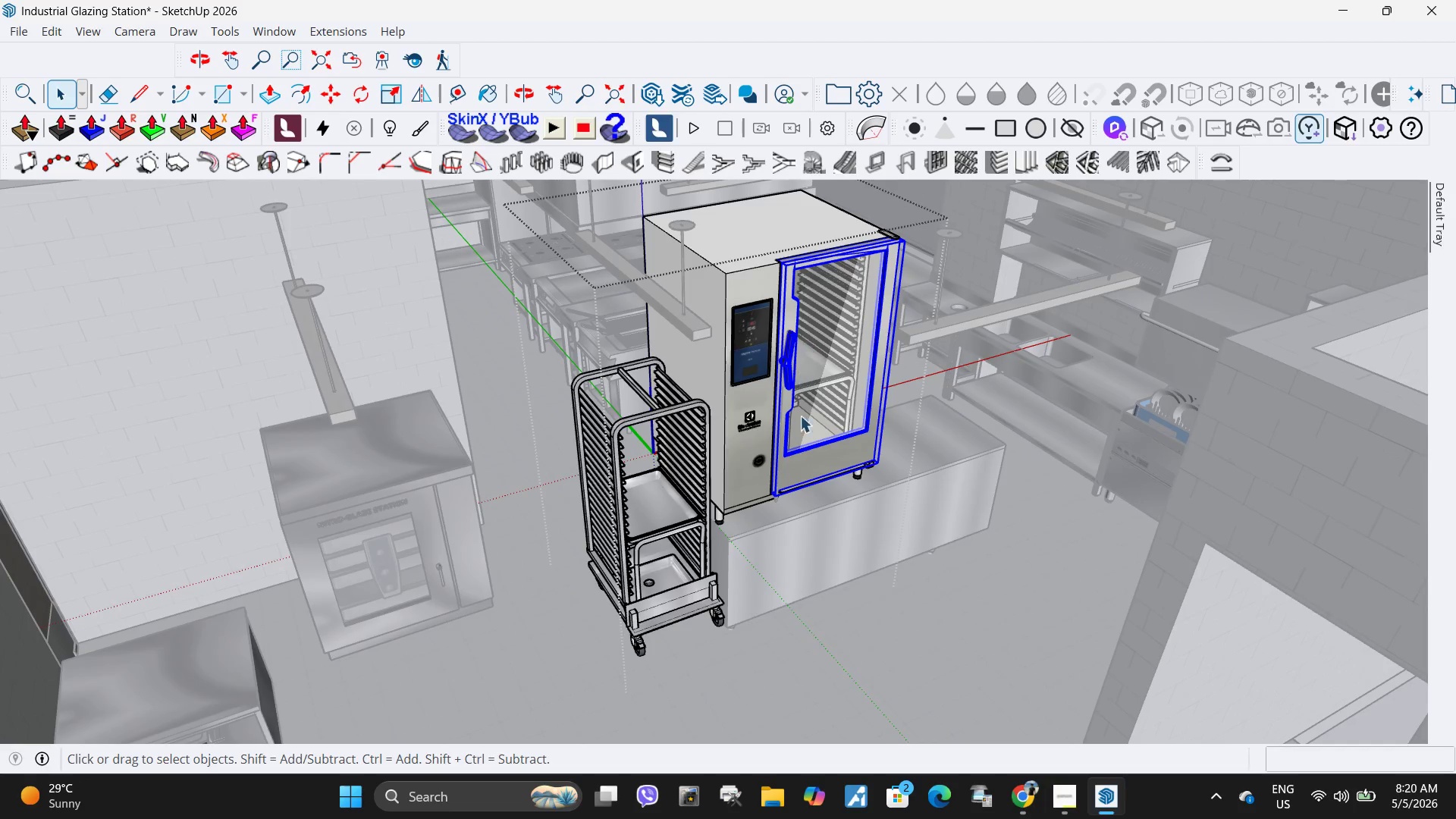 
key(Escape)
 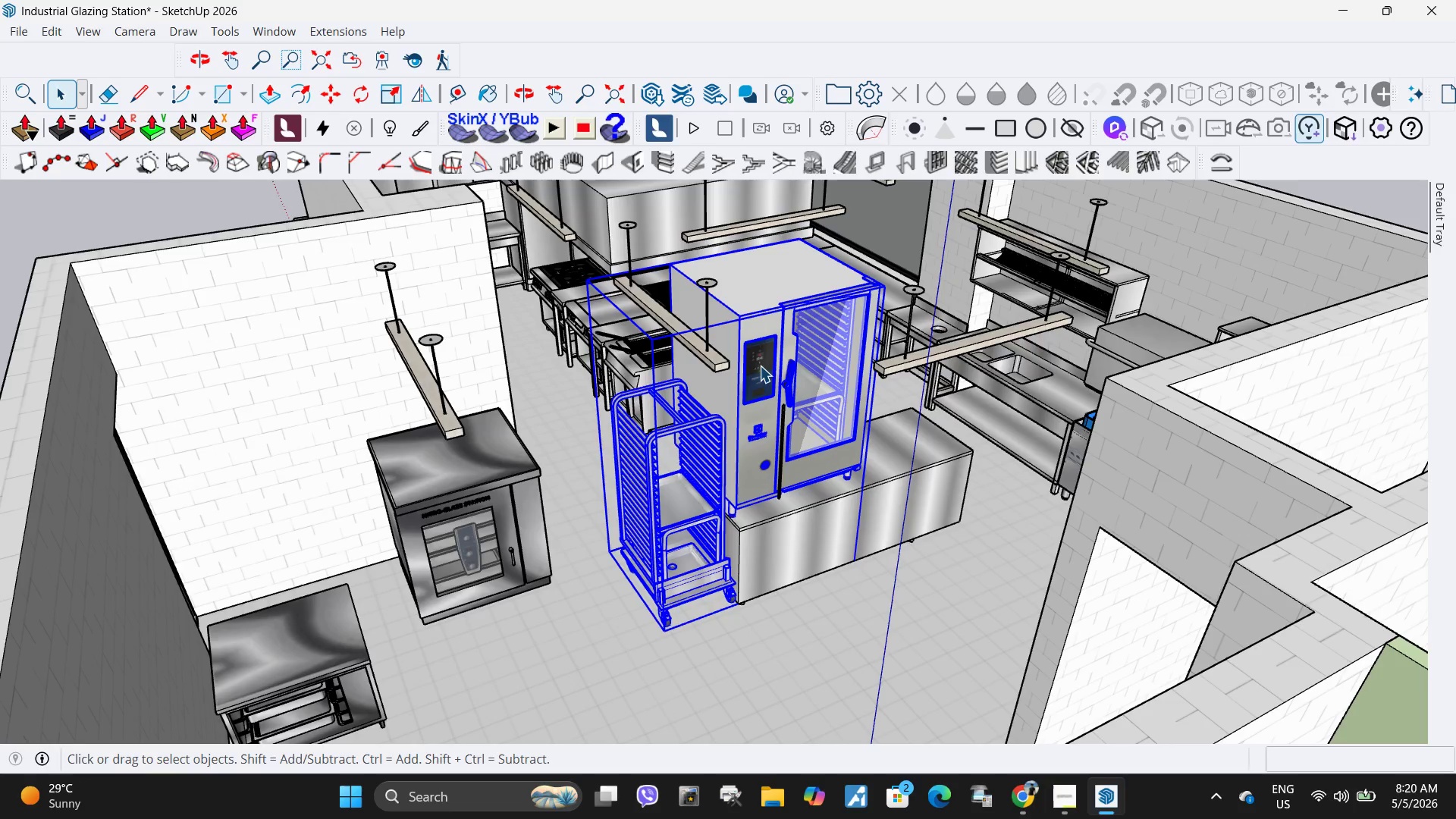 
scroll: coordinate [792, 490], scroll_direction: down, amount: 2.0
 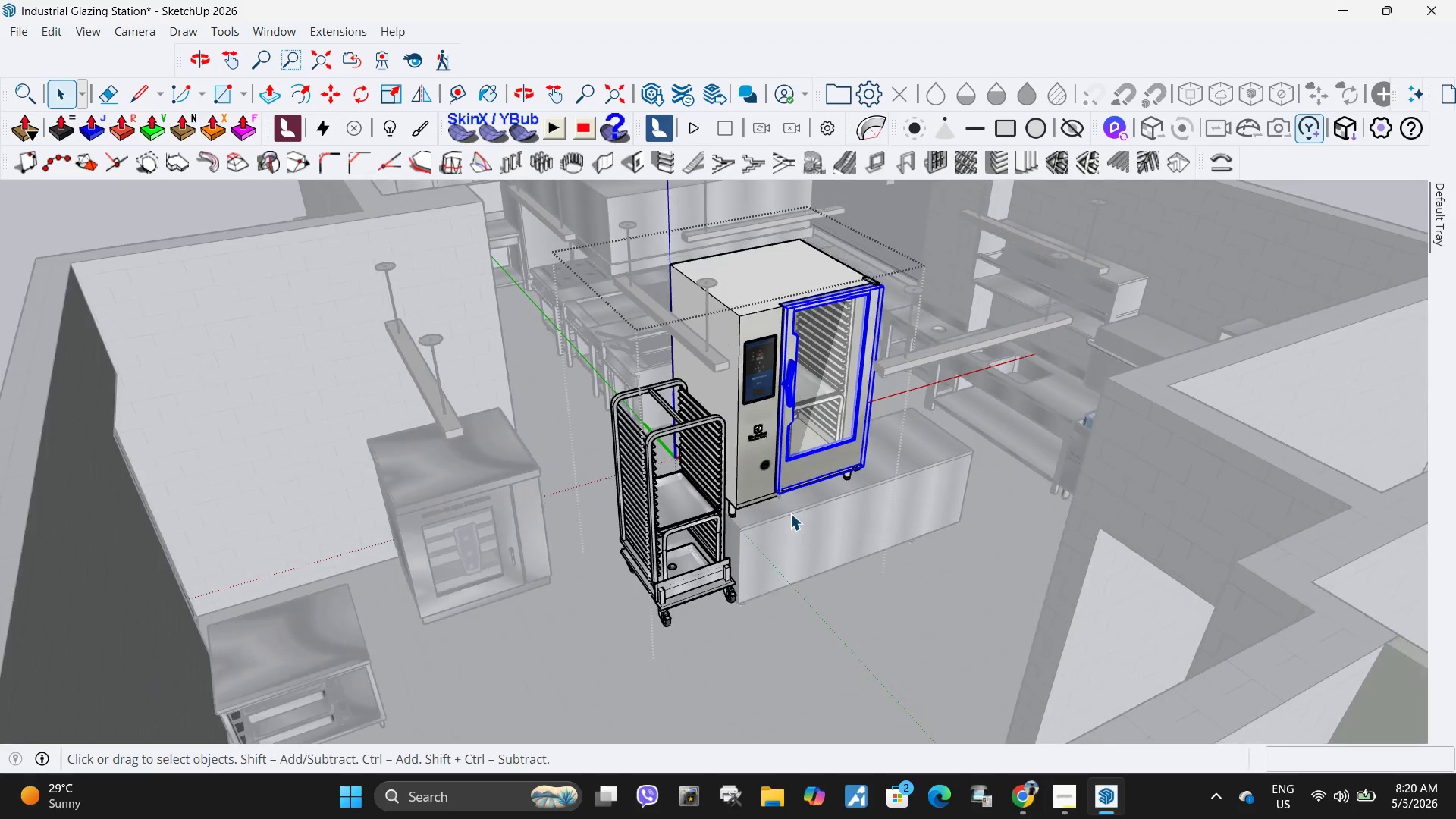 
double_click([761, 365])
 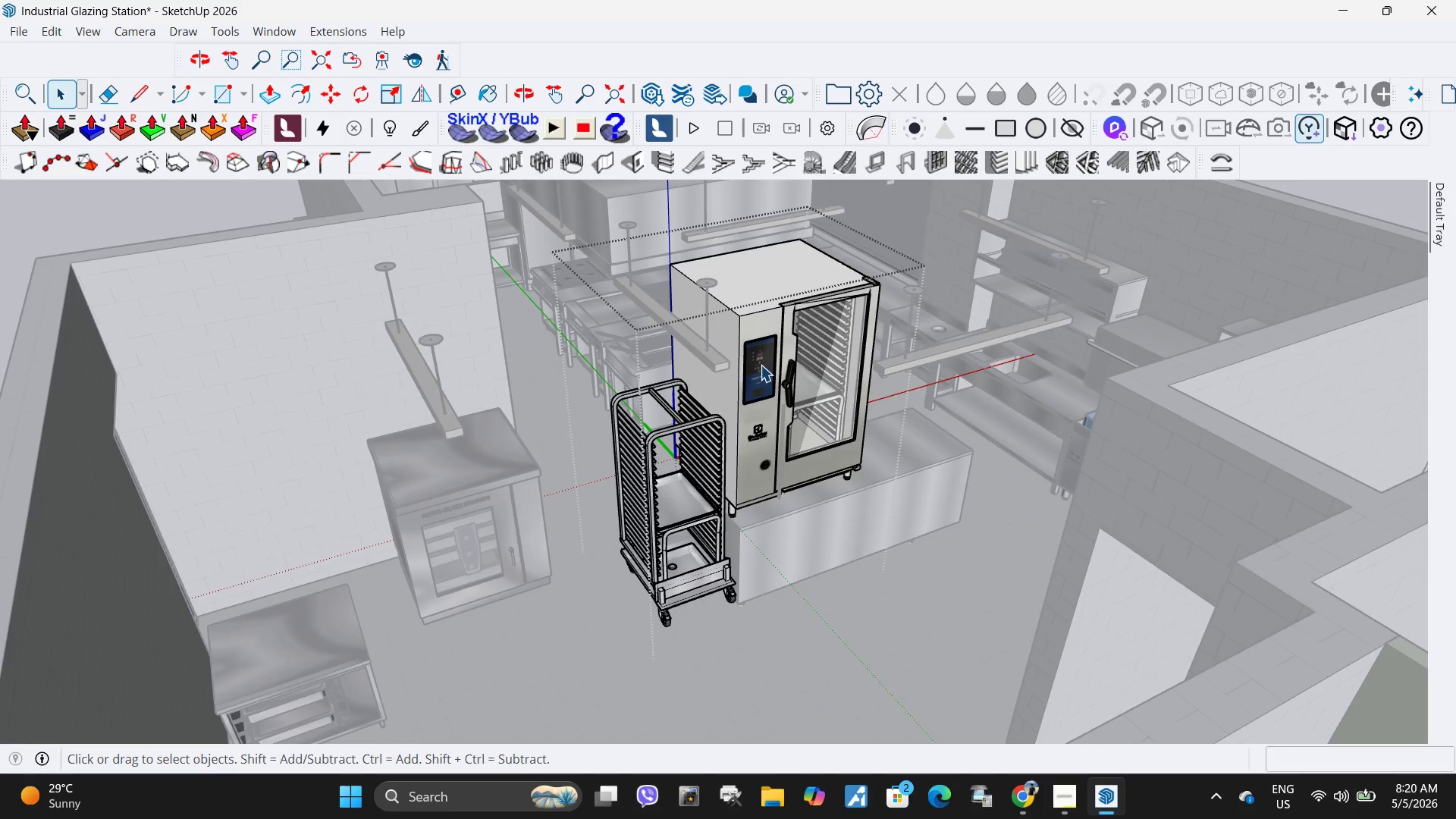 
triple_click([761, 365])
 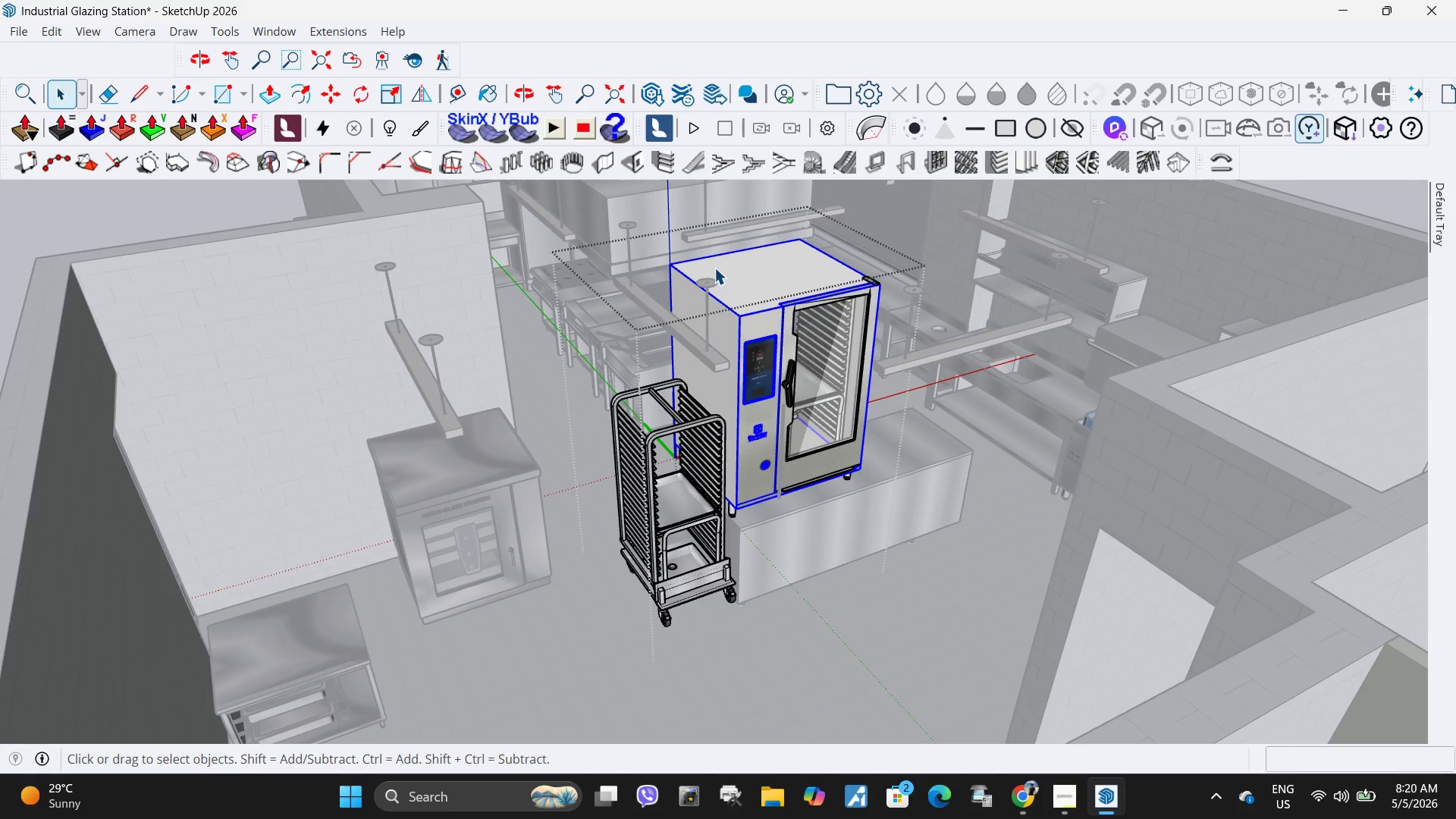 
key(S)
 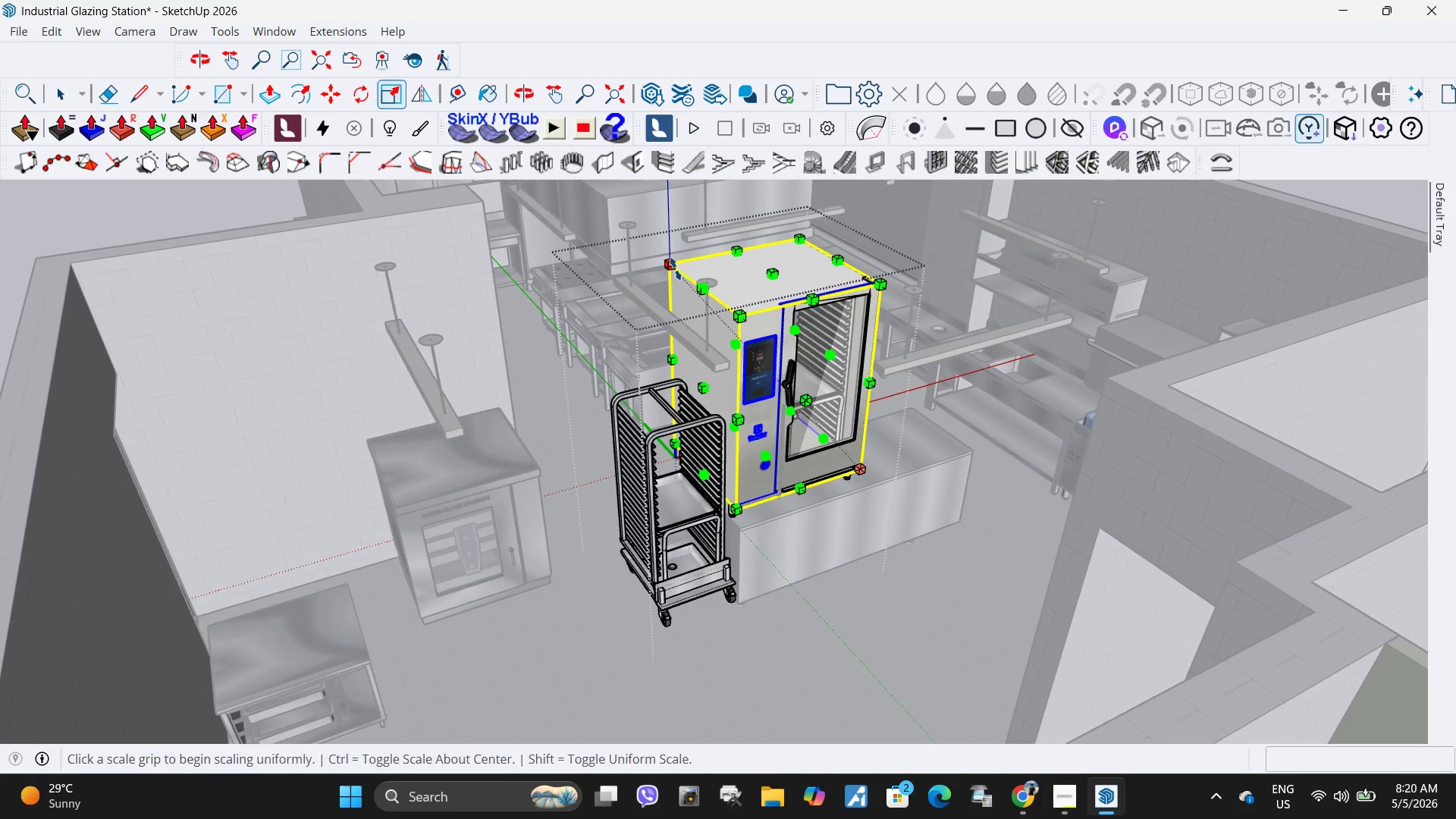 
left_click([675, 267])
 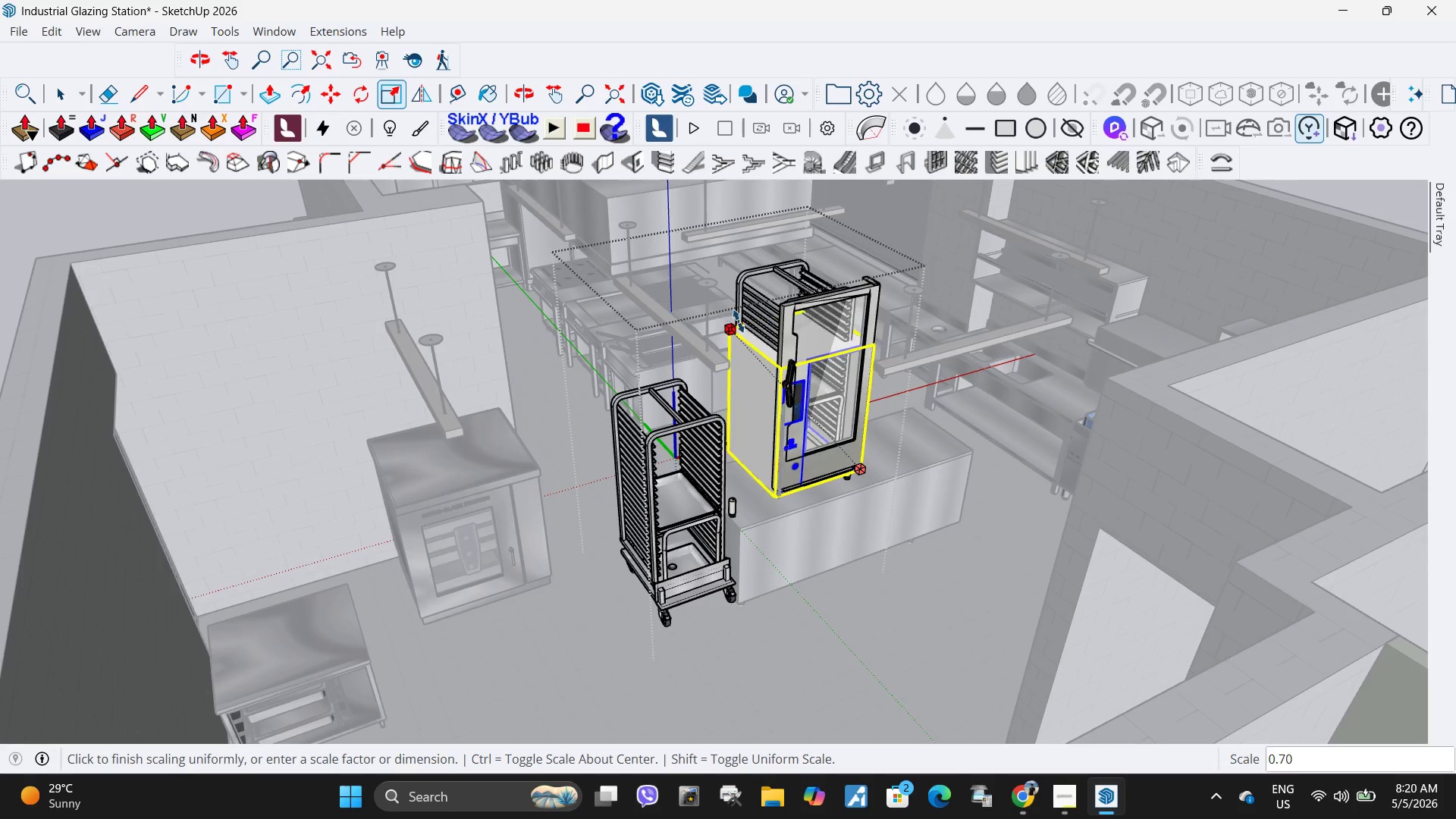 
key(Escape)
 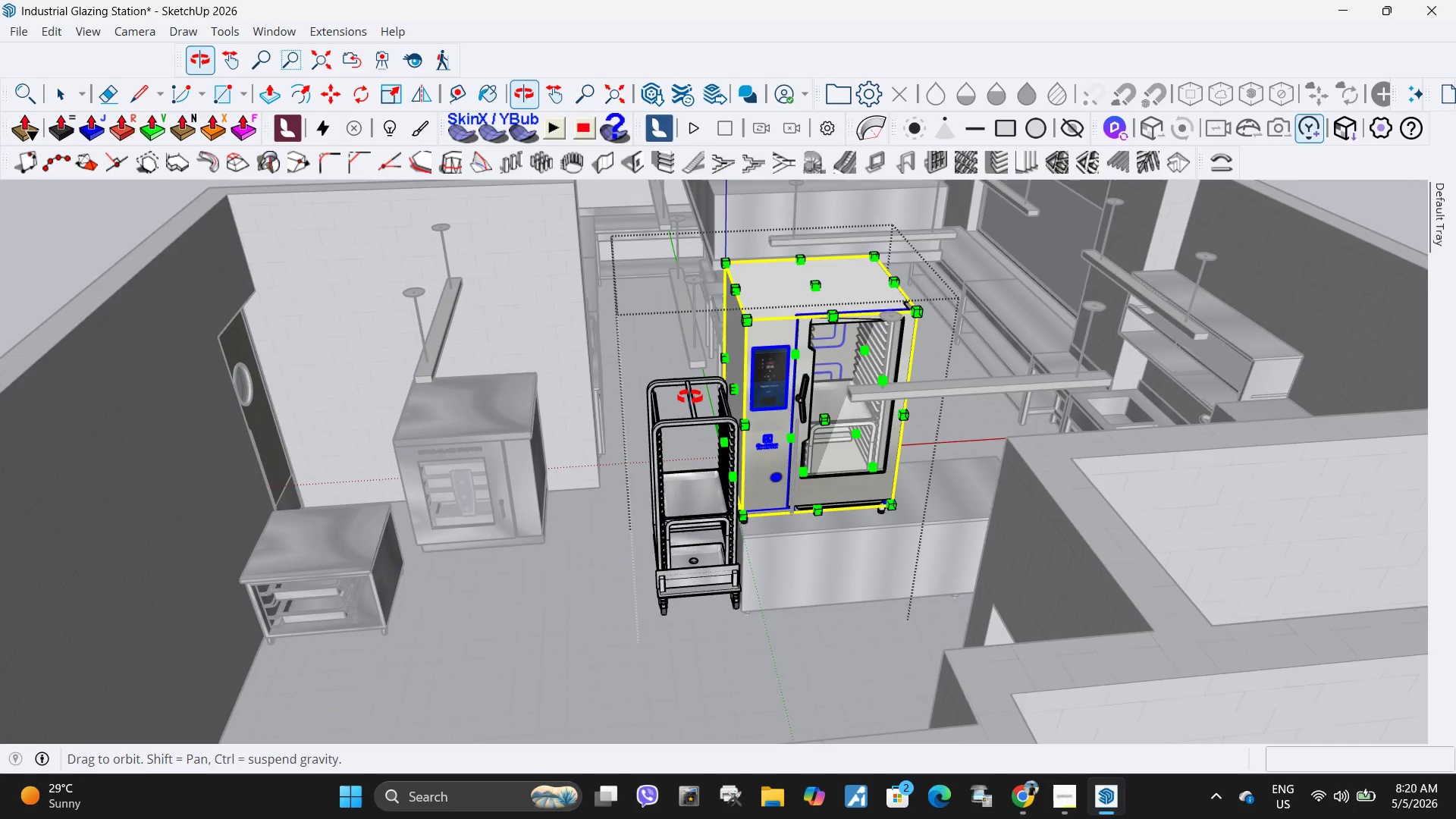 
scroll: coordinate [522, 422], scroll_direction: none, amount: 0.0
 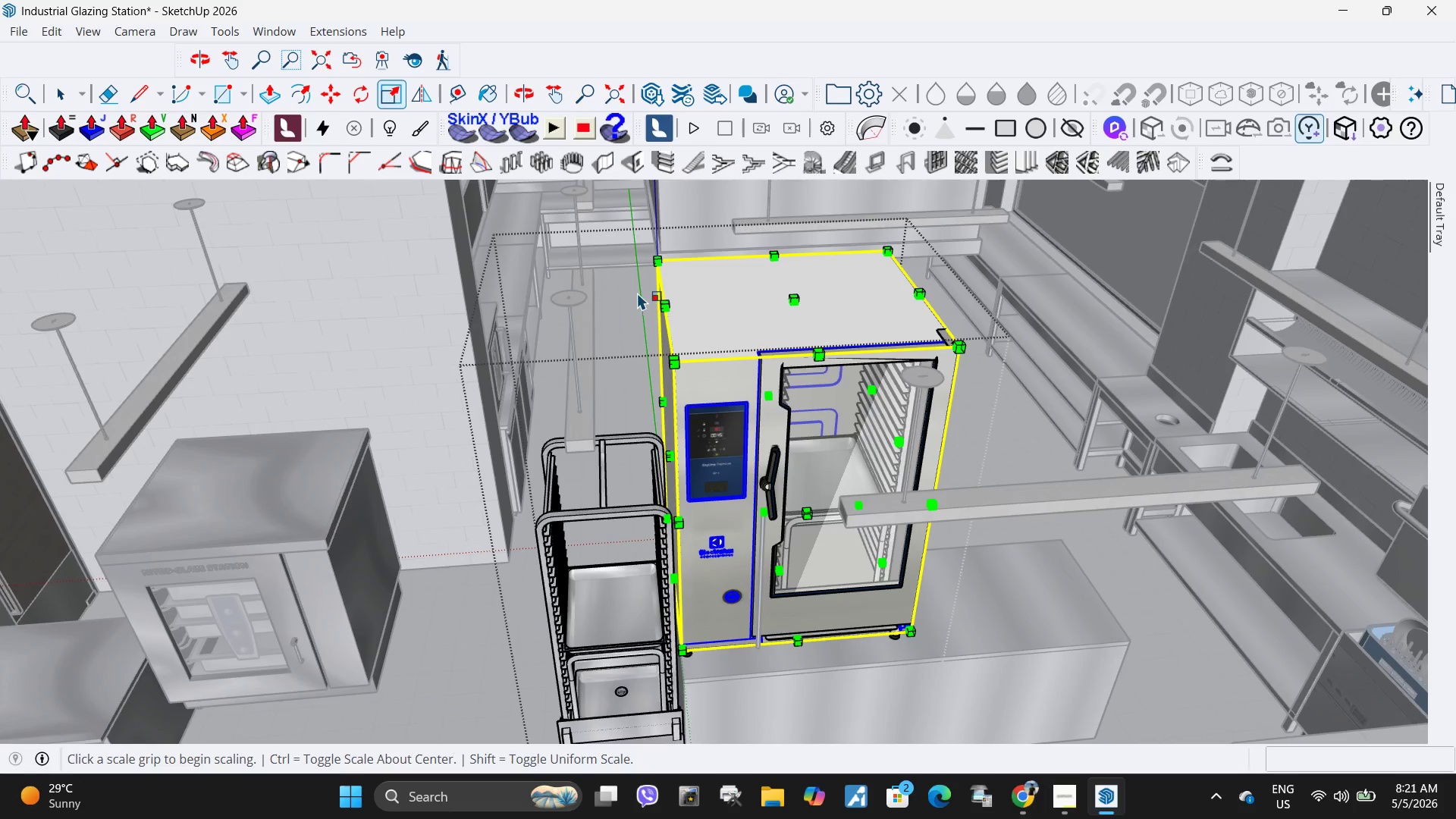 
key(Space)
 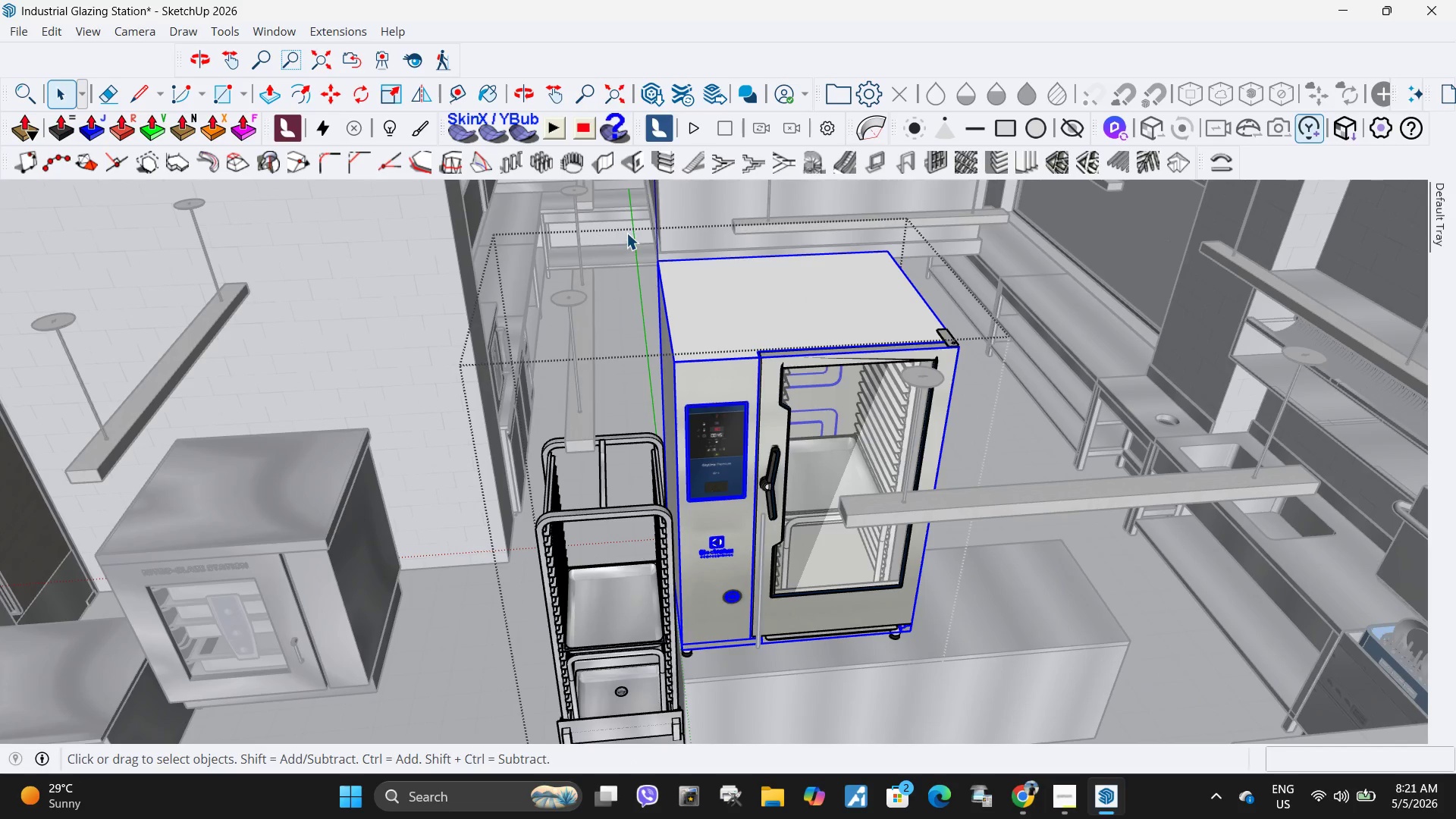 
left_click_drag(start_coordinate=[628, 237], to_coordinate=[973, 666])
 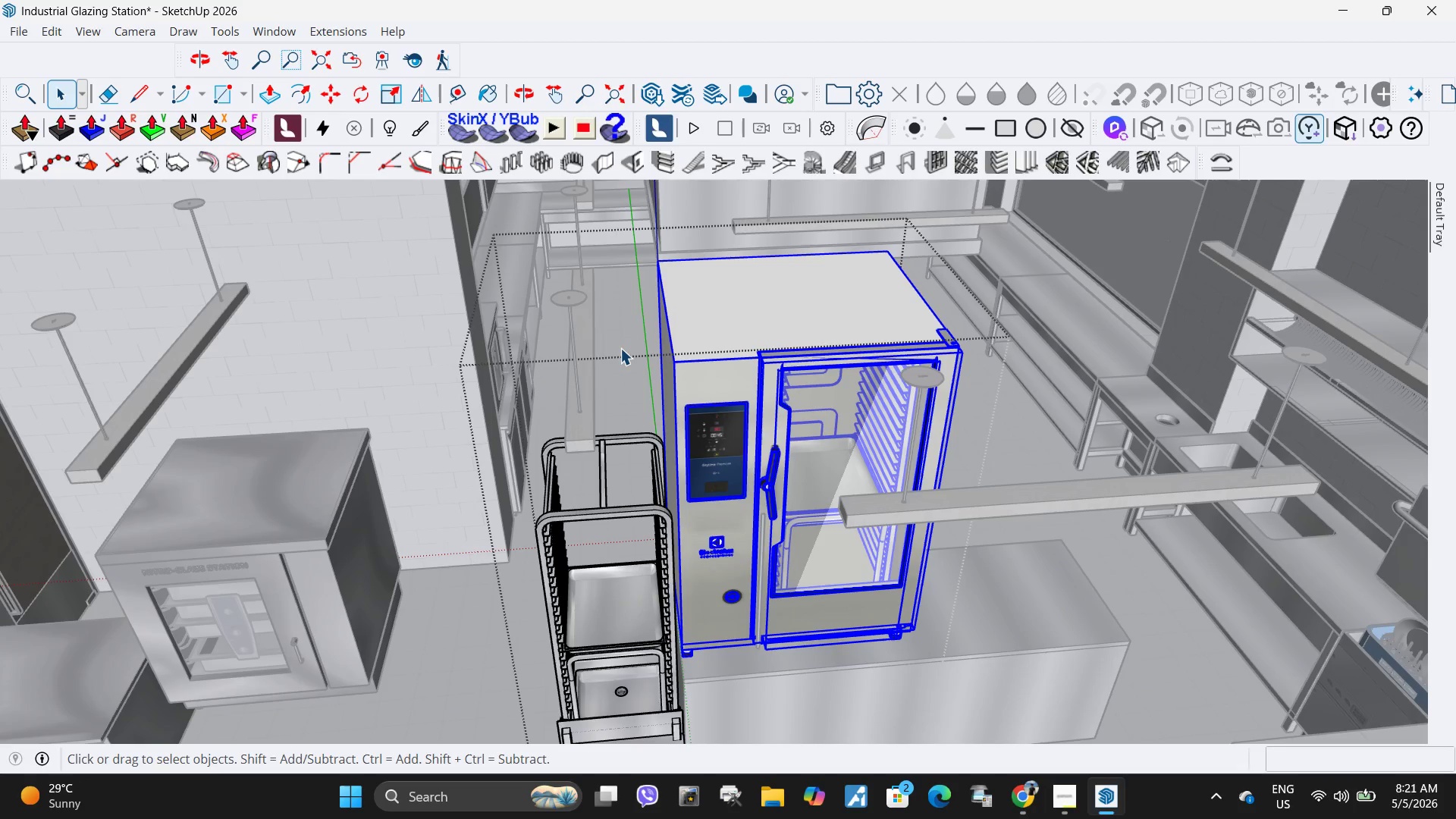 
right_click([833, 371])
 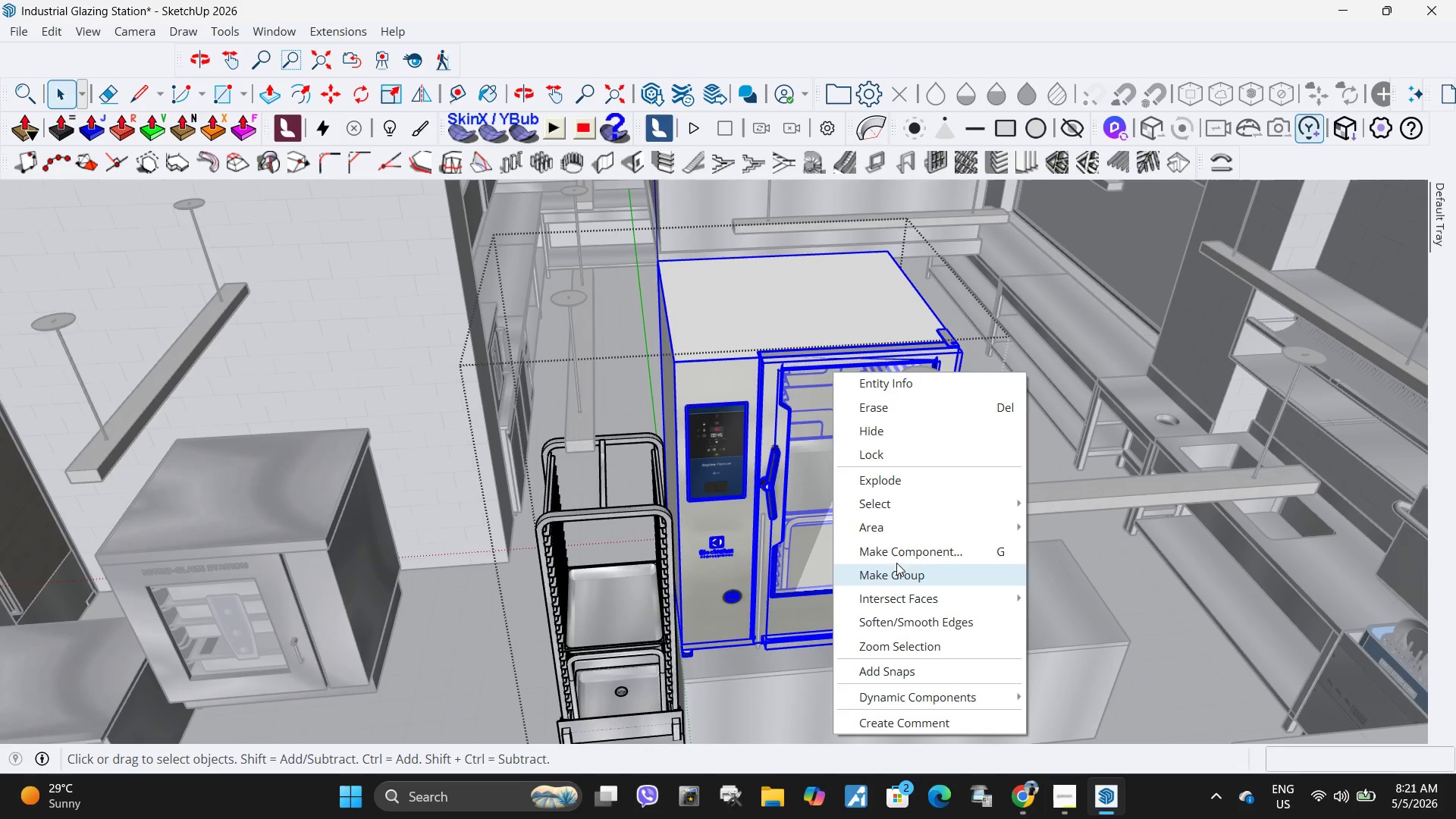 
left_click([896, 577])
 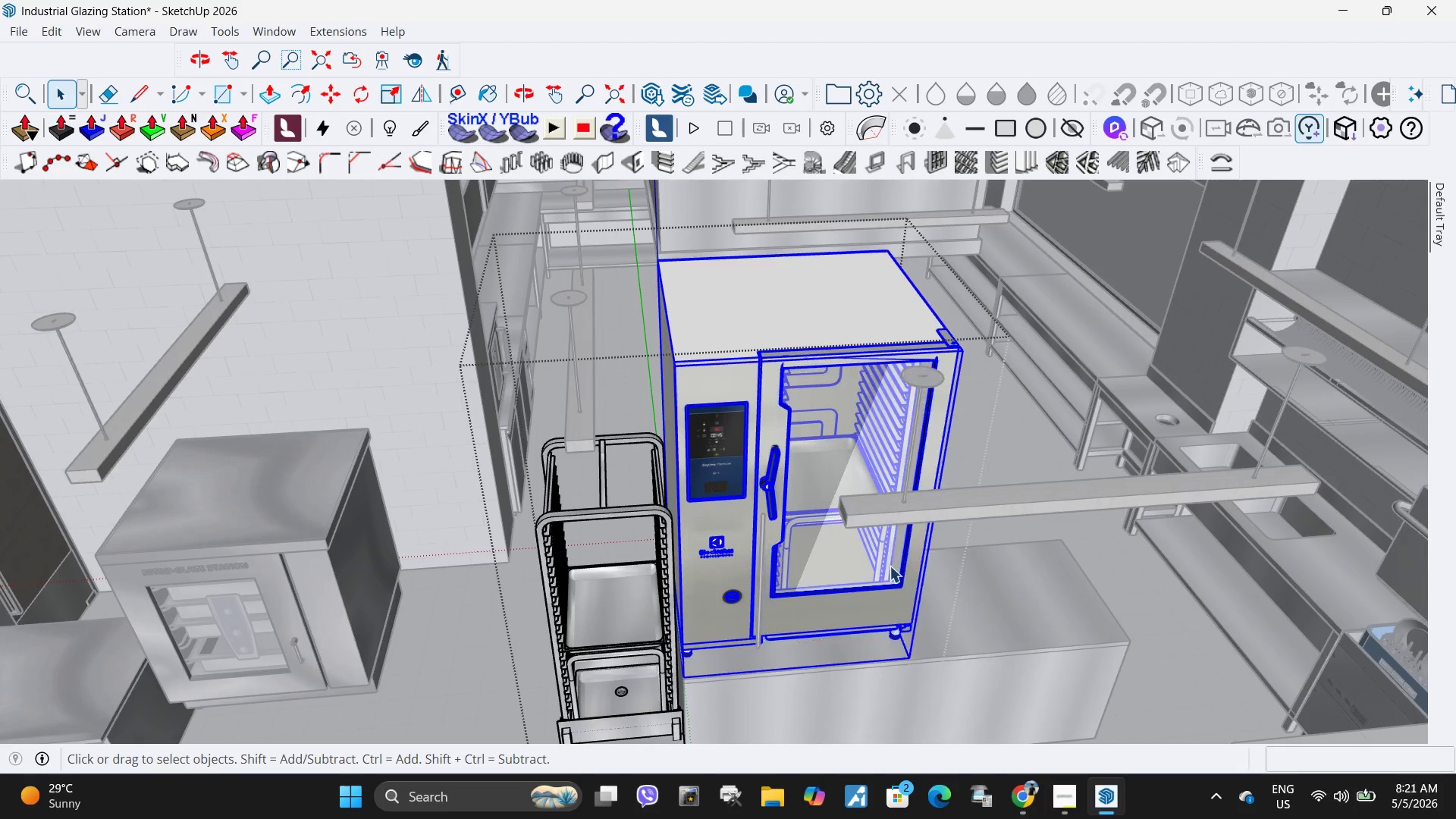 
key(S)
 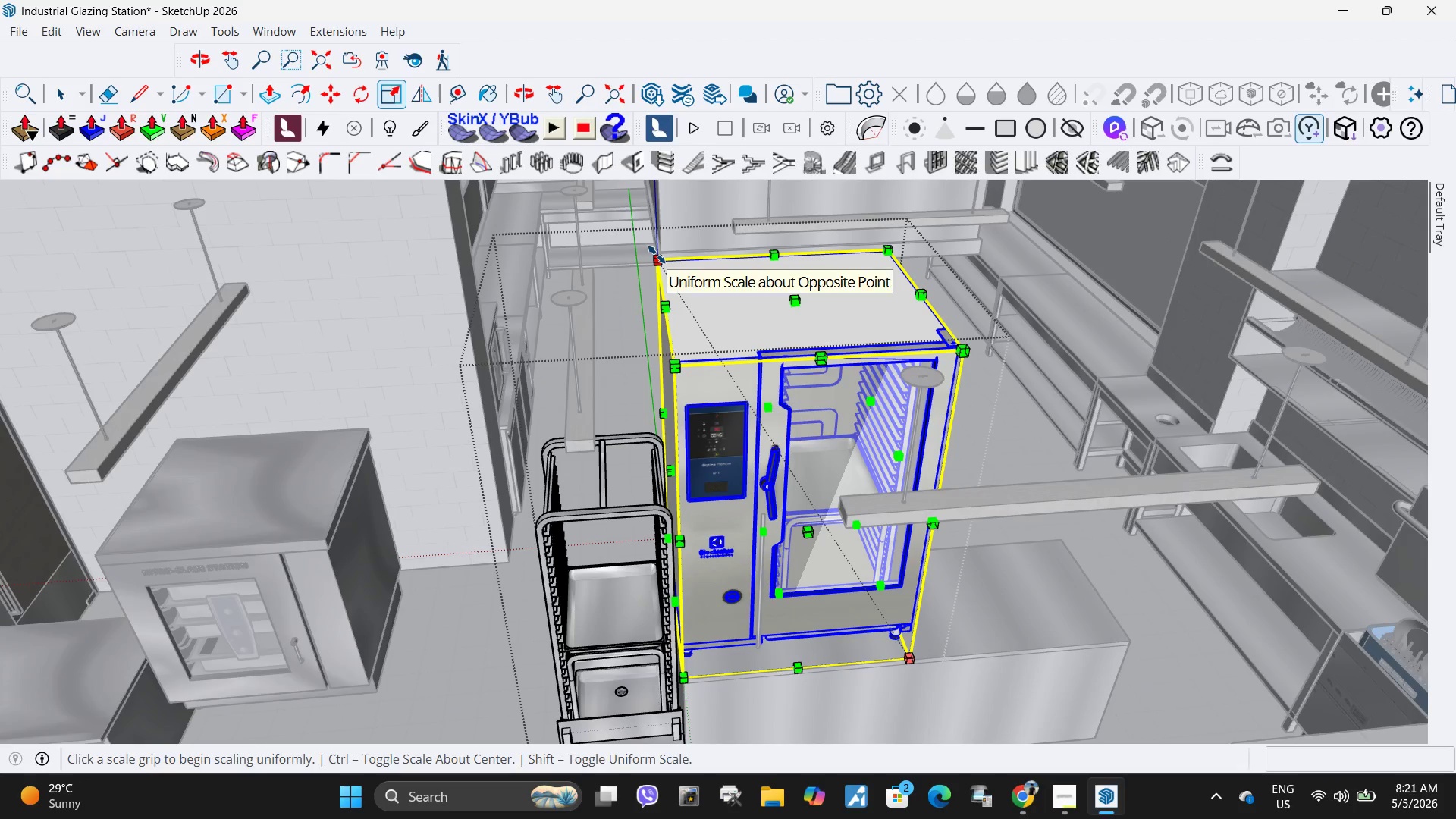 
left_click([657, 255])
 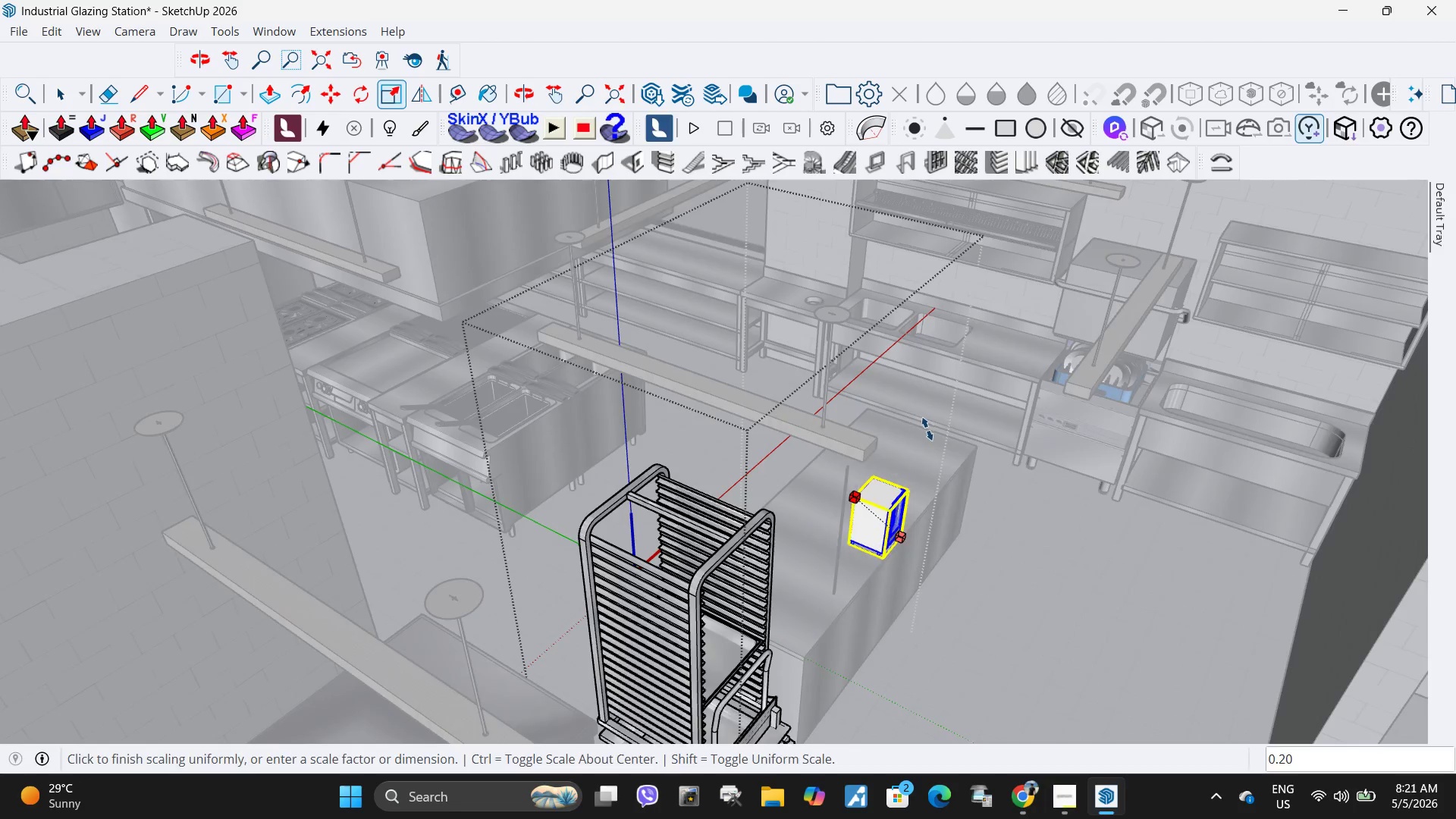 
wait(6.62)
 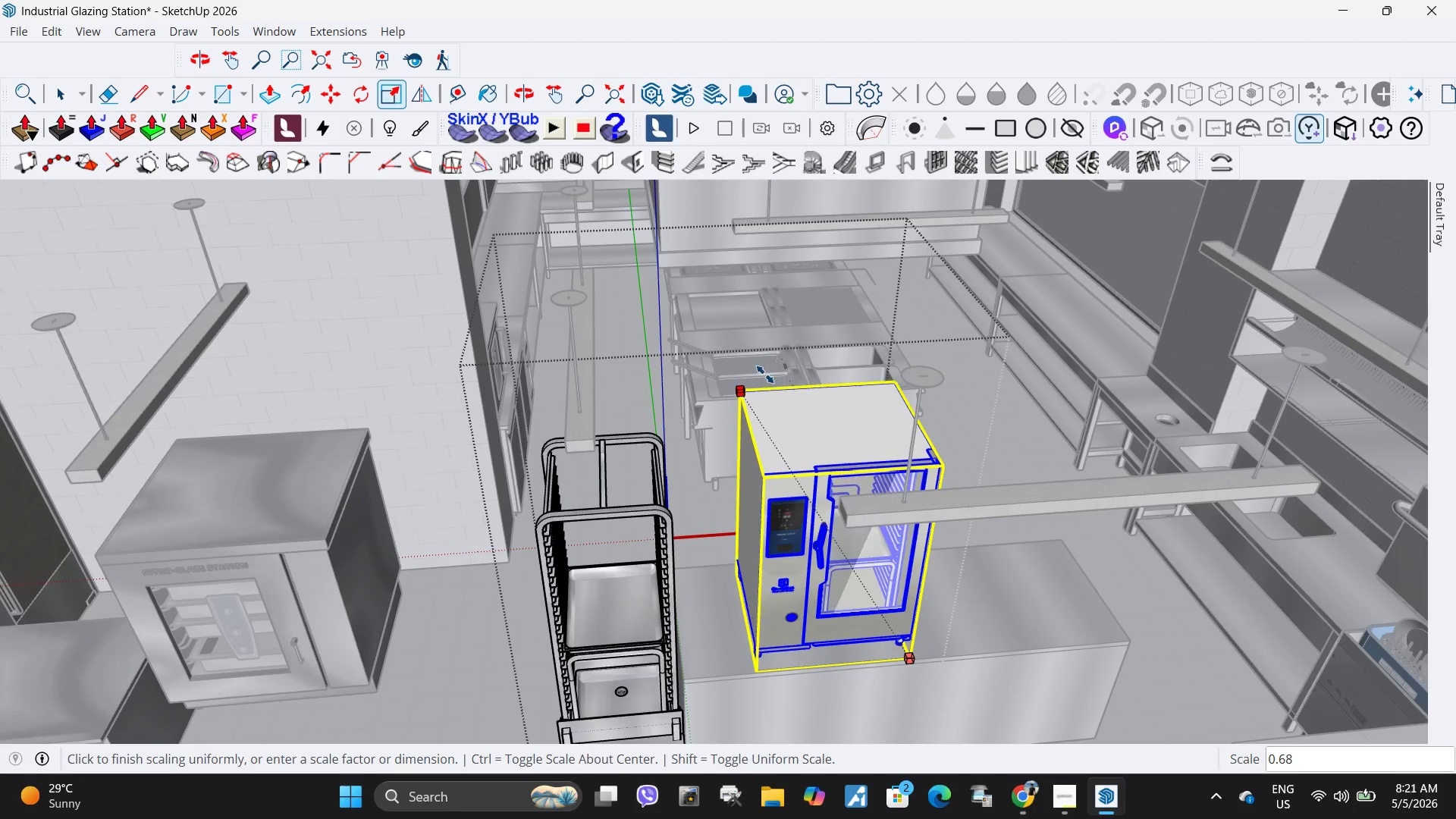 
left_click([769, 374])
 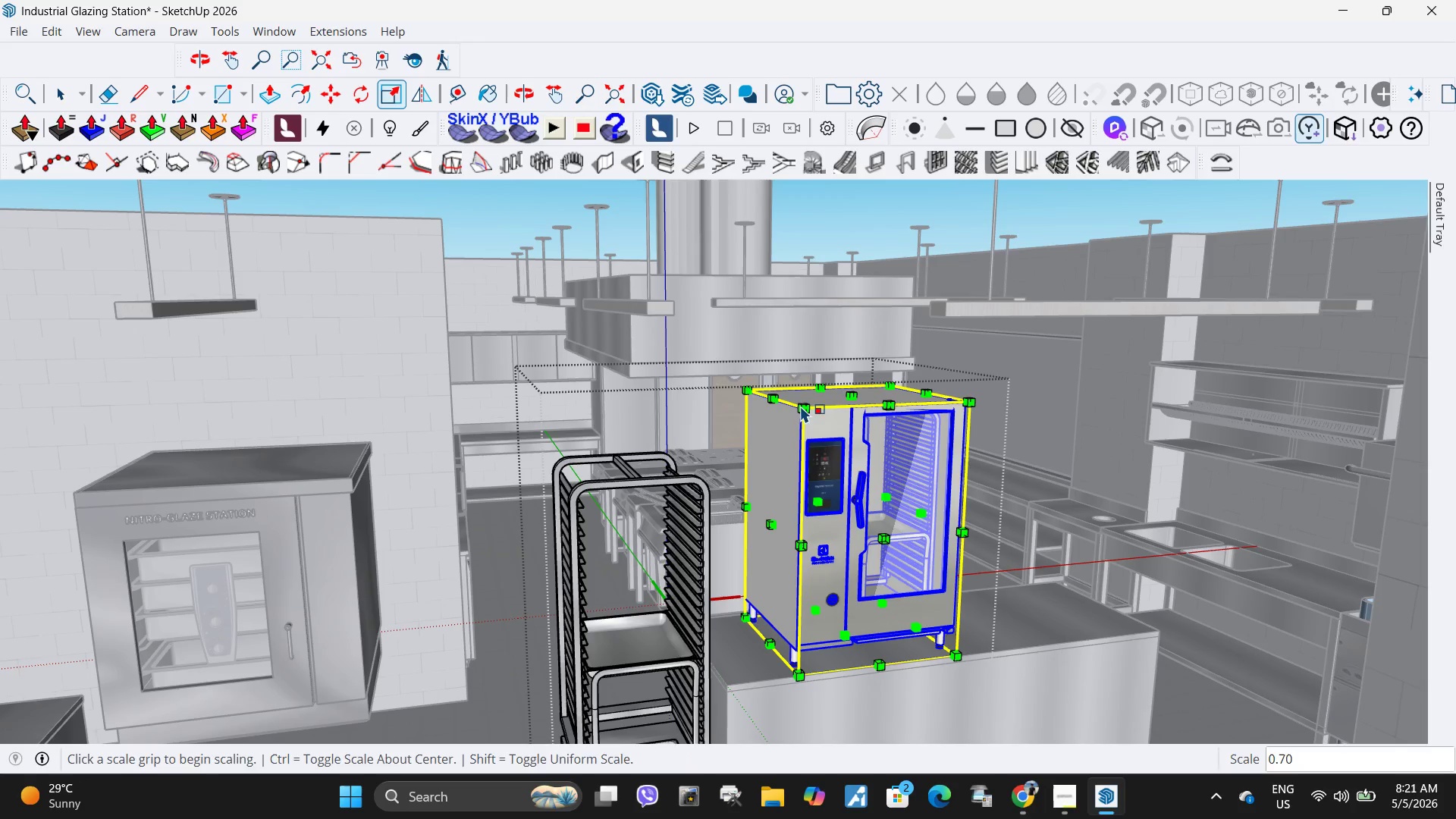 
key(Space)
 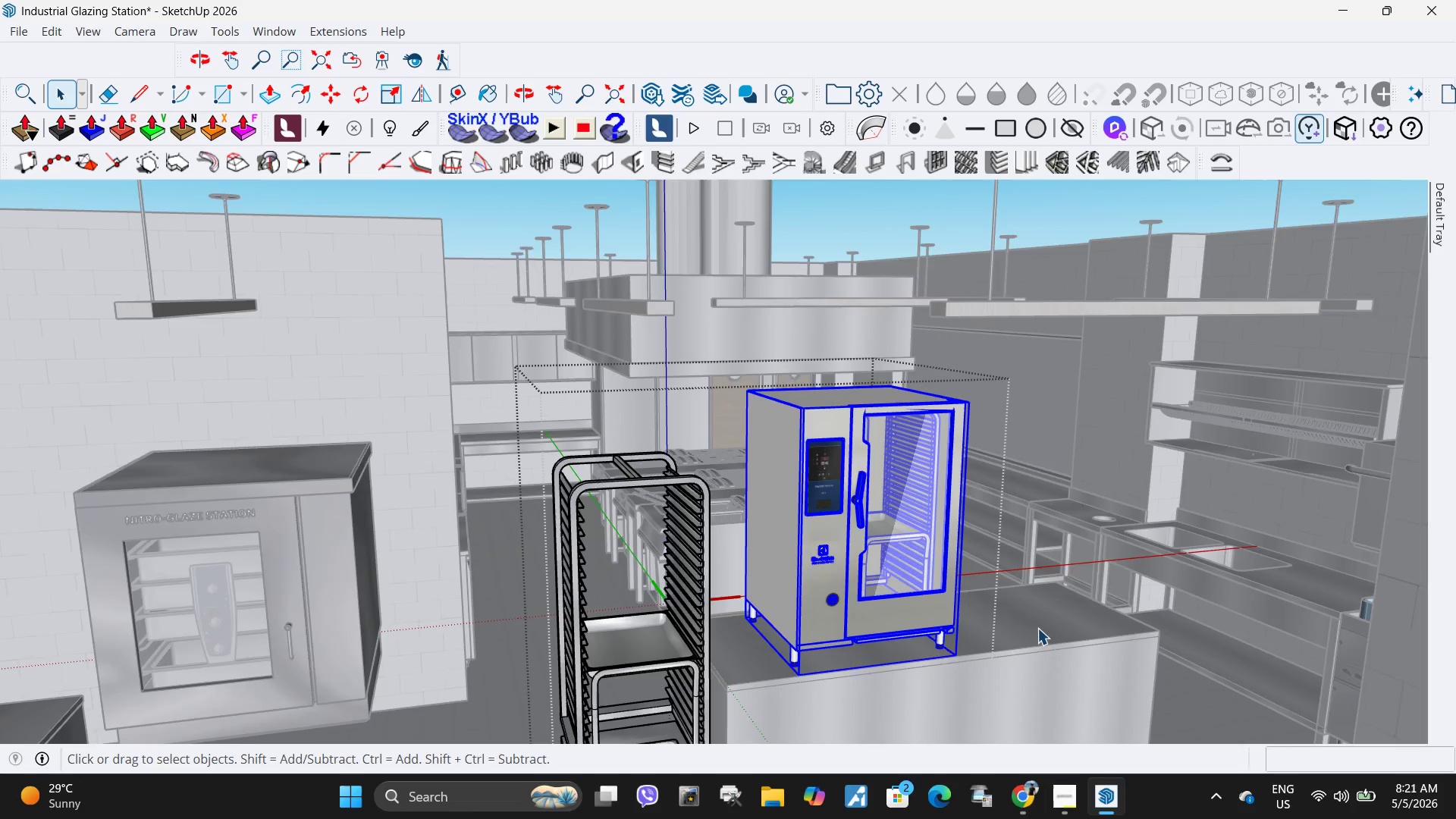 
key(Escape)
 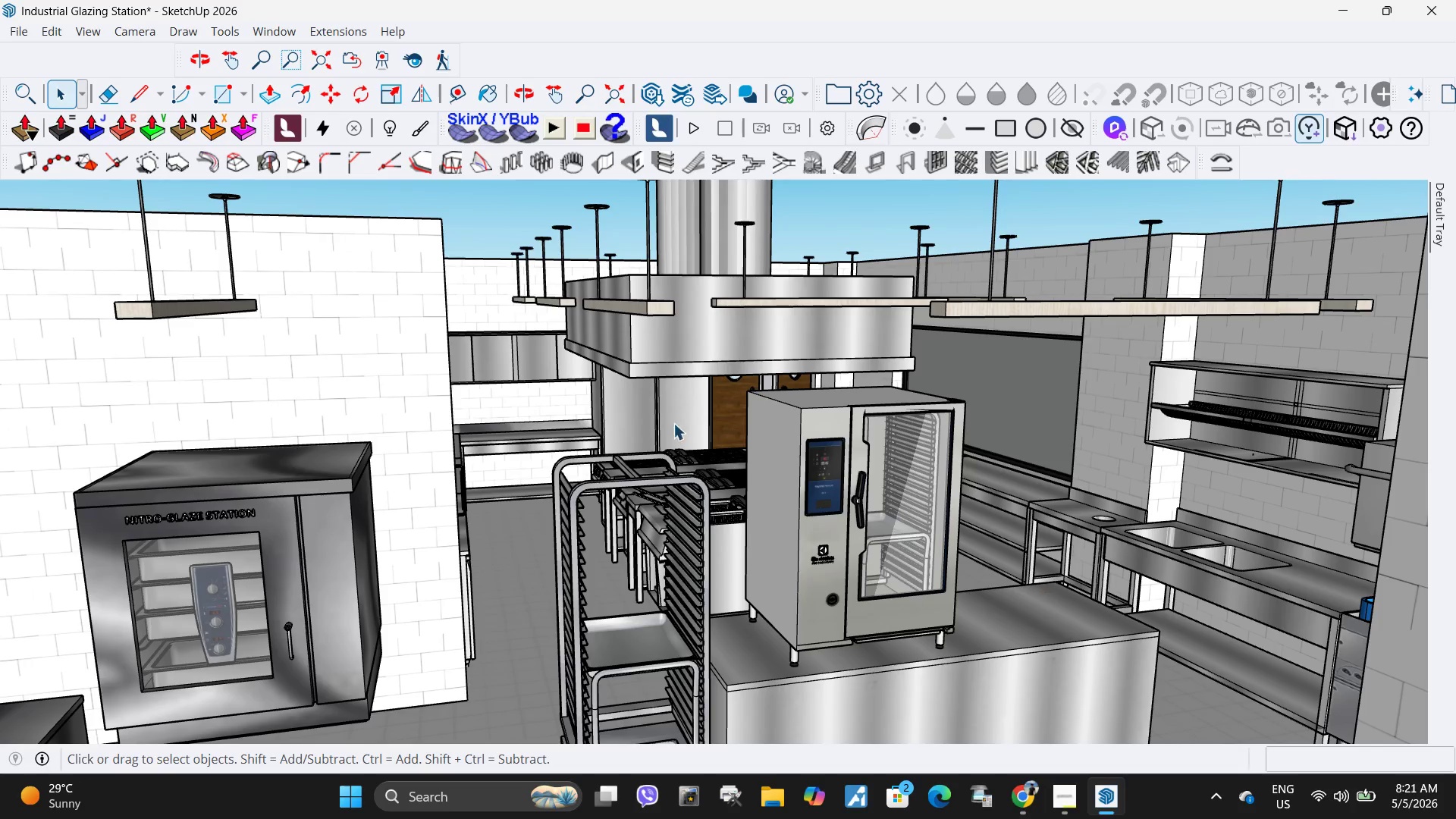 
scroll: coordinate [799, 544], scroll_direction: none, amount: 0.0
 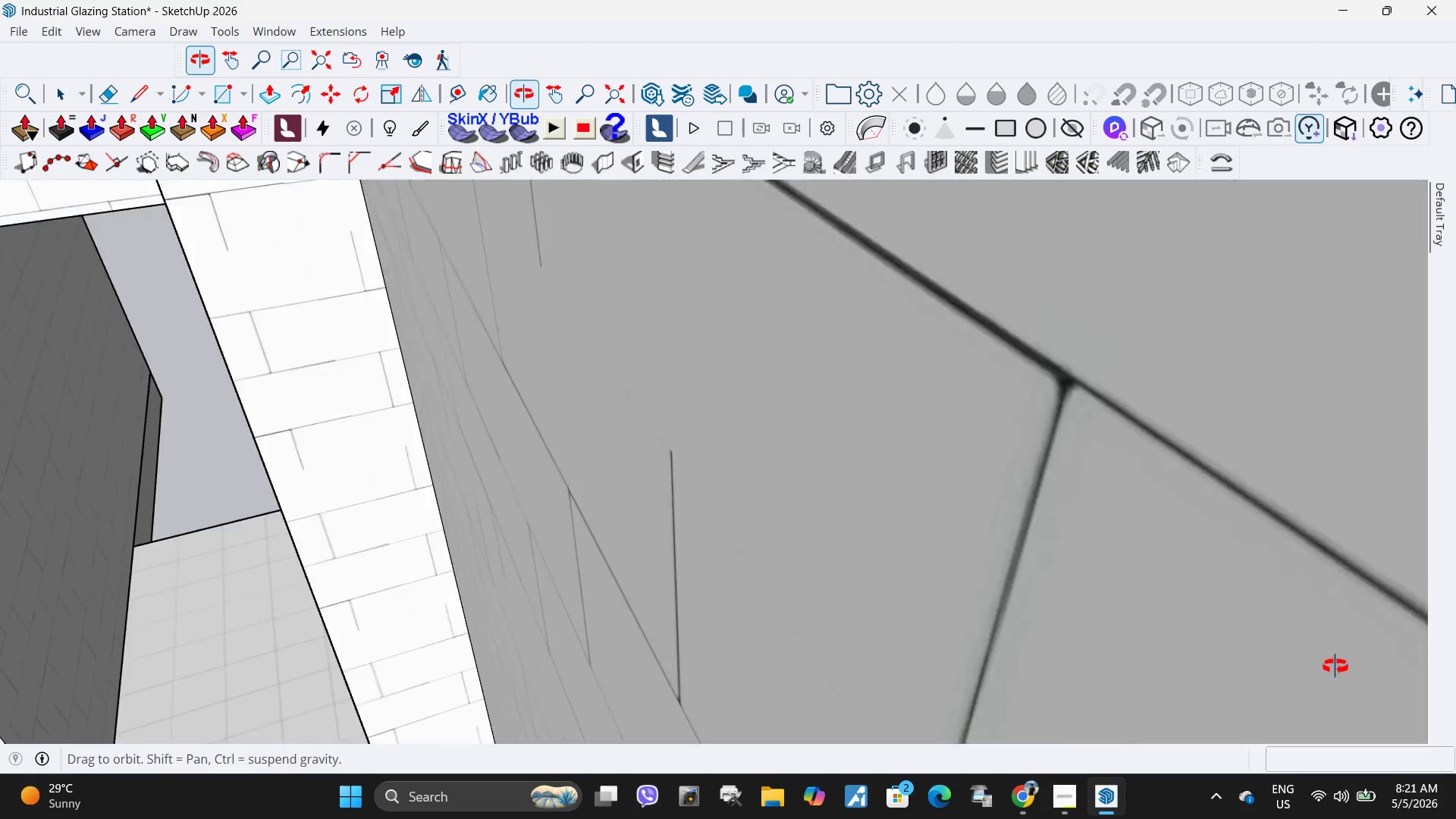 
key(H)
 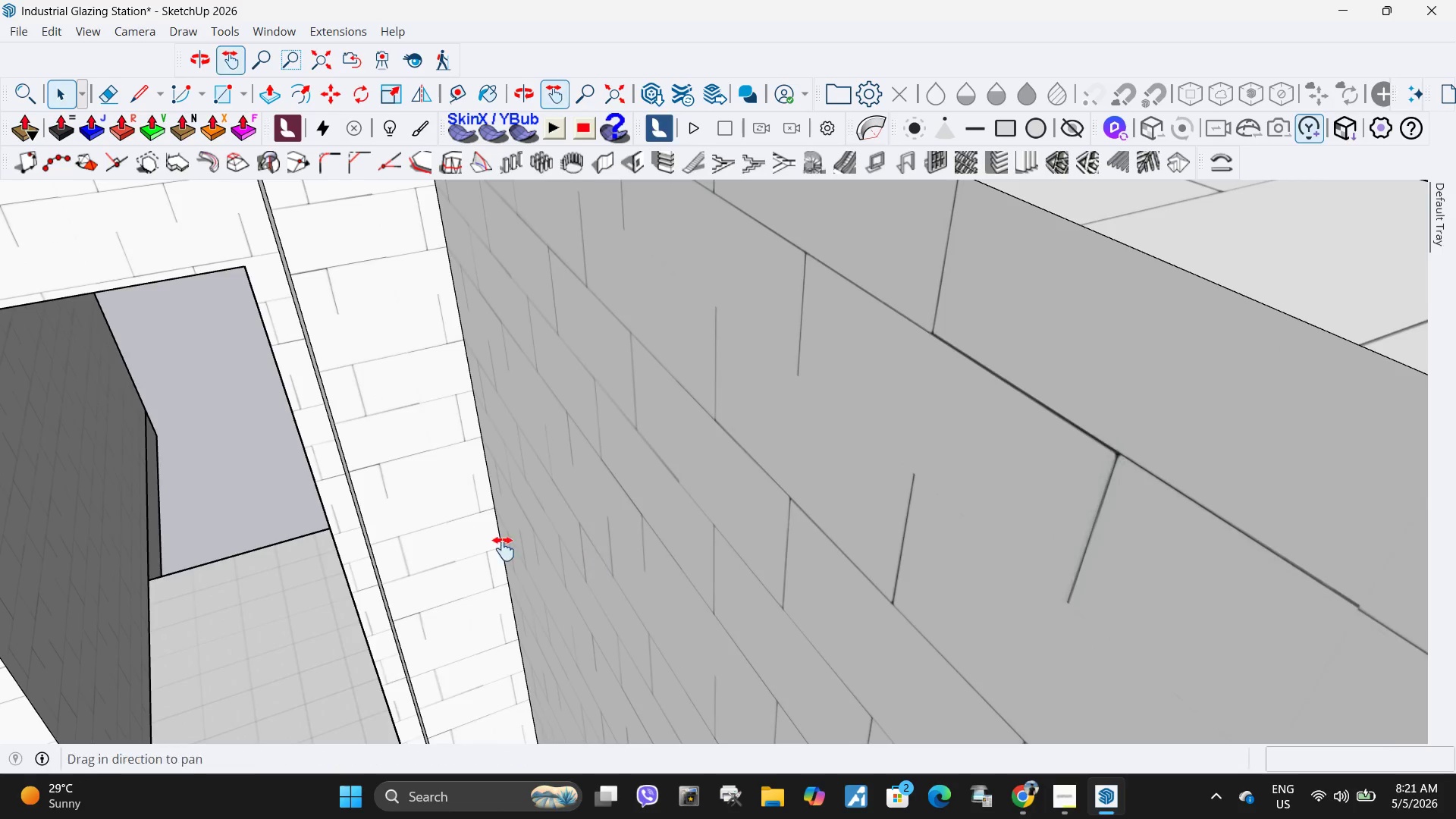 
scroll: coordinate [1050, 522], scroll_direction: down, amount: 12.0
 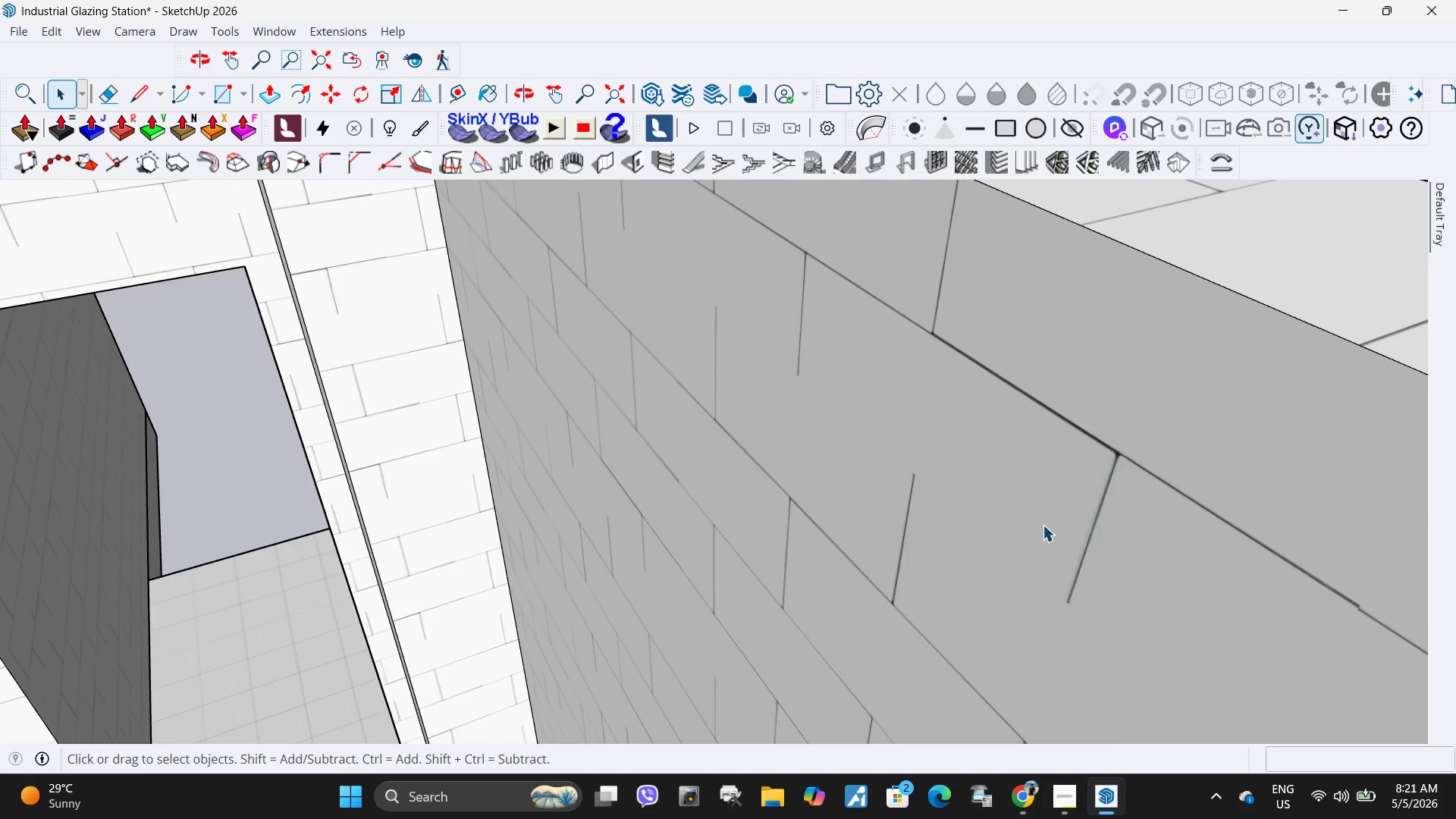 
left_click_drag(start_coordinate=[504, 549], to_coordinate=[1197, 326])
 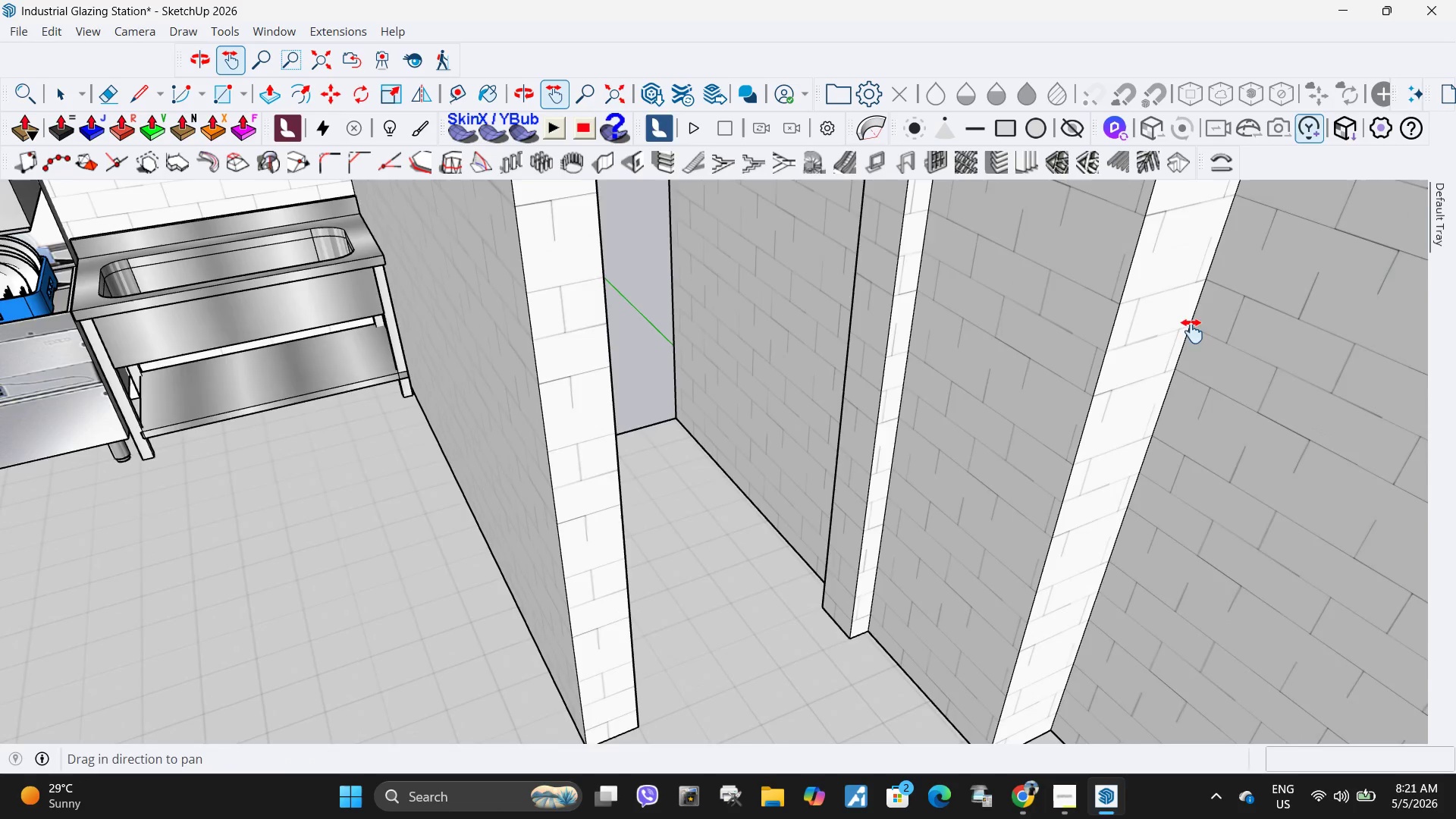 
scroll: coordinate [1186, 387], scroll_direction: down, amount: 11.0
 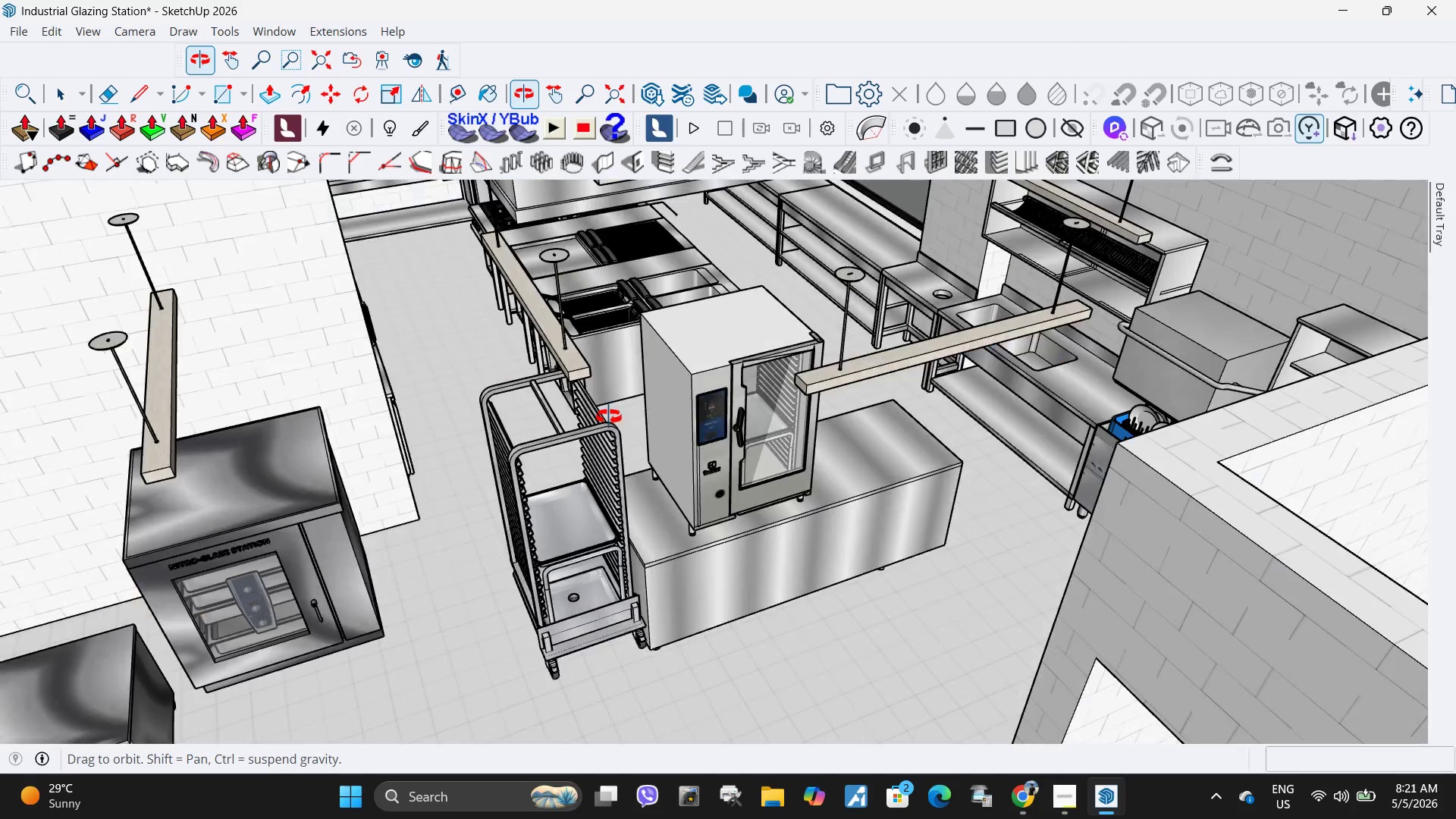 
scroll: coordinate [748, 416], scroll_direction: up, amount: 7.0
 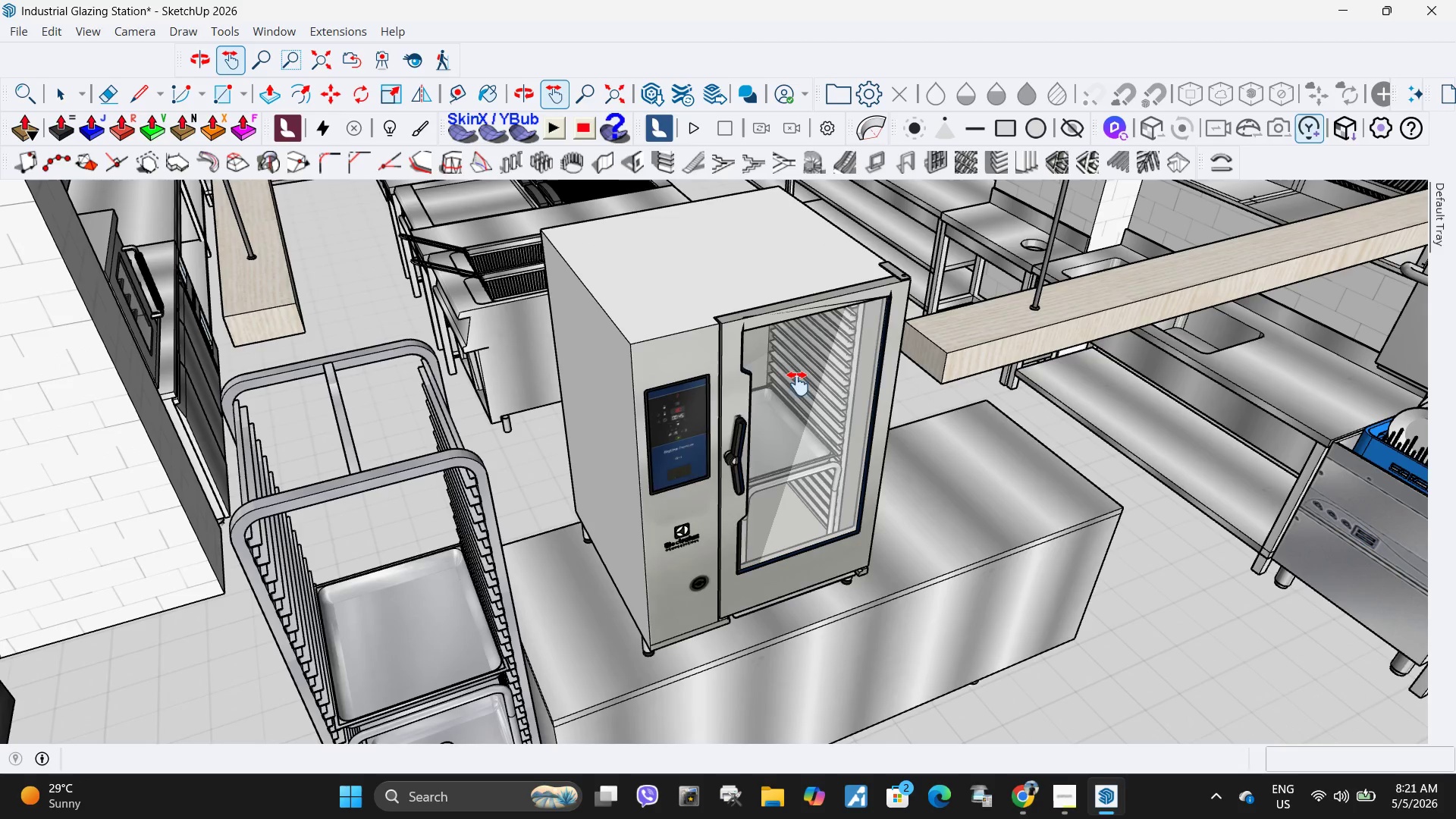 
left_click_drag(start_coordinate=[815, 510], to_coordinate=[812, 440])
 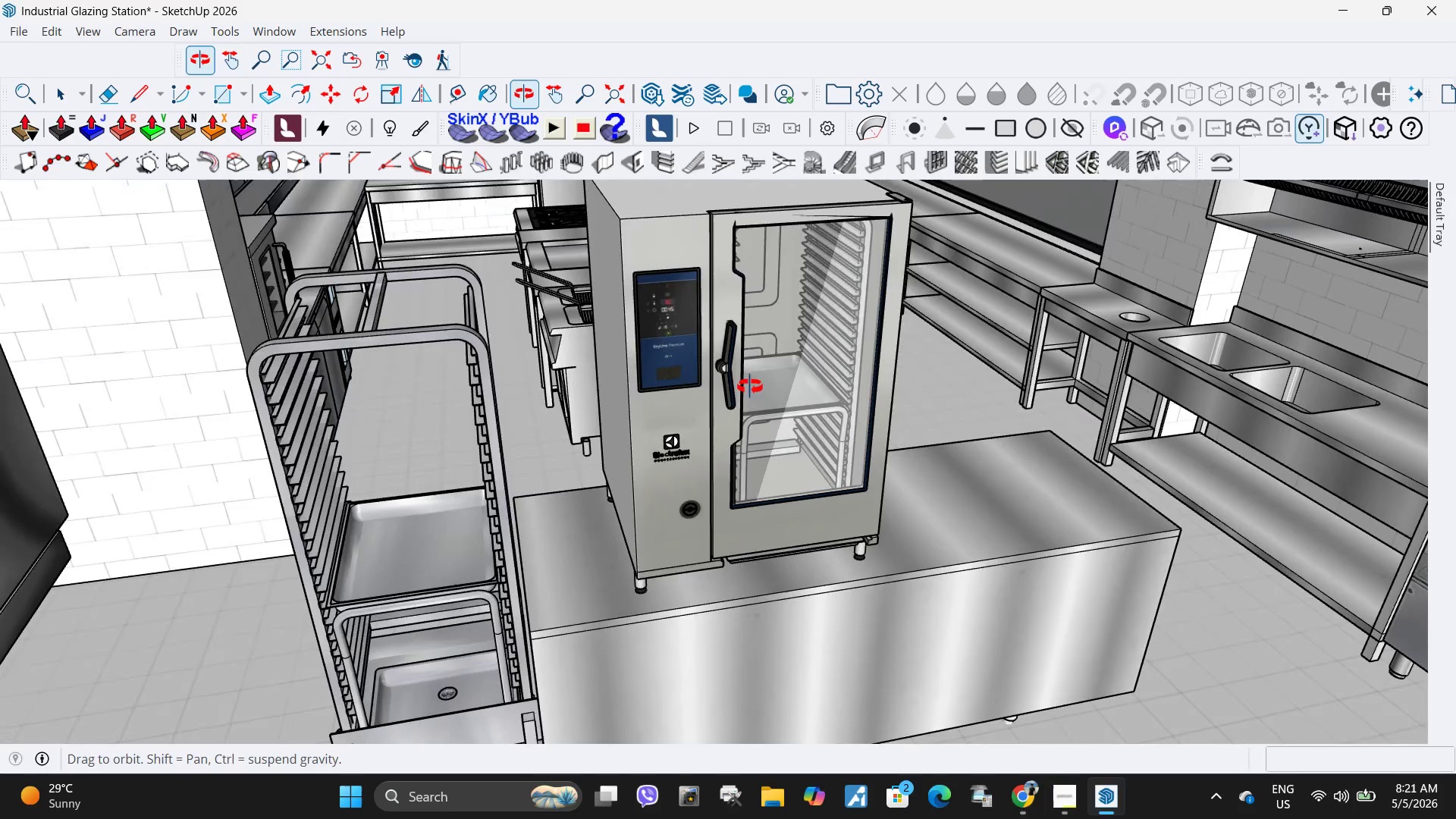 
scroll: coordinate [657, 249], scroll_direction: up, amount: 15.0
 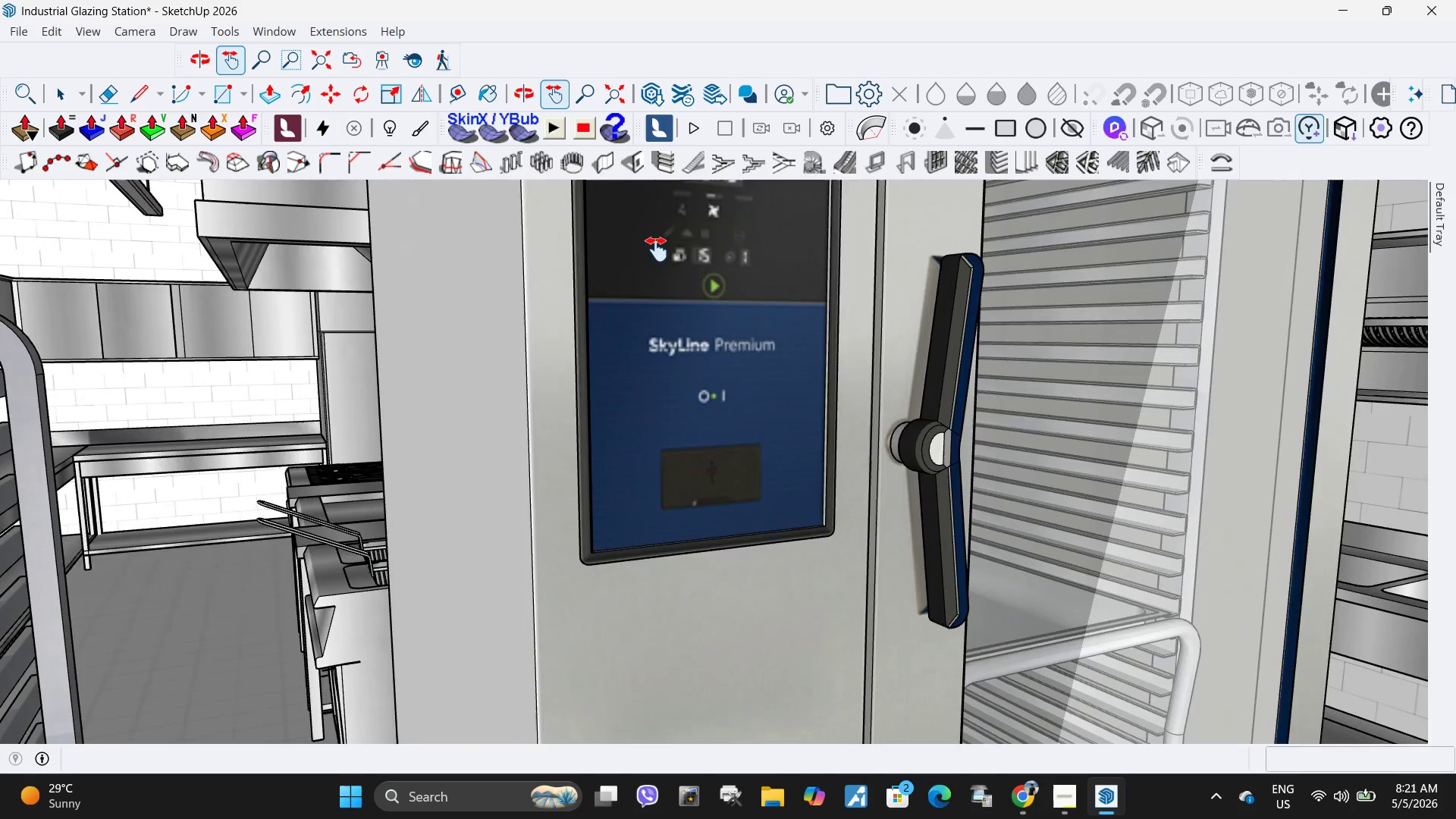 
scroll: coordinate [681, 289], scroll_direction: down, amount: 13.0
 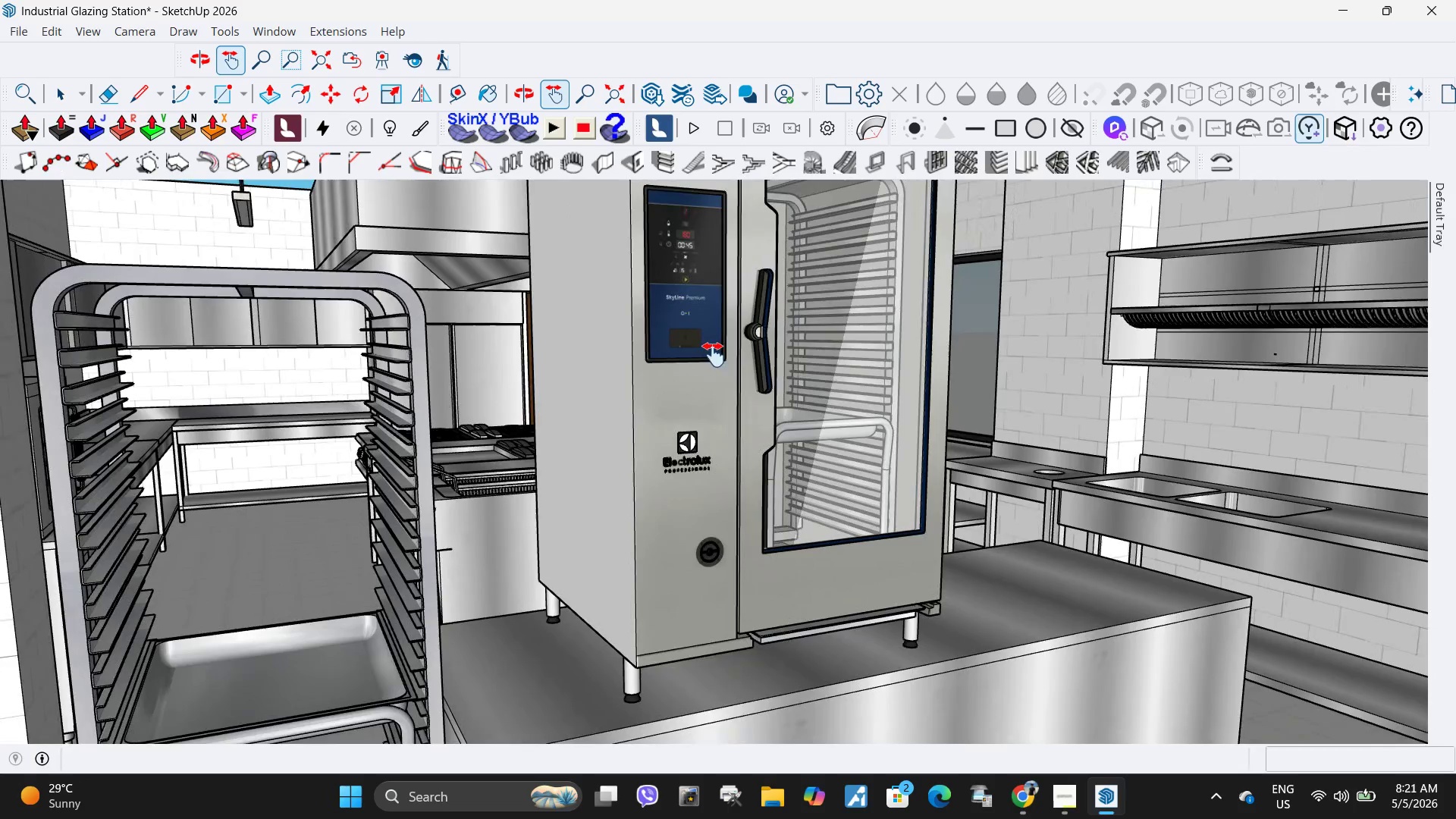 
left_click_drag(start_coordinate=[714, 352], to_coordinate=[740, 370])
 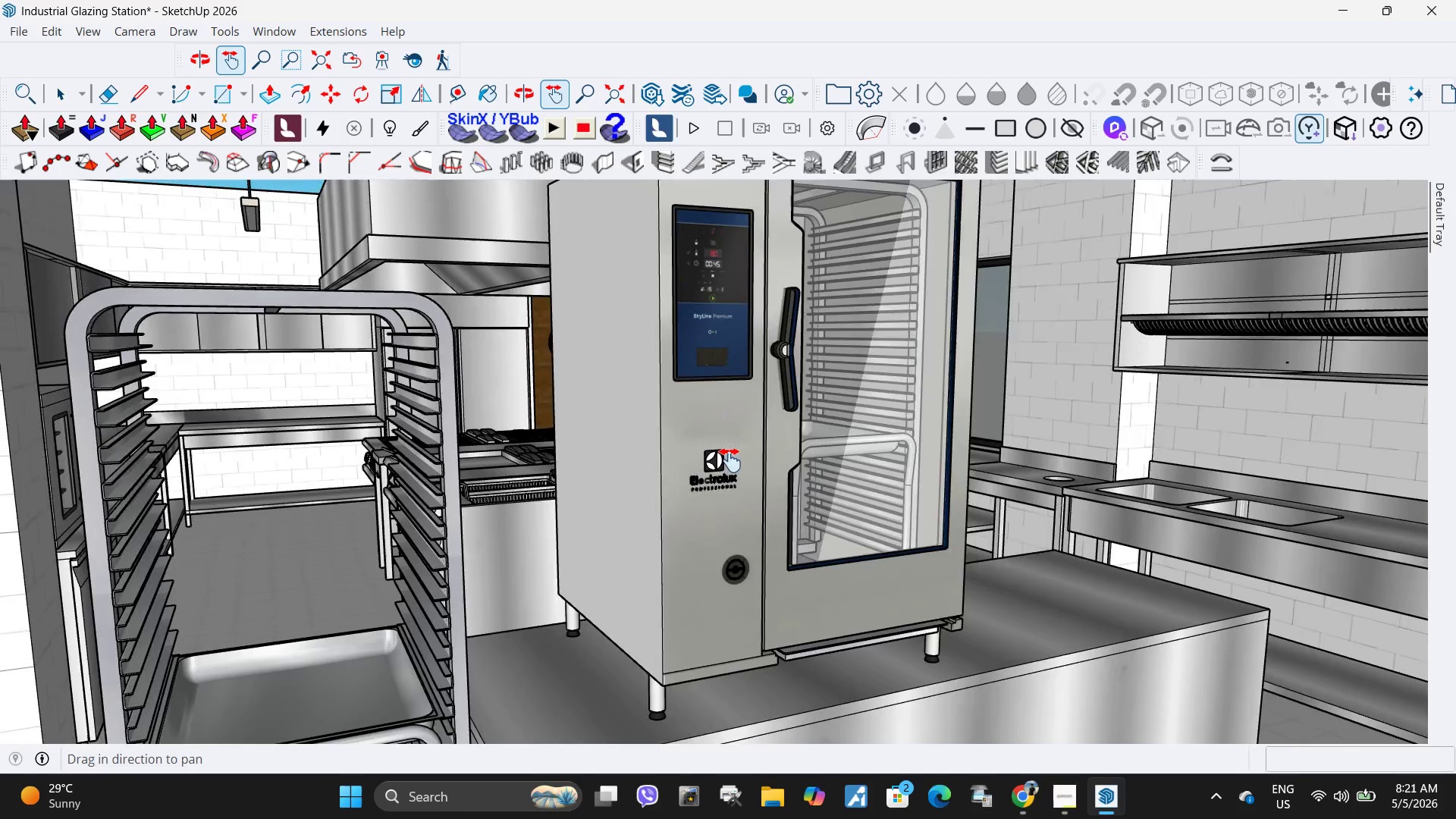 
scroll: coordinate [698, 495], scroll_direction: up, amount: 12.0
 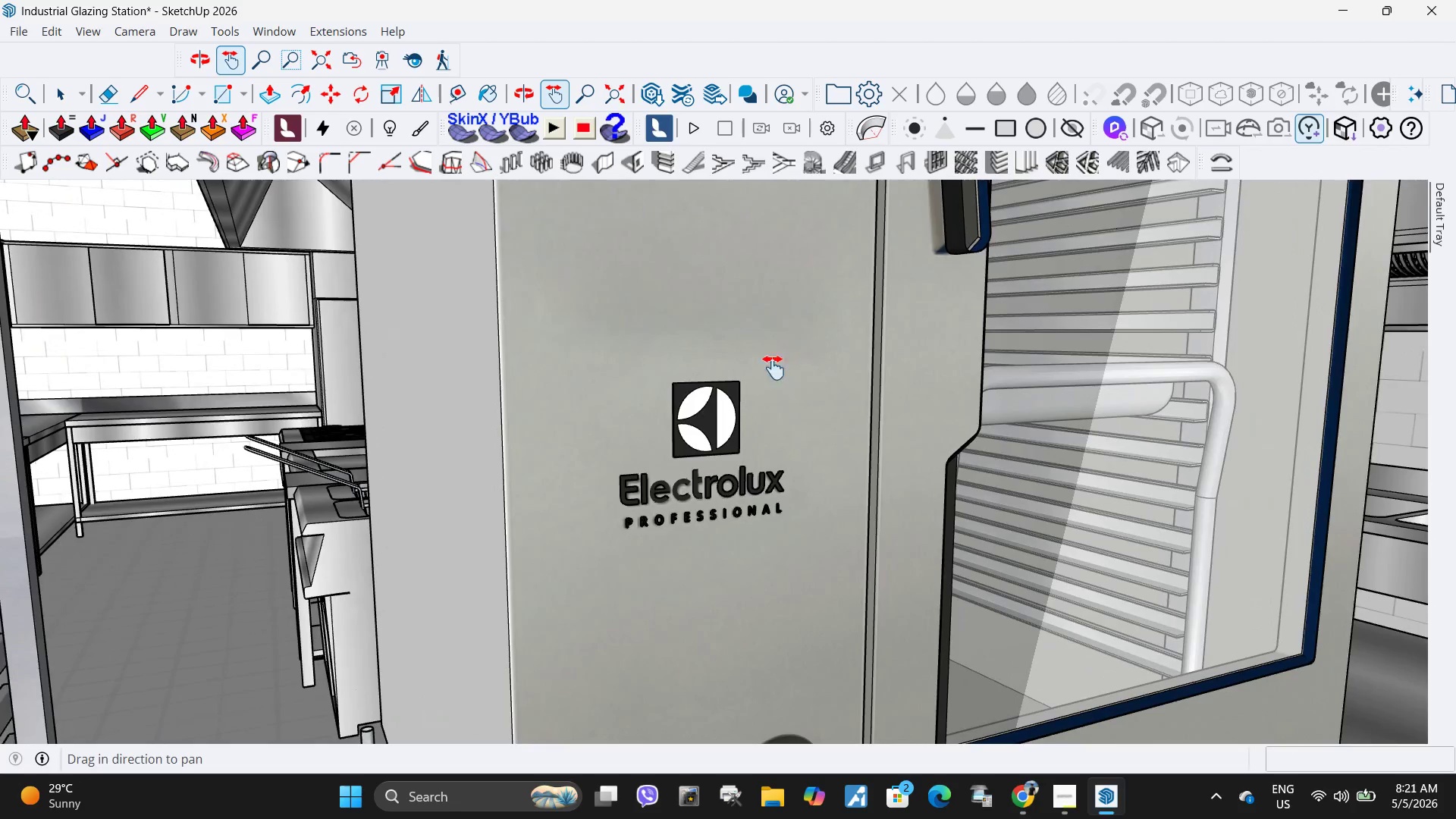 
key(Space)
 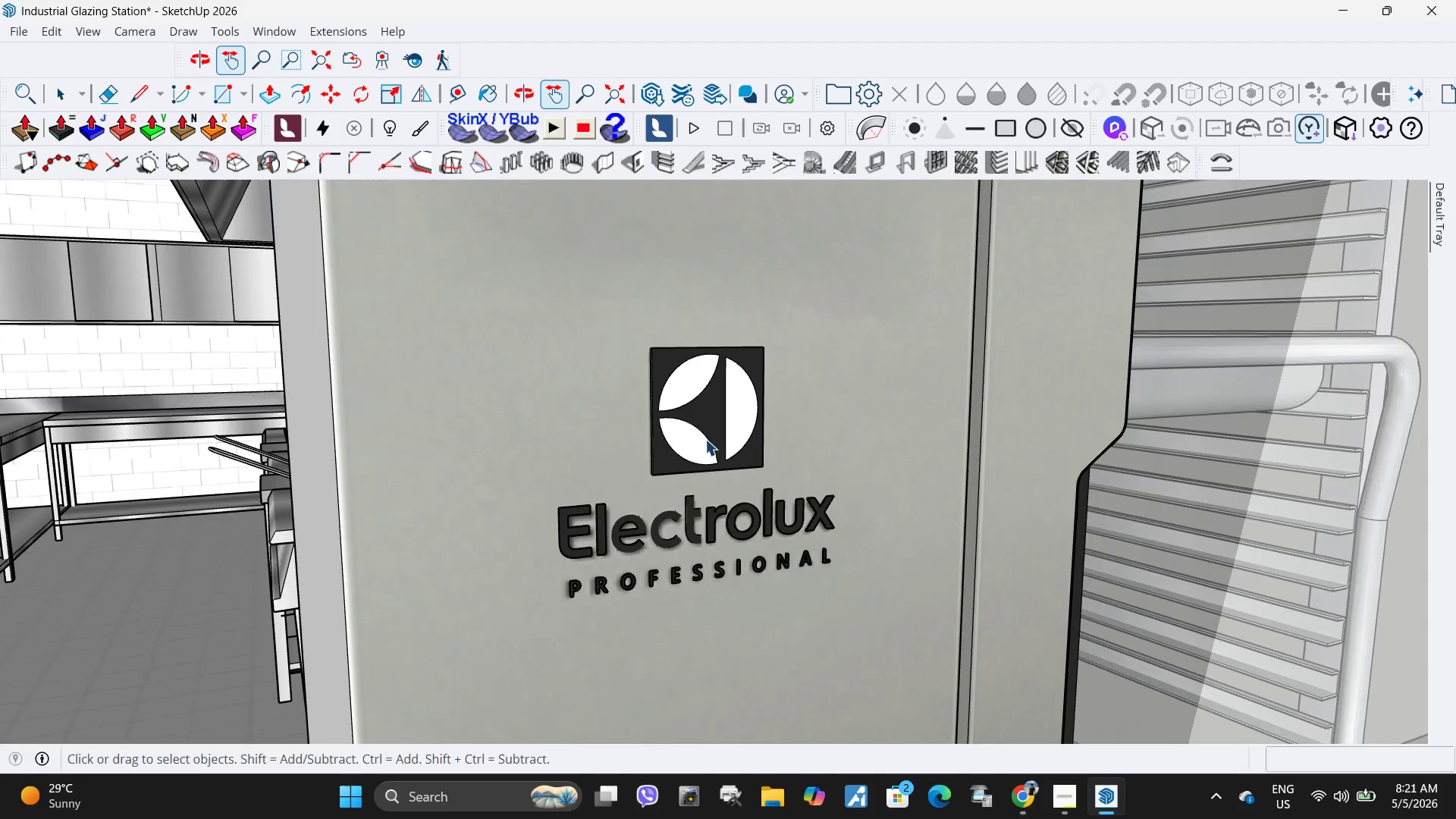 
left_click([706, 441])
 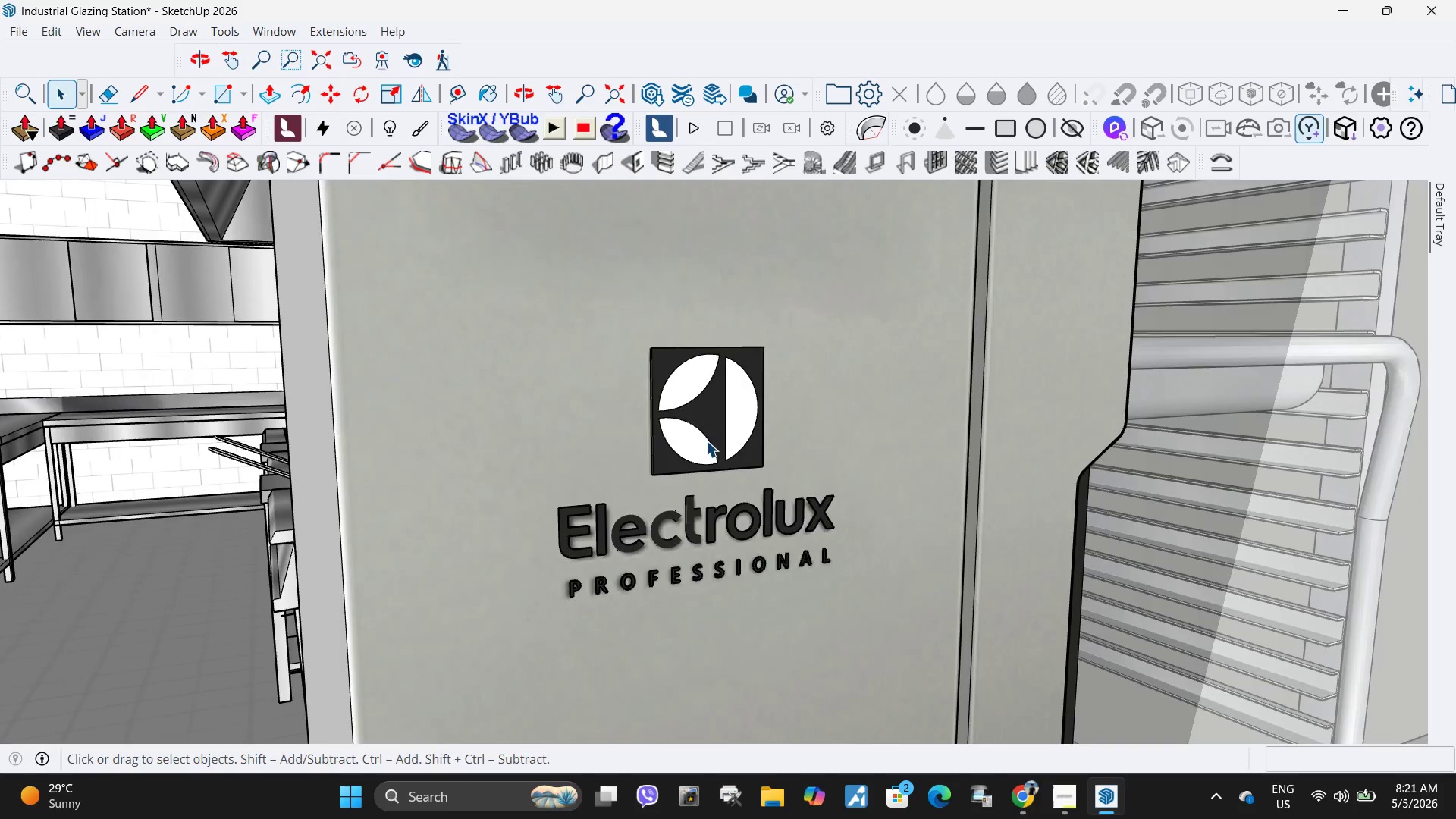 
scroll: coordinate [704, 431], scroll_direction: up, amount: 5.0
 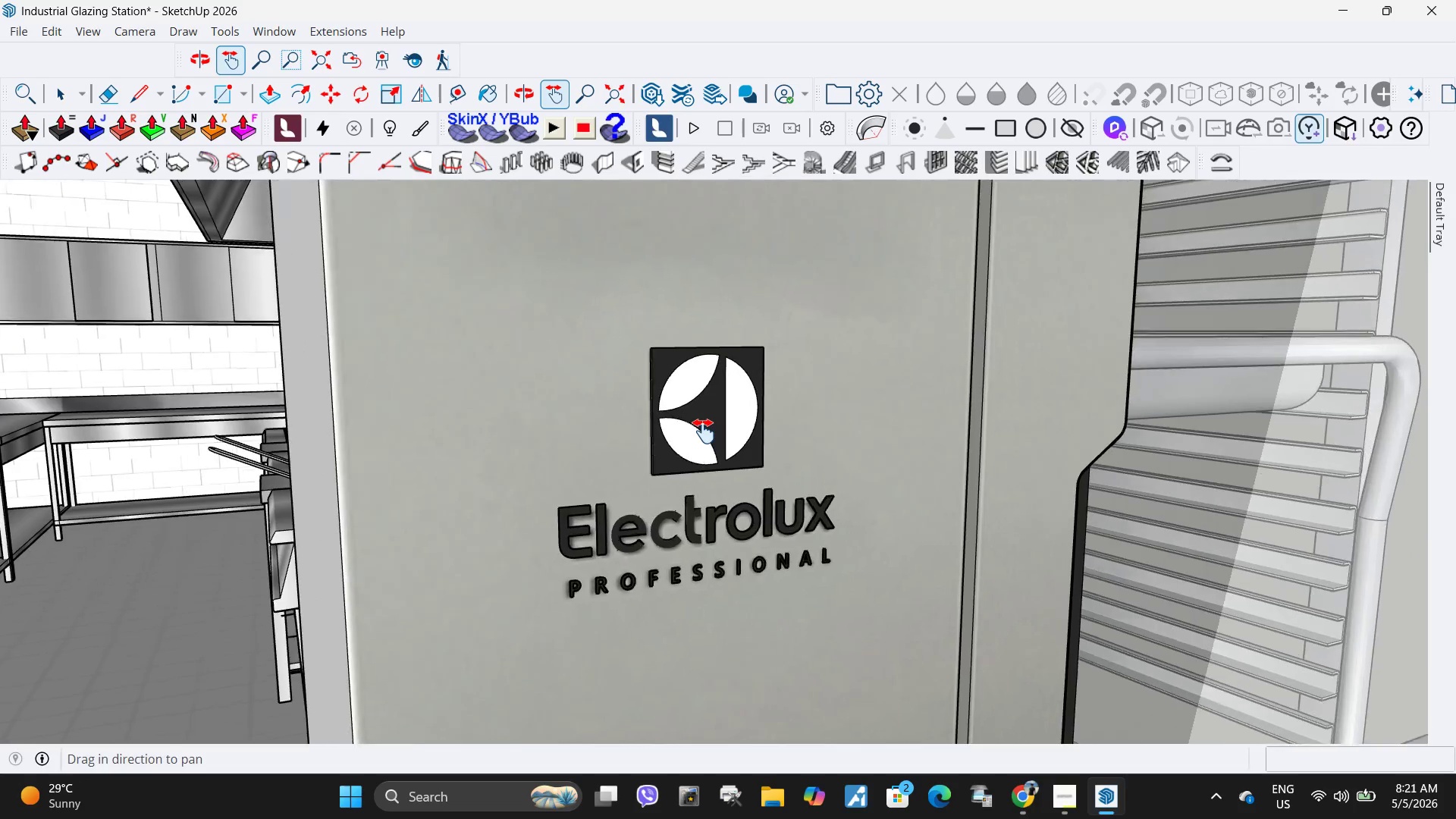 
double_click([706, 441])
 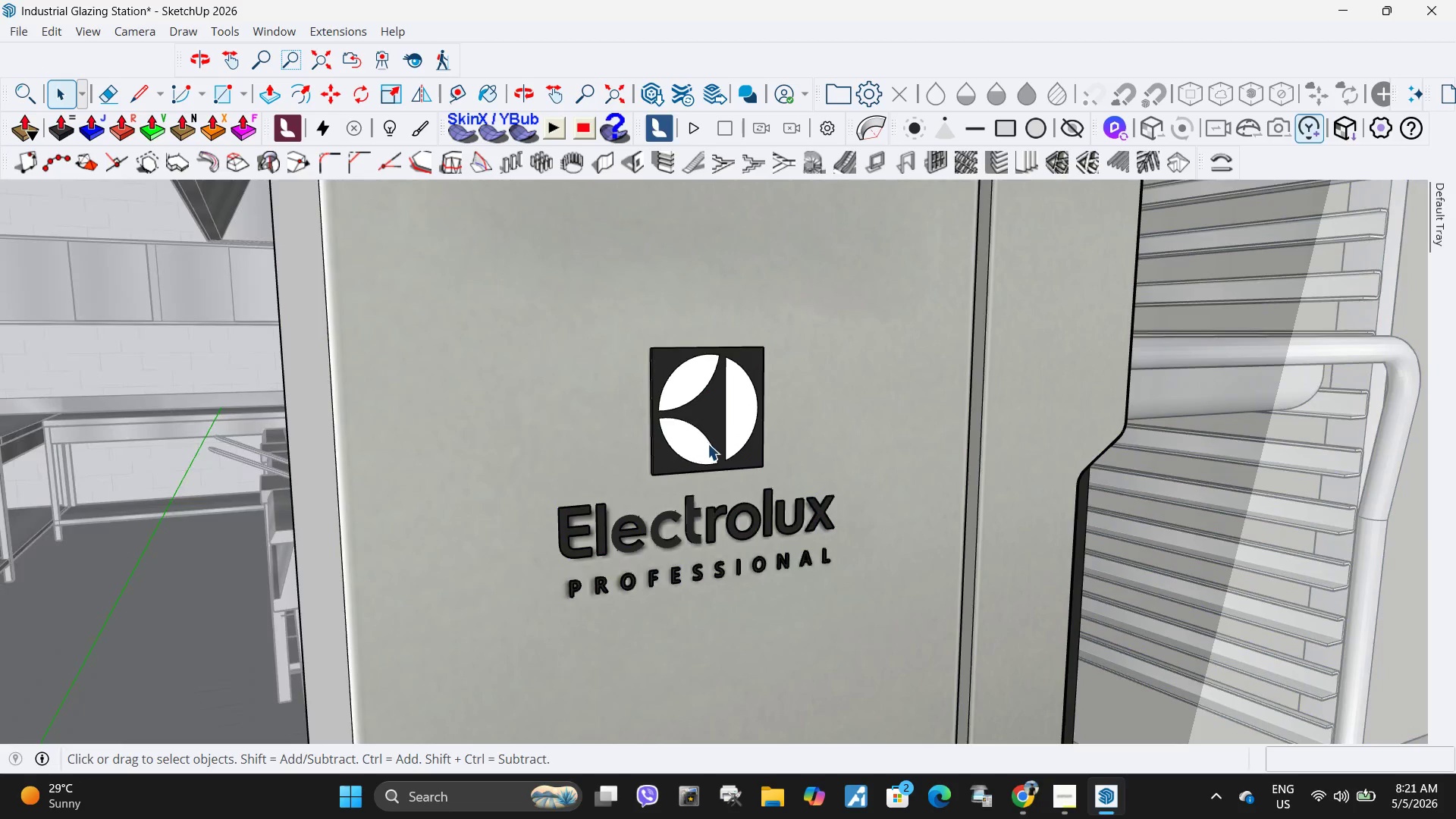 
triple_click([712, 454])
 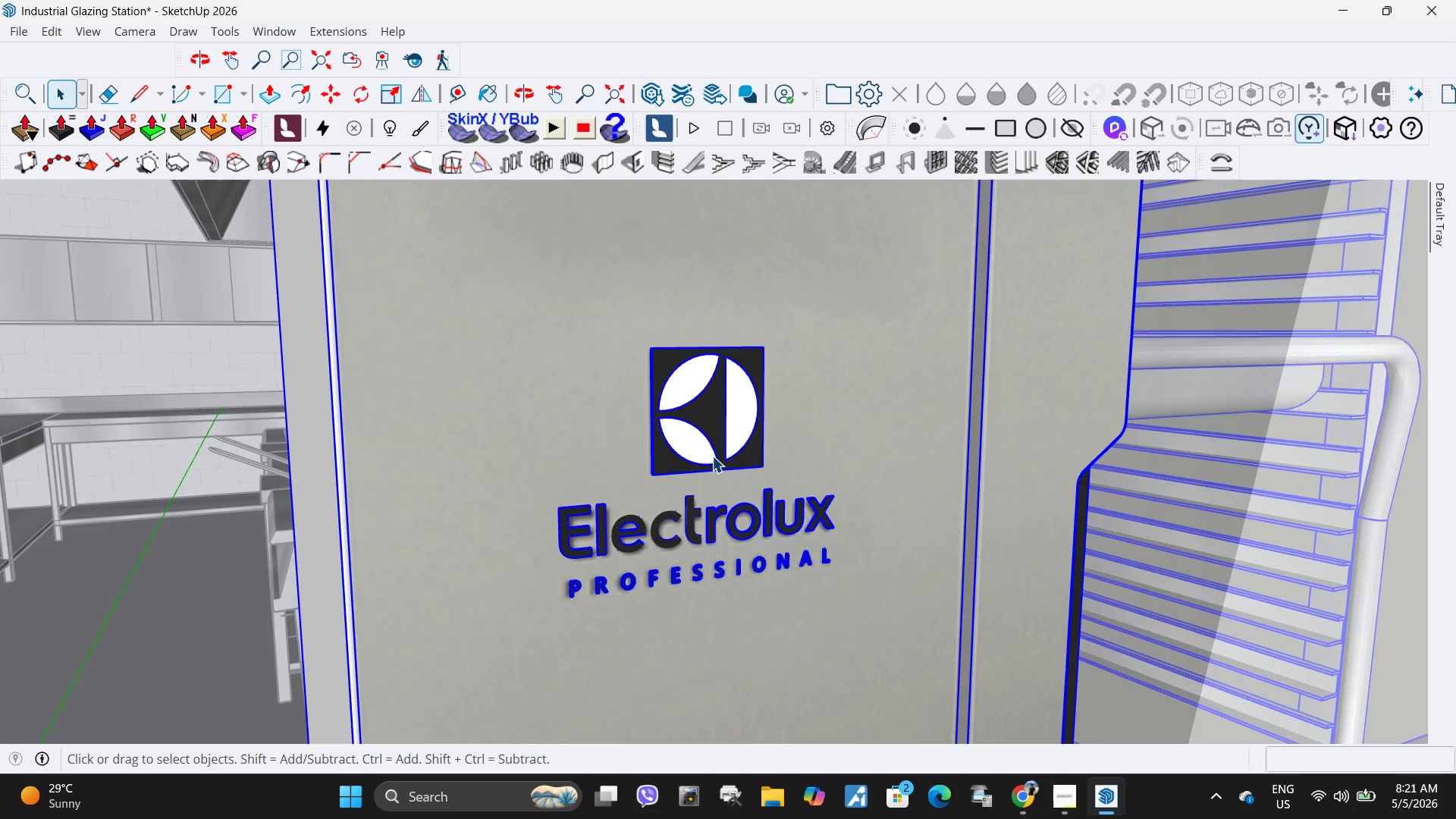 
triple_click([712, 456])
 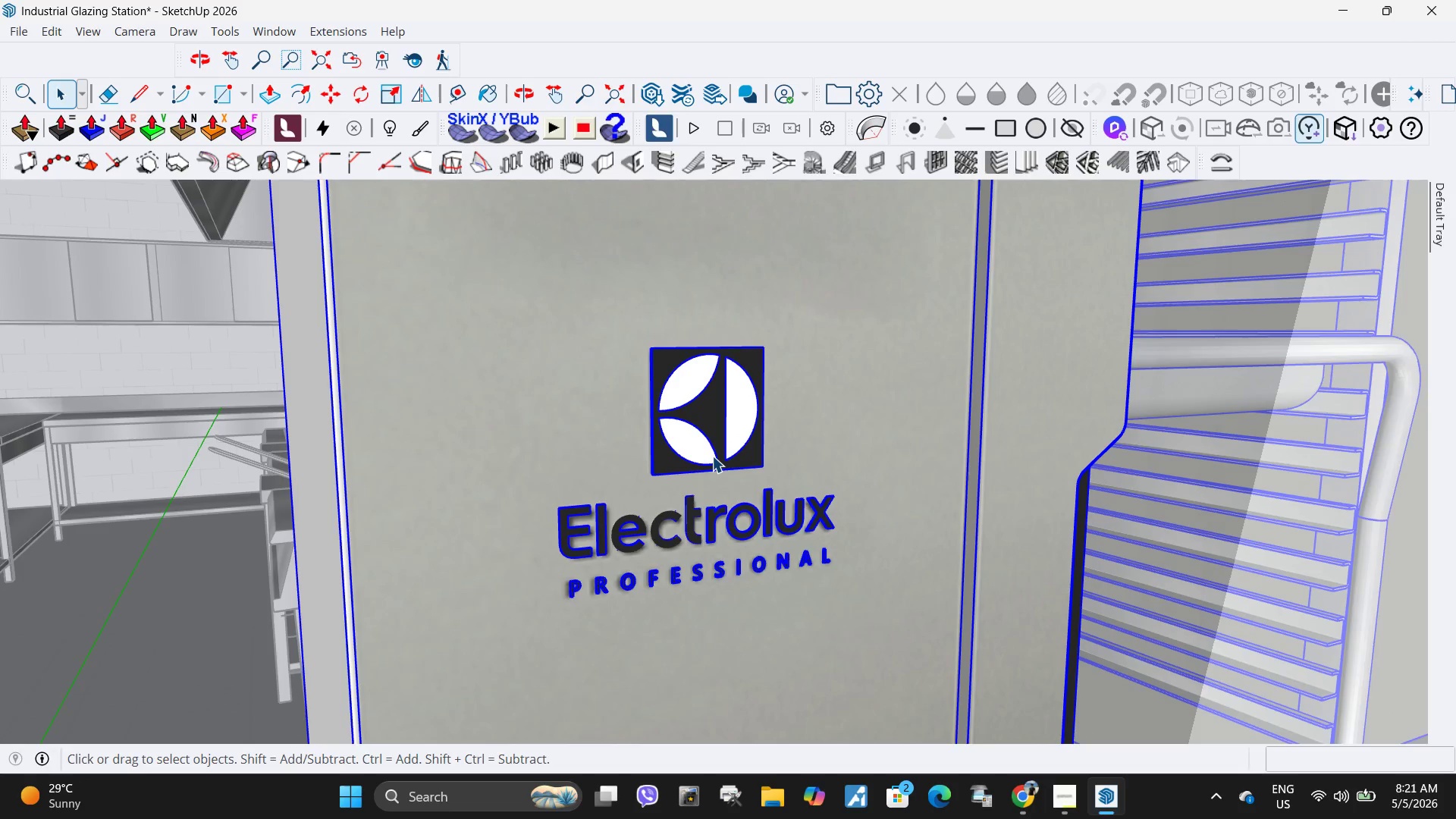 
triple_click([712, 456])
 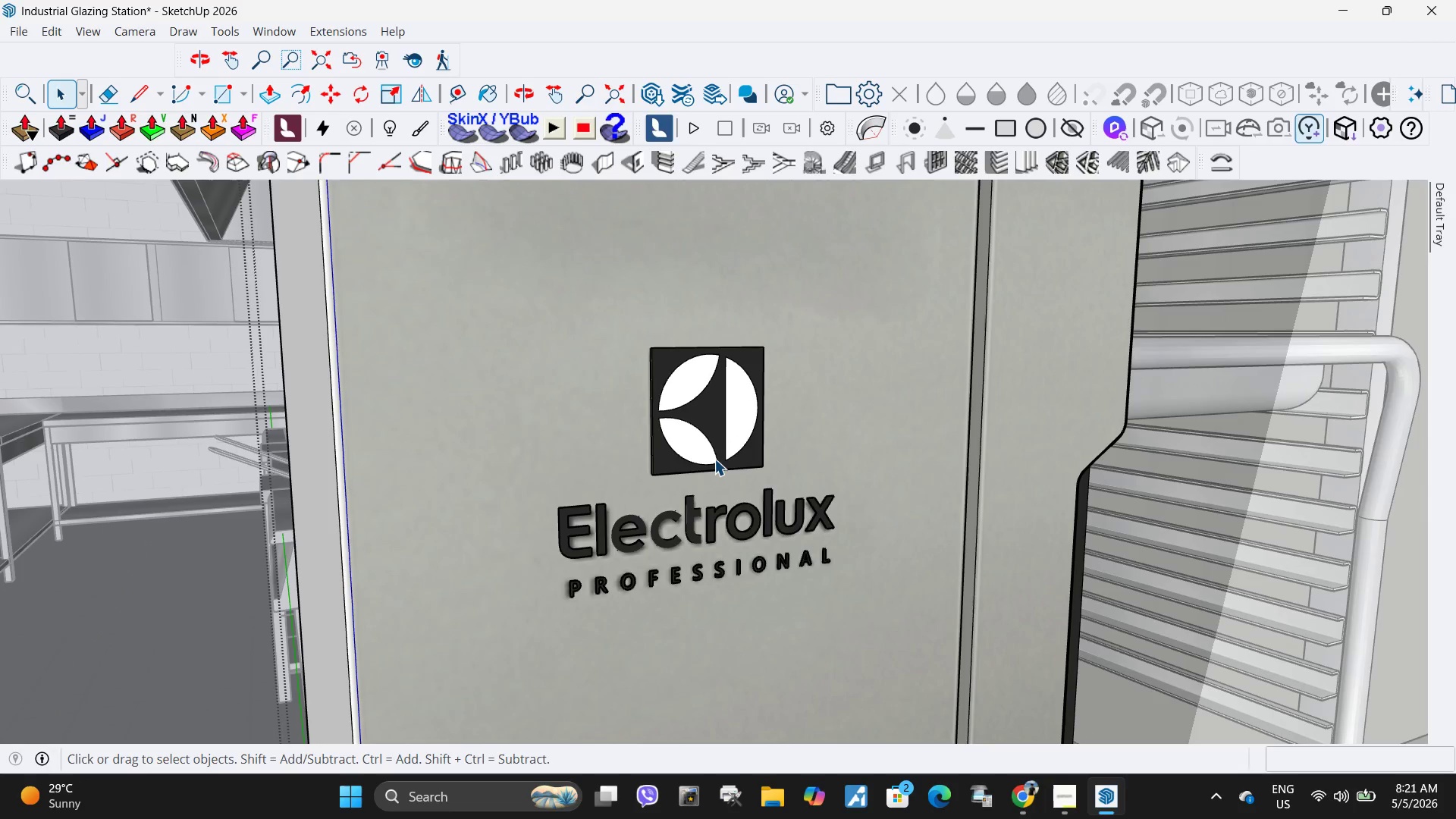 
triple_click([714, 459])
 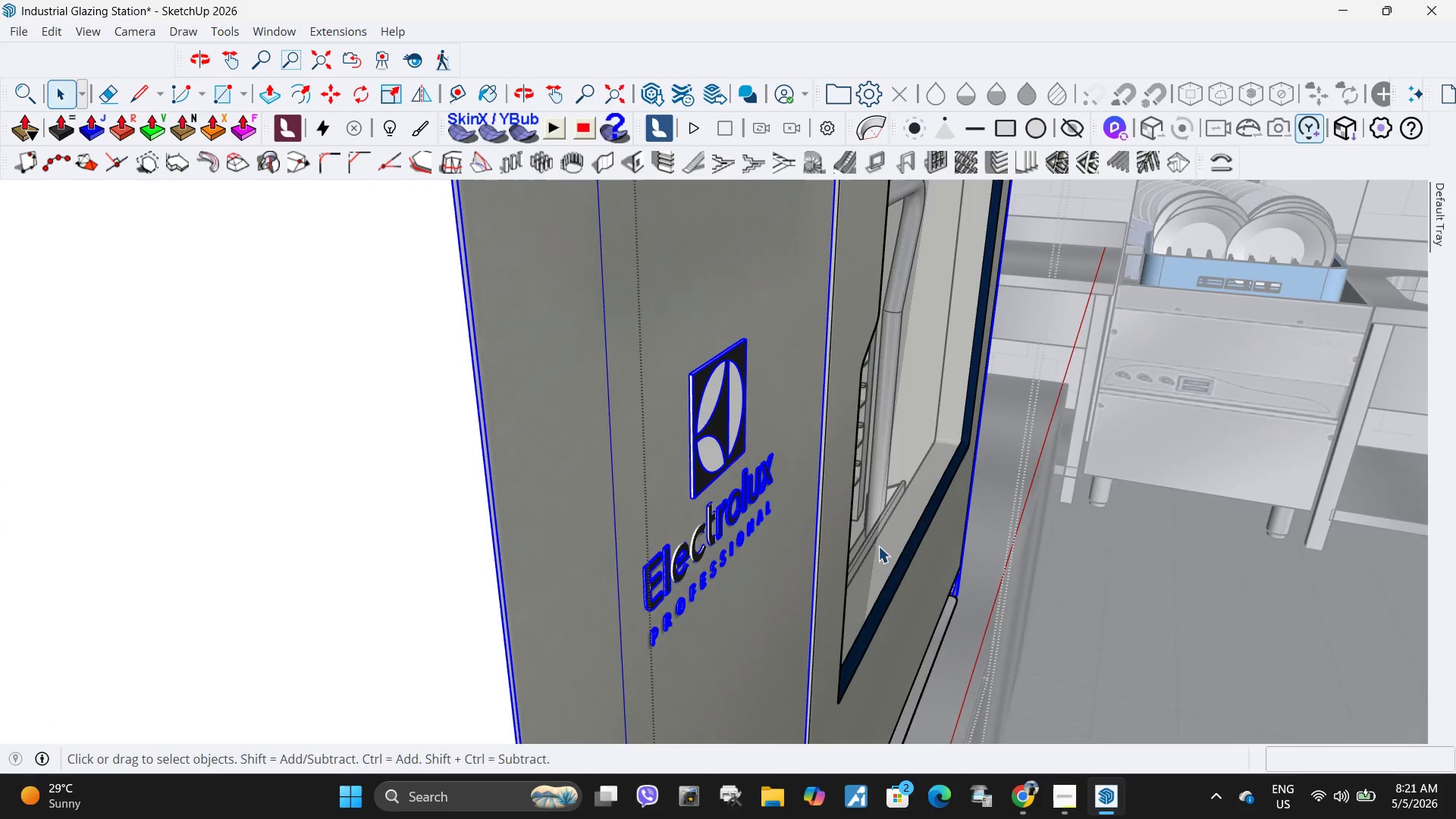 
double_click([701, 471])
 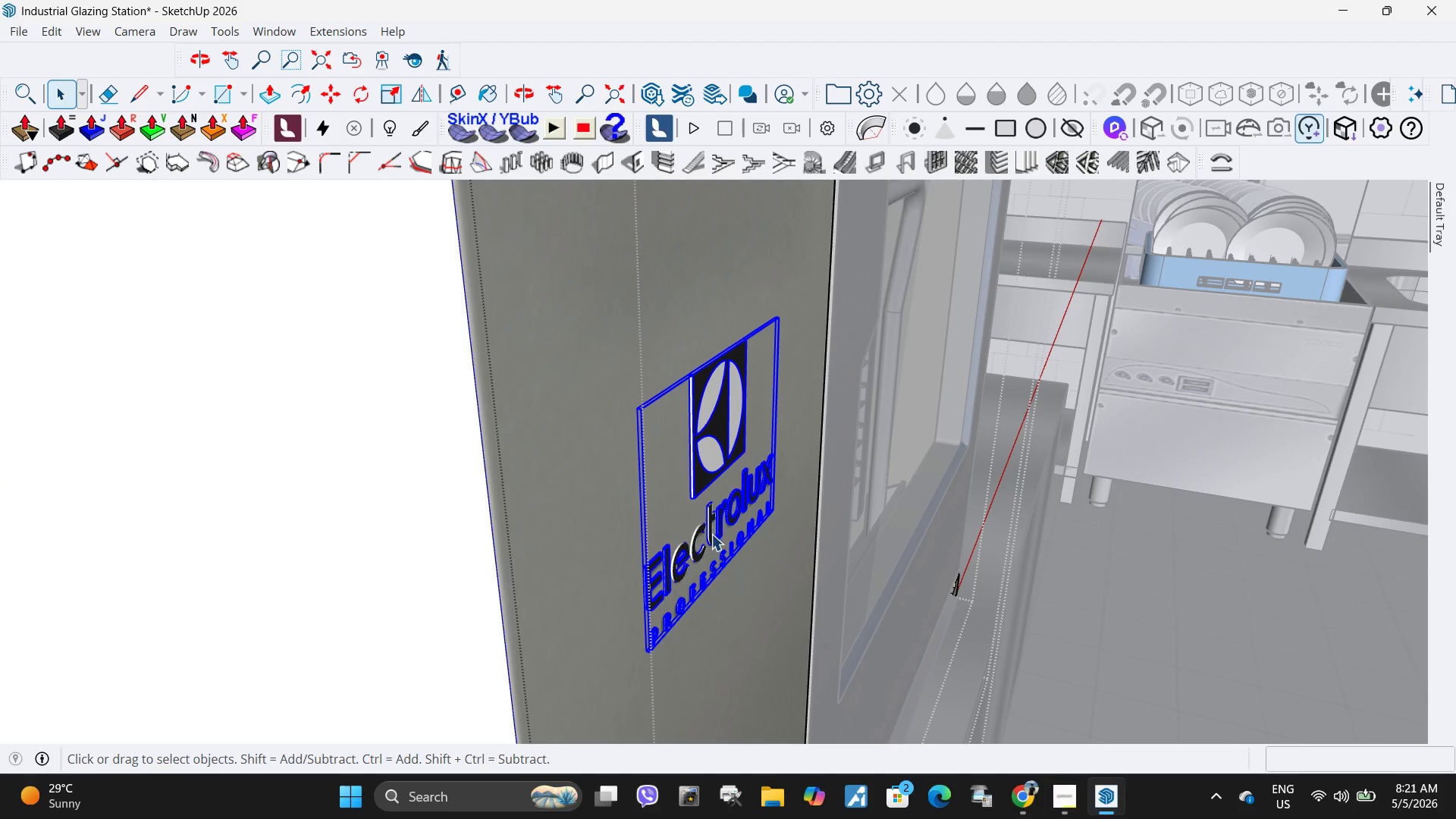 
double_click([713, 535])
 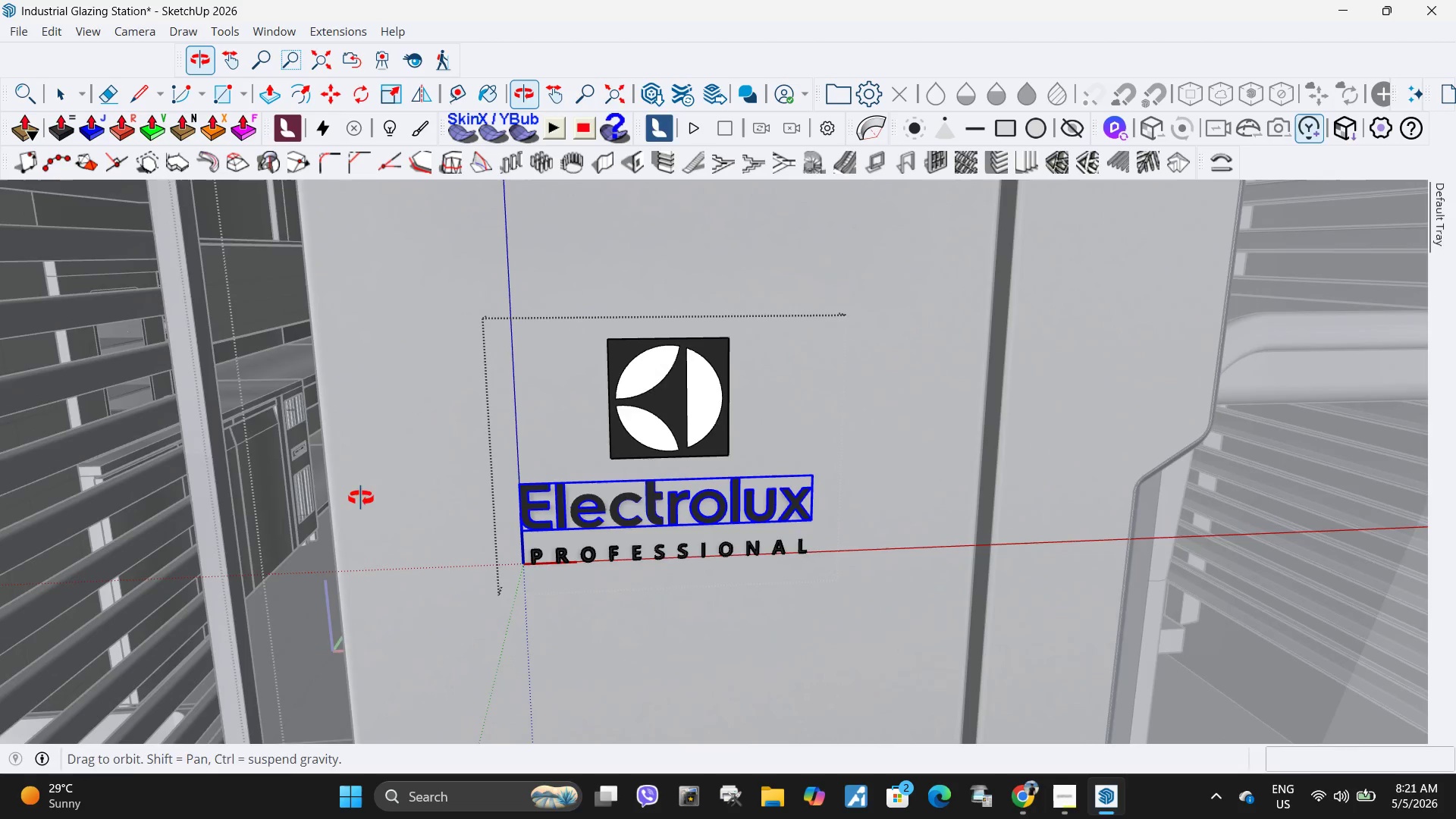 
scroll: coordinate [610, 522], scroll_direction: up, amount: 2.0
 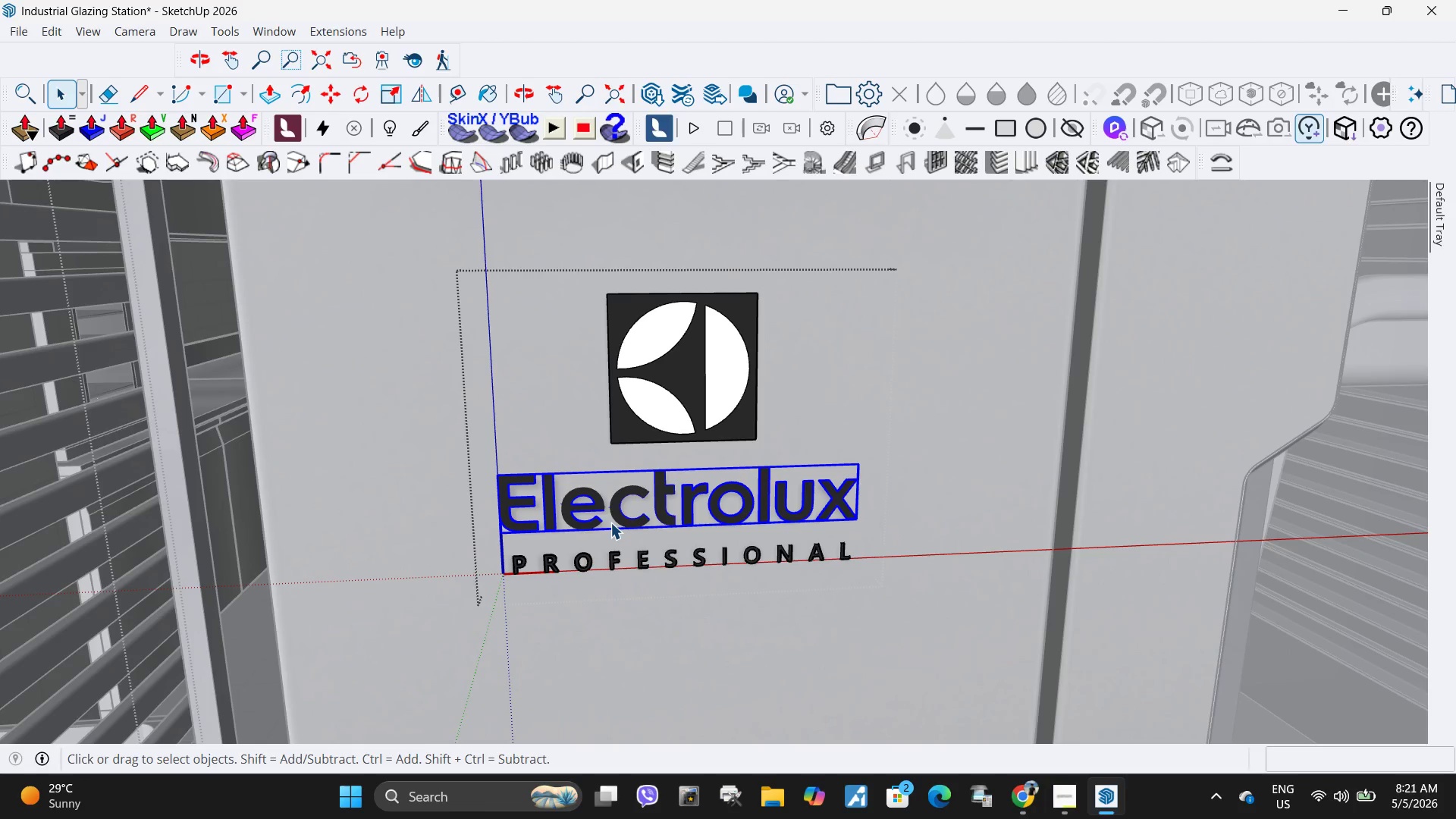 
key(Delete)
 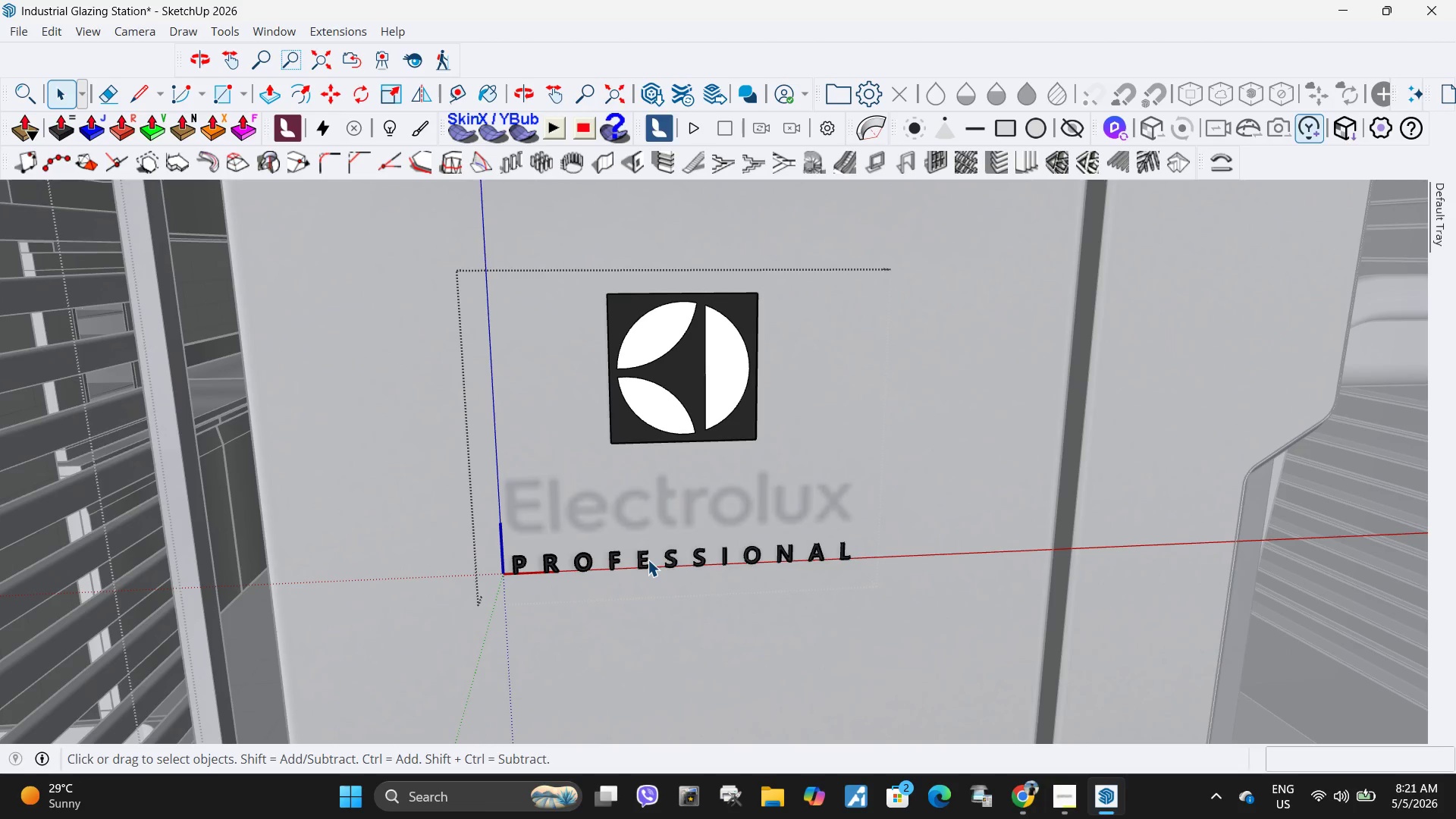 
left_click_drag(start_coordinate=[647, 560], to_coordinate=[643, 560])
 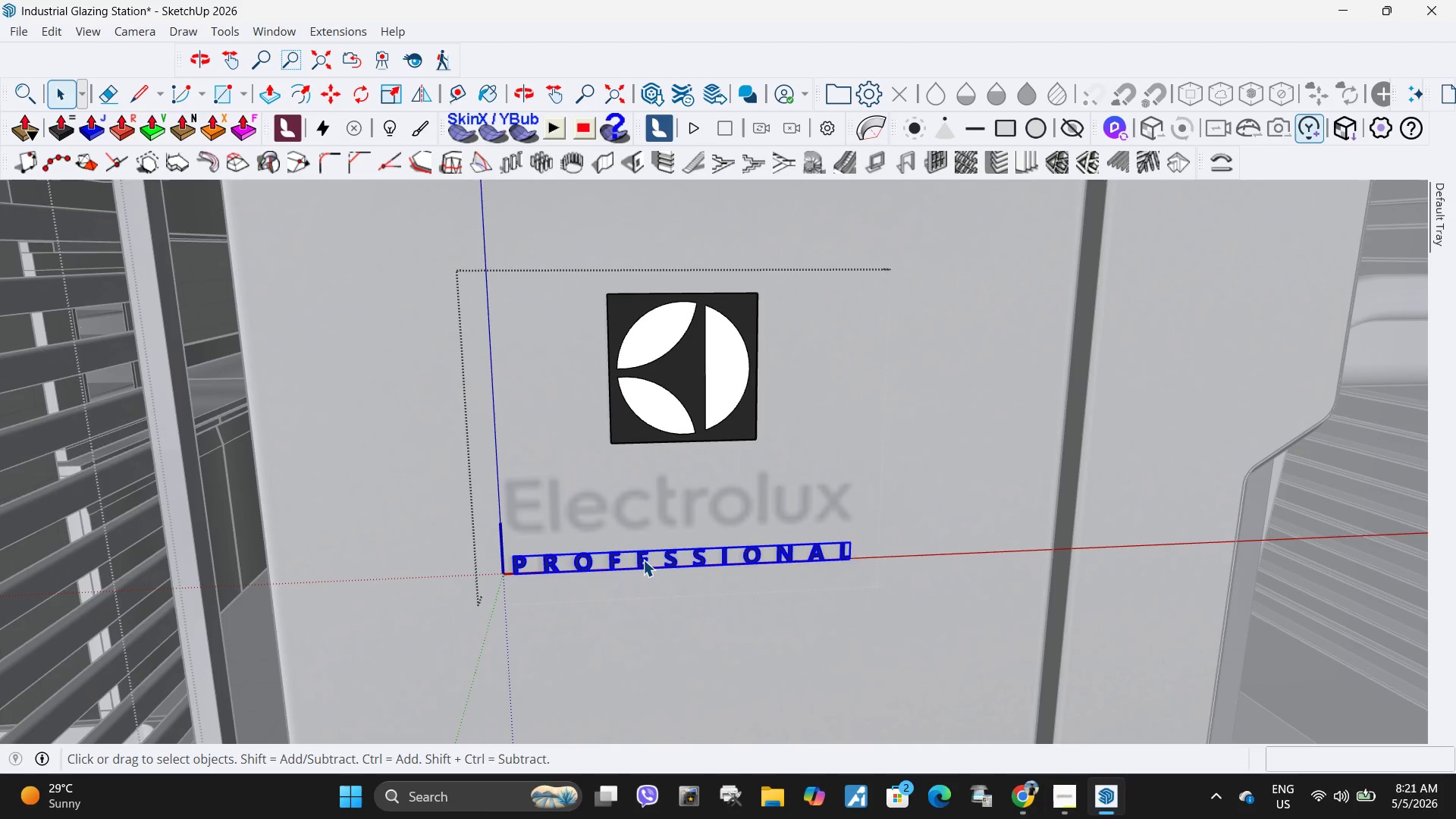 
key(Delete)
 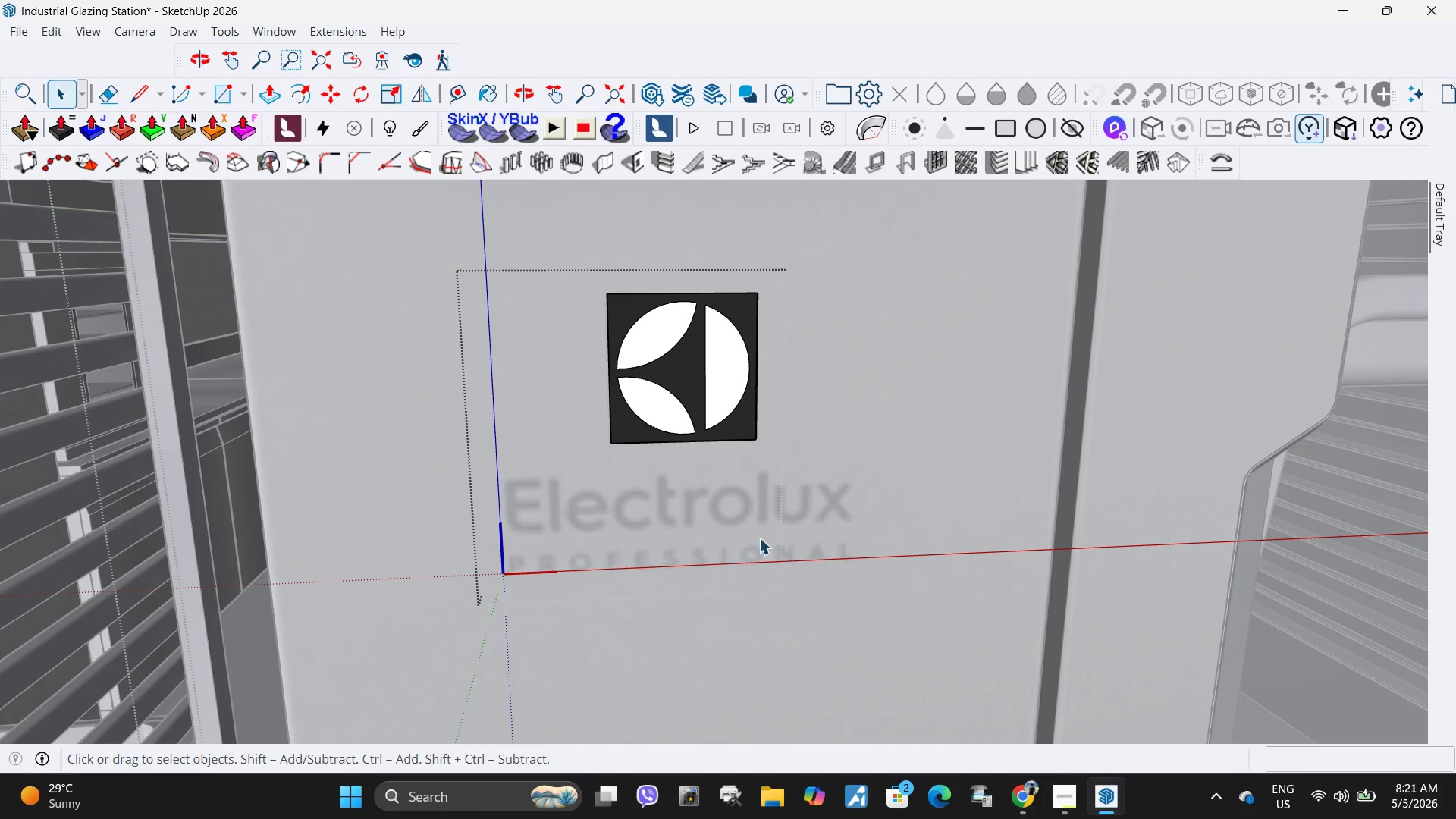 
scroll: coordinate [946, 445], scroll_direction: down, amount: 28.0
 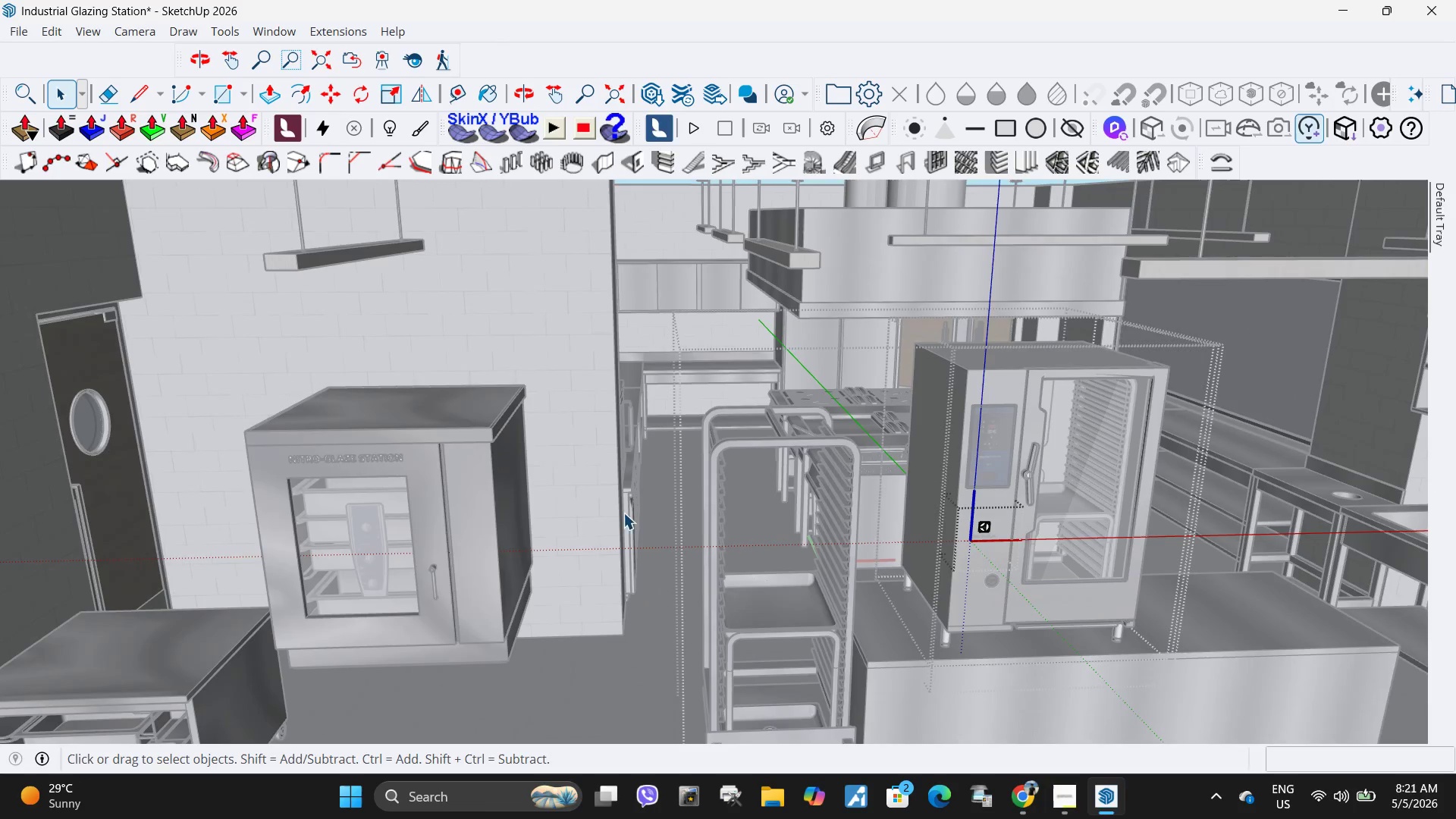 
key(Escape)
 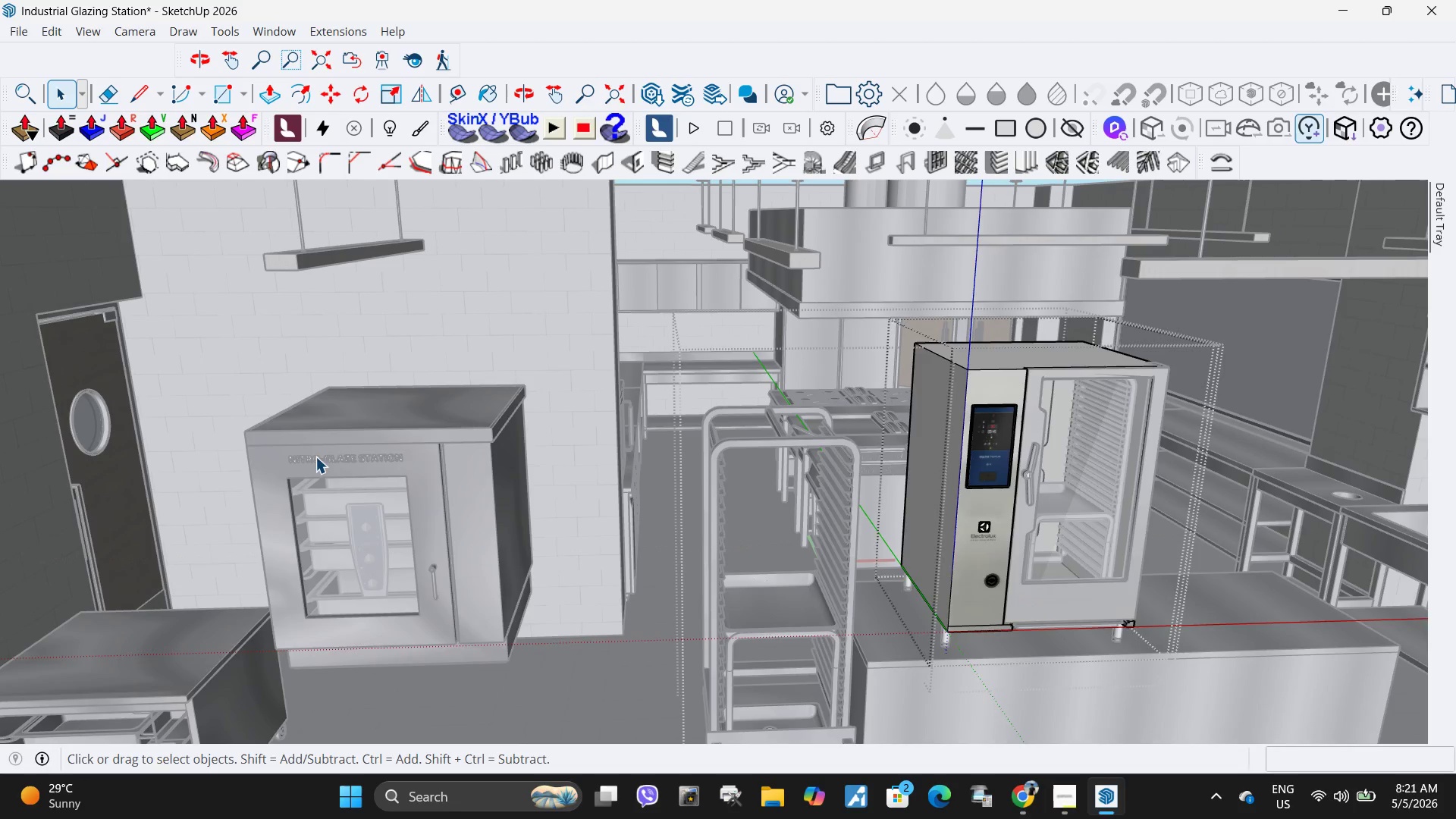 
key(Escape)
 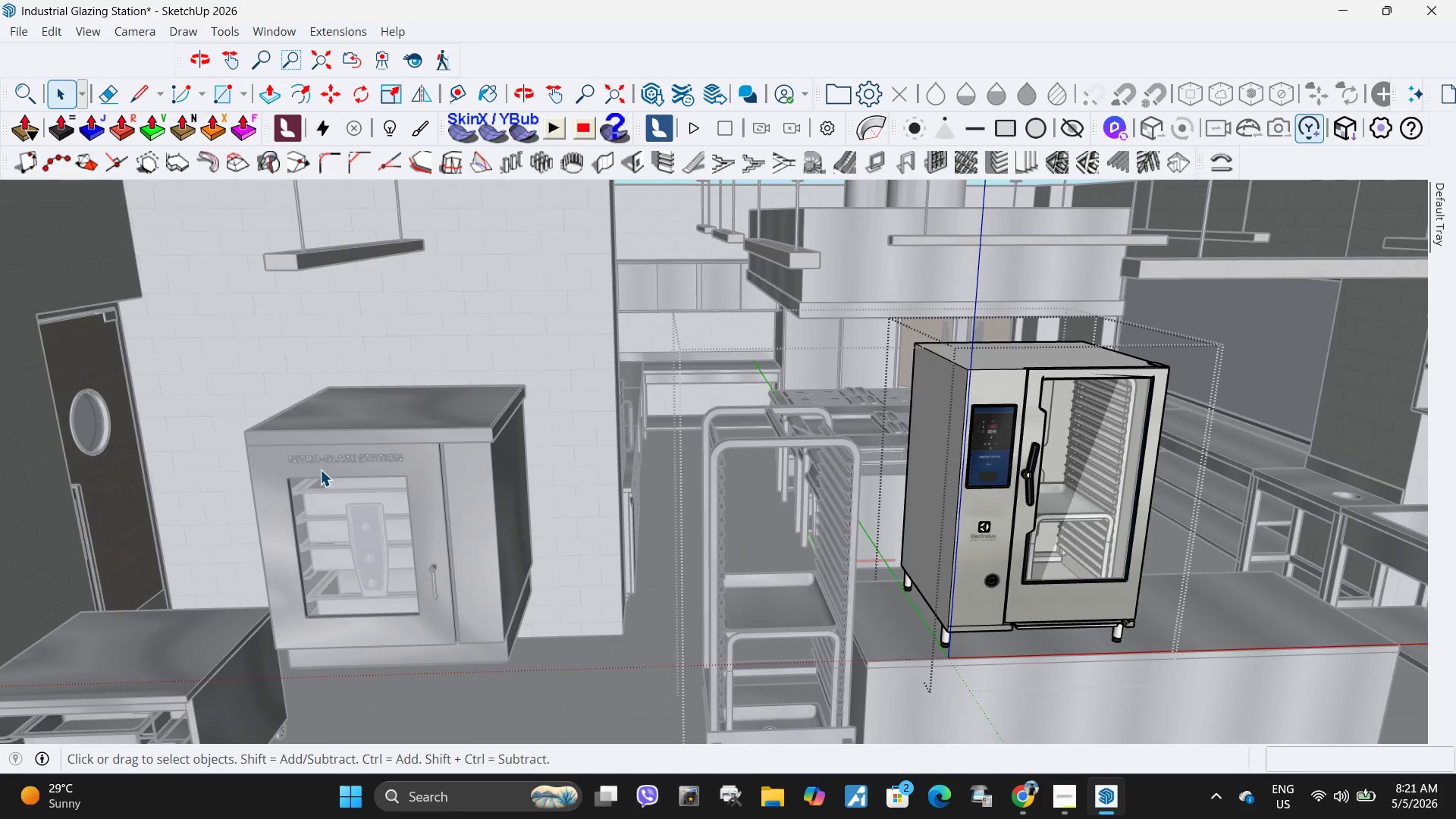 
key(Escape)
 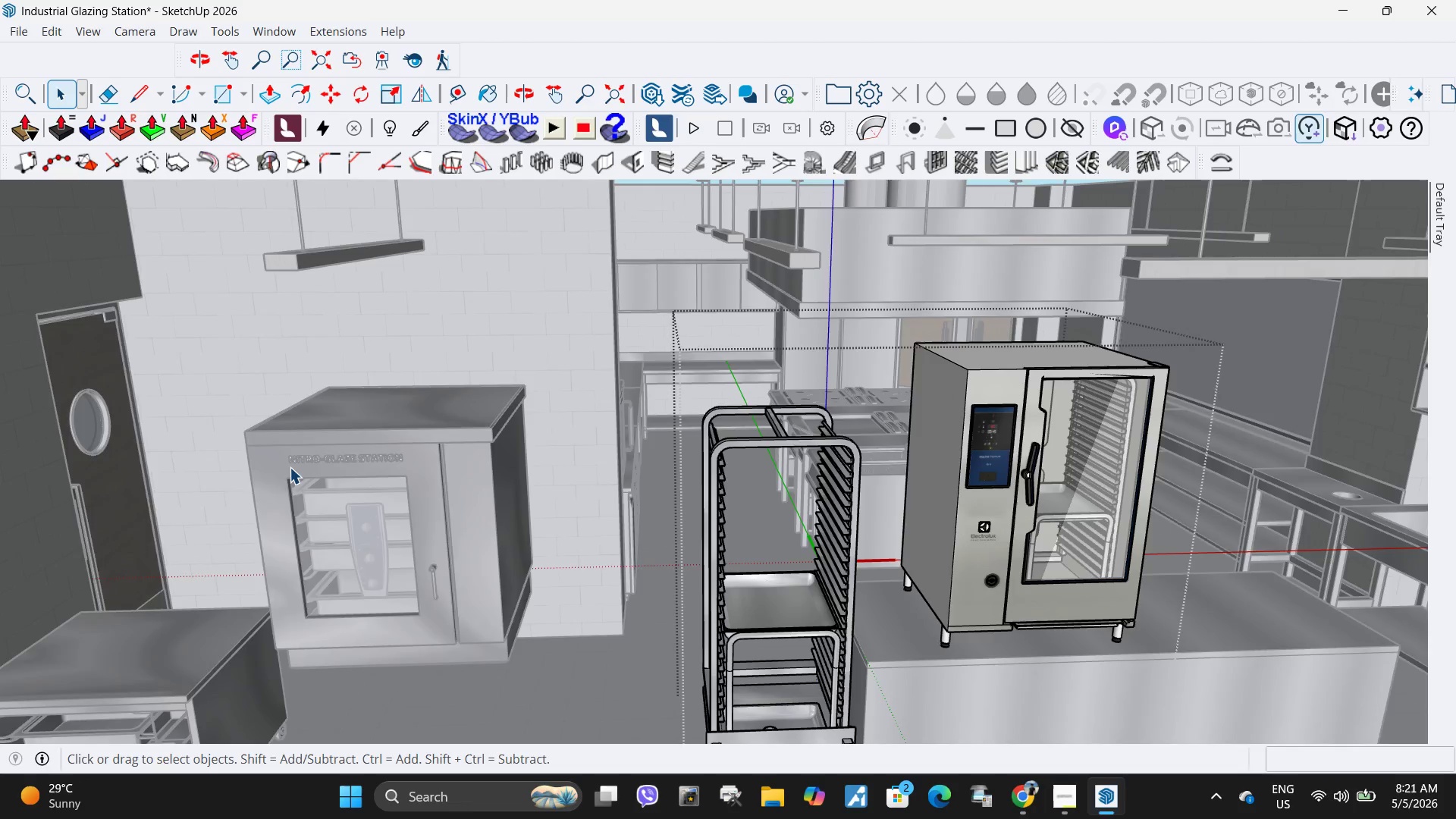 
key(Escape)
 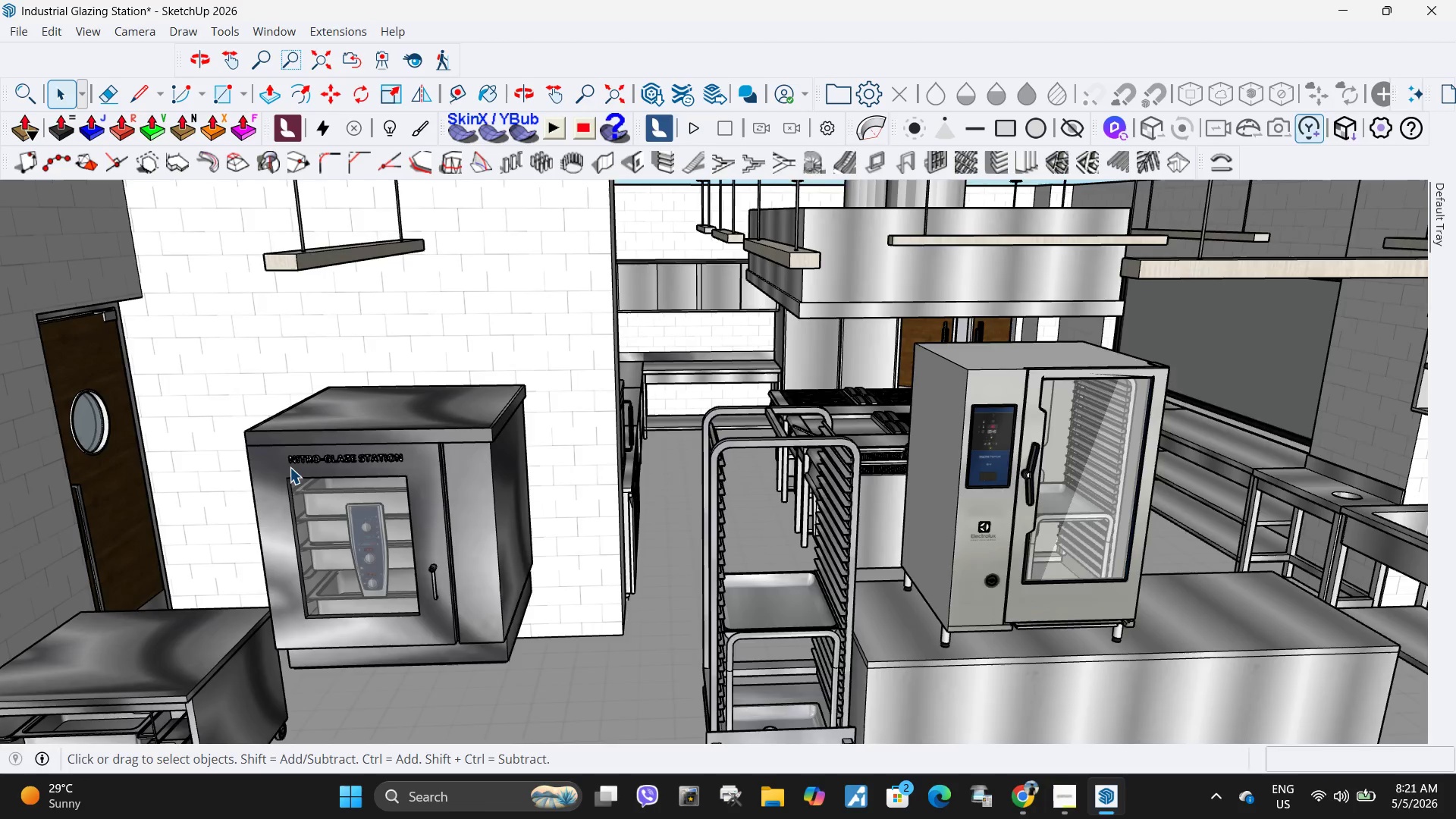 
scroll: coordinate [290, 463], scroll_direction: up, amount: 5.0
 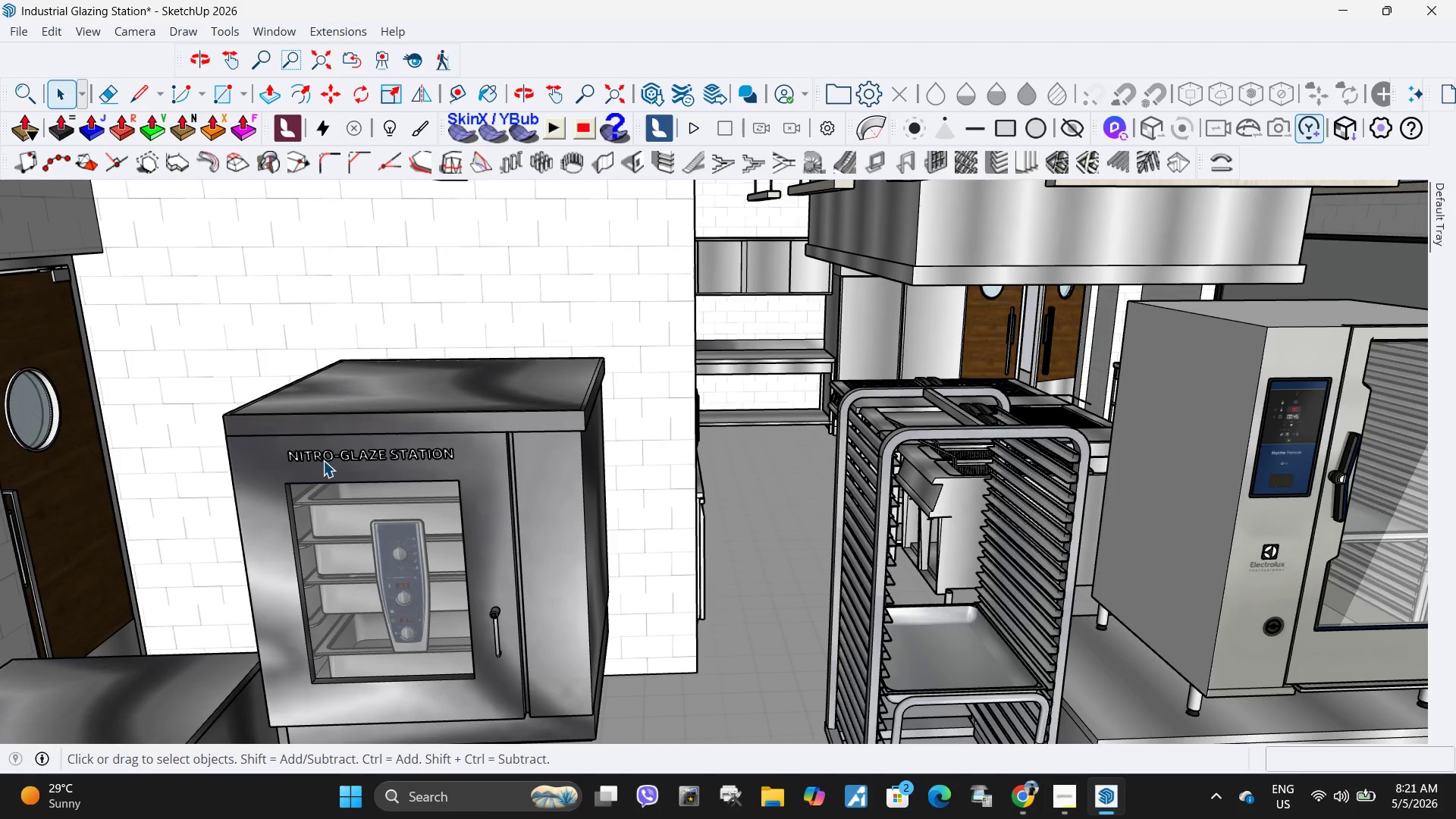 
double_click([323, 460])
 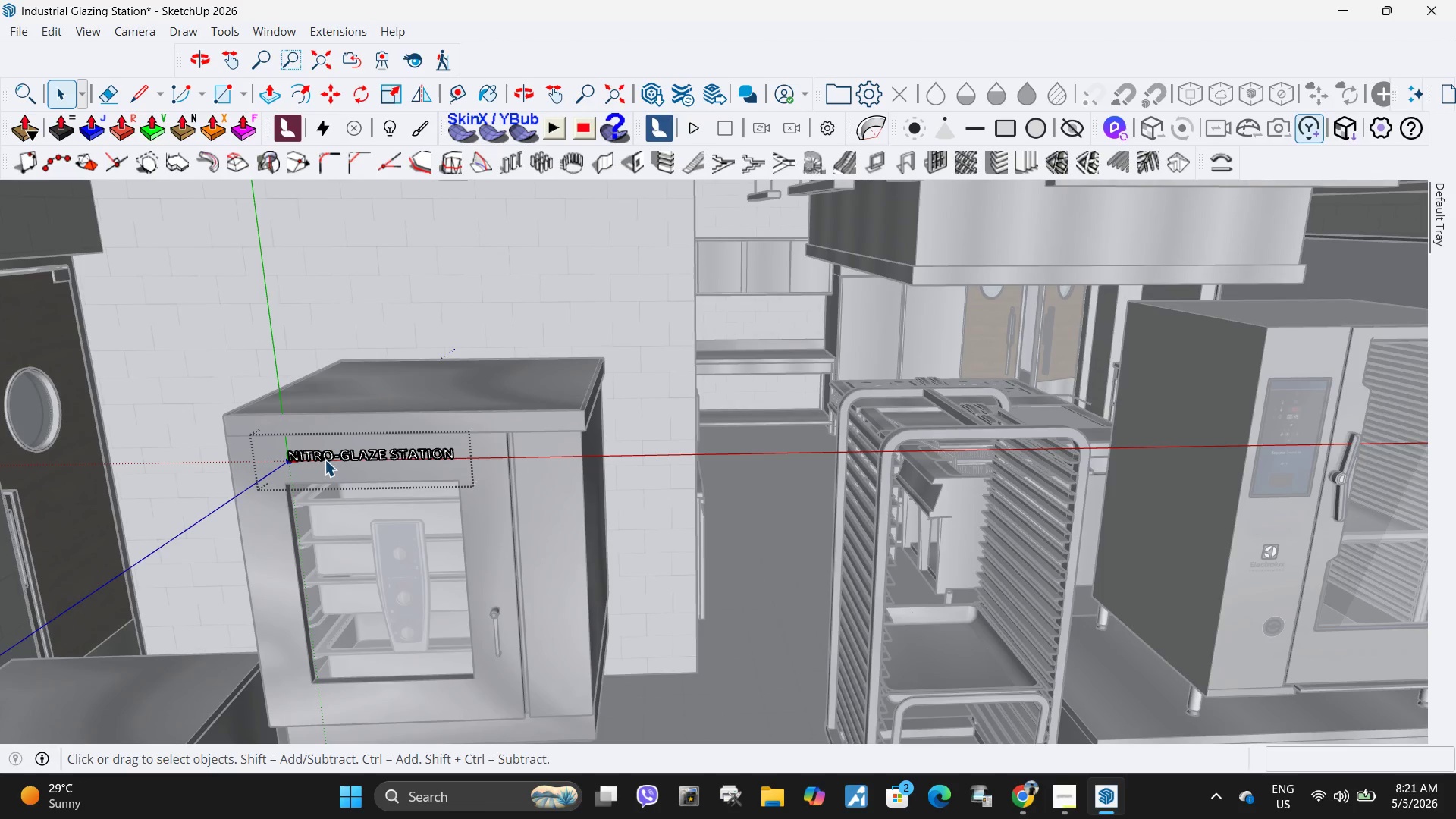 
left_click([325, 459])
 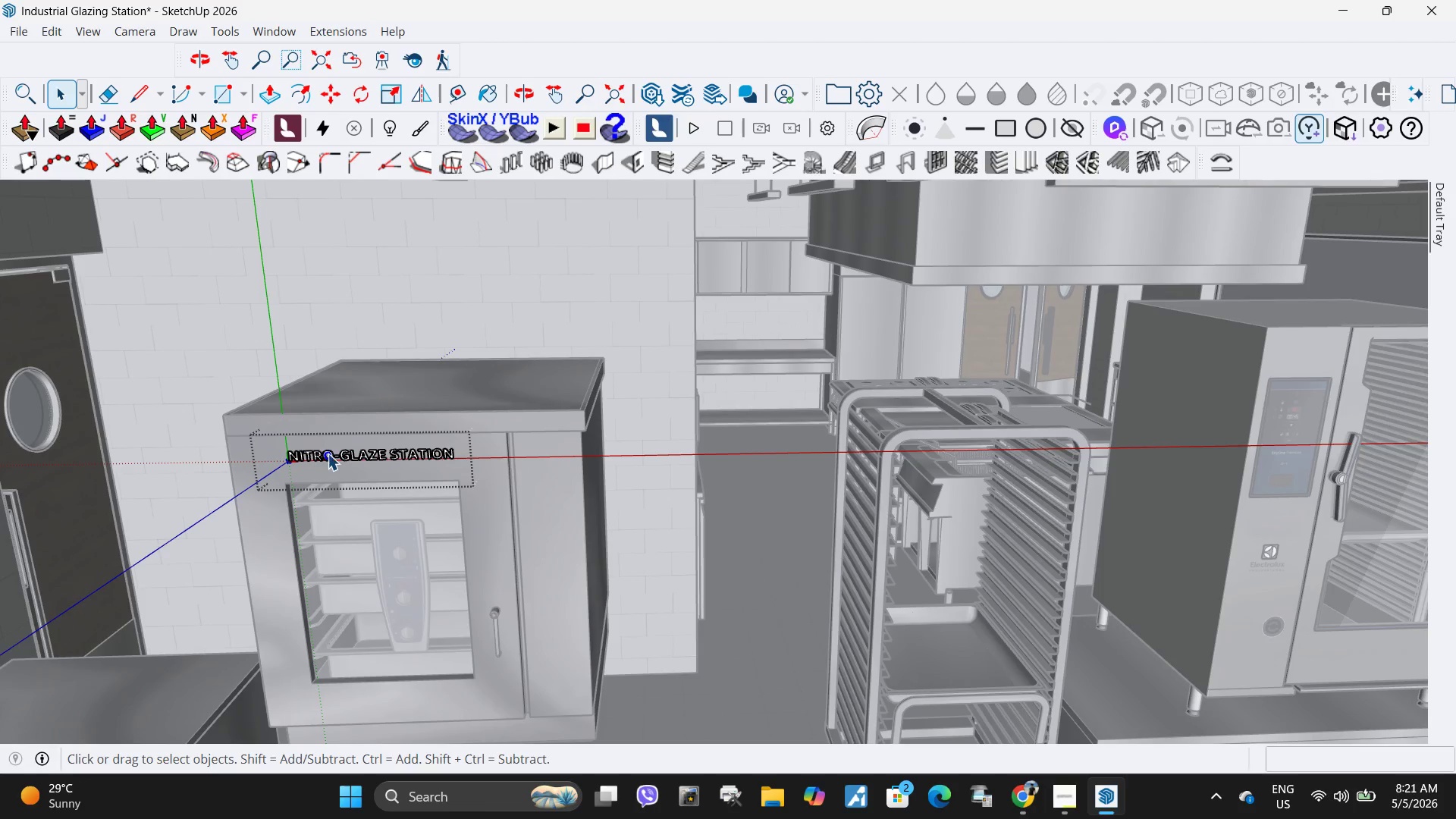 
key(Escape)
 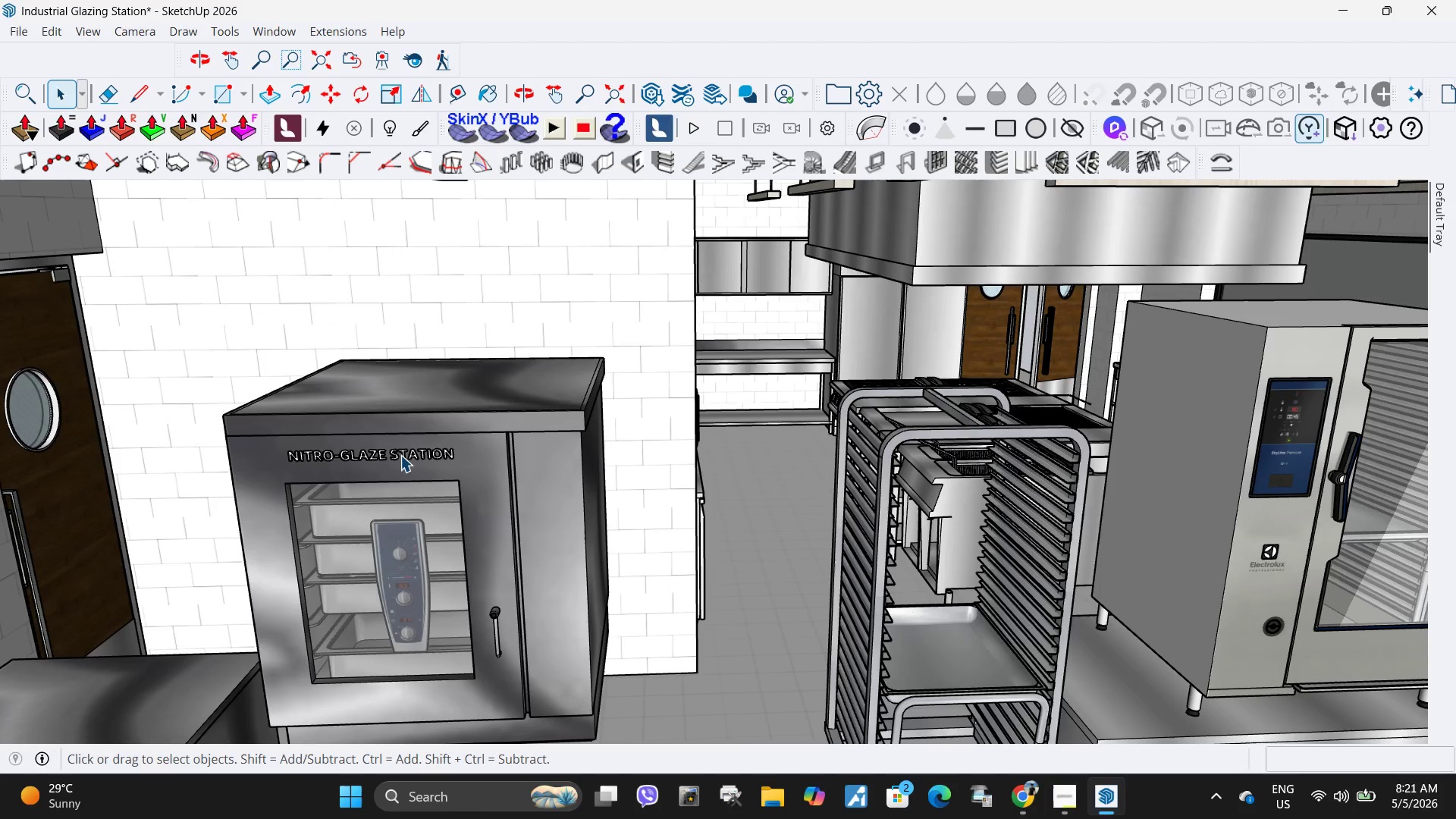 
left_click([400, 455])
 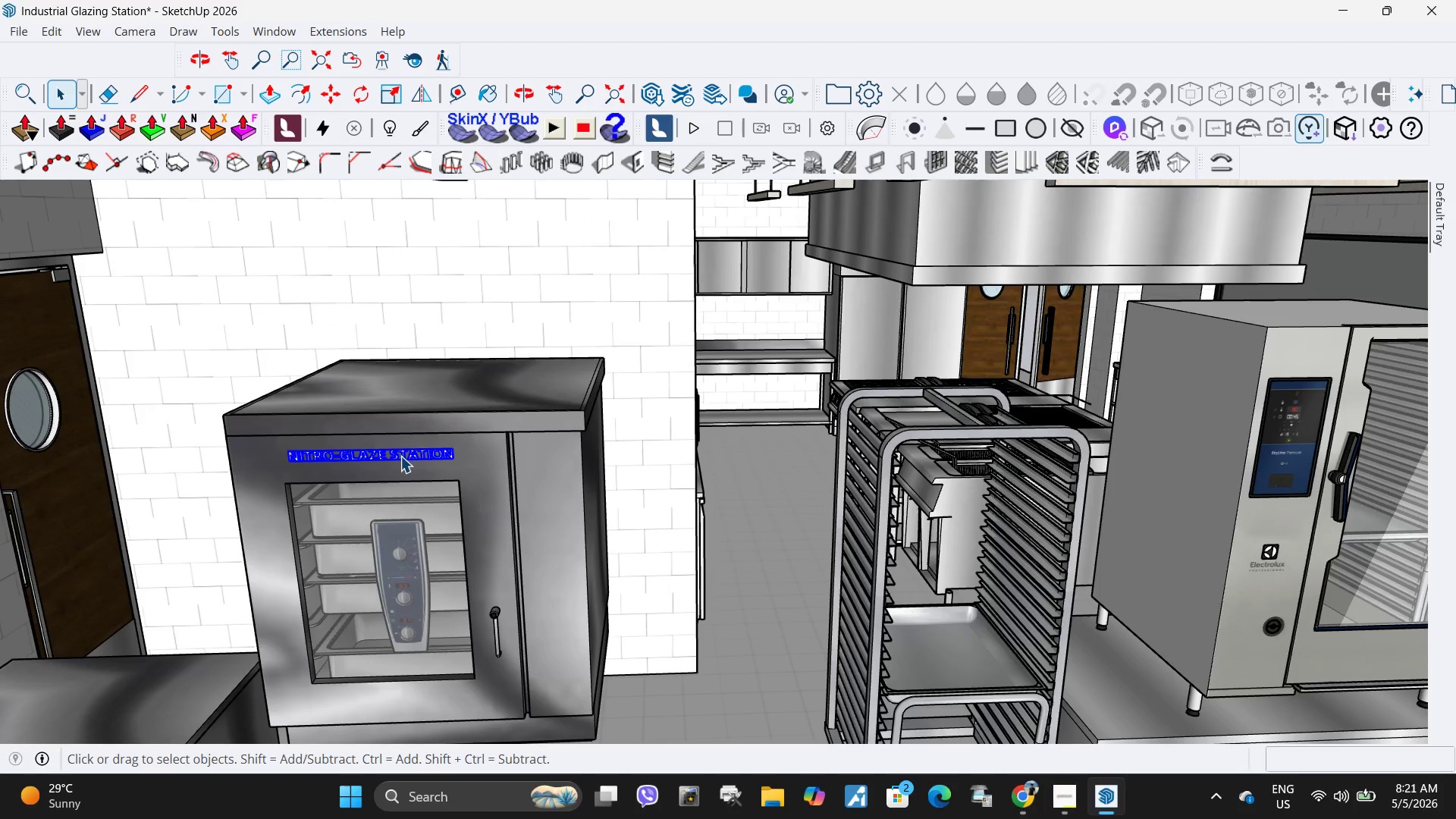 
key(Control+C)
 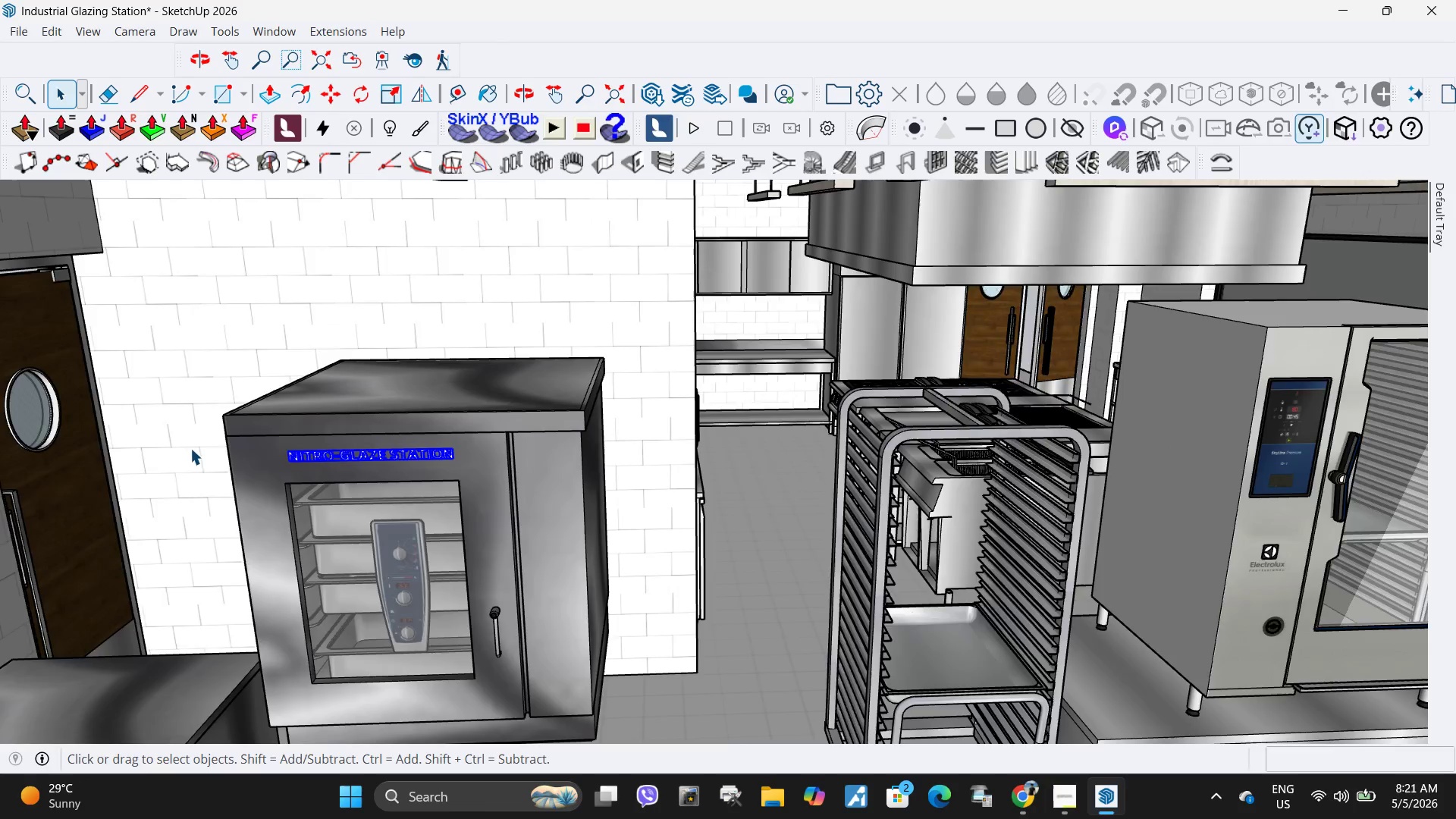 
scroll: coordinate [176, 445], scroll_direction: down, amount: 6.0
 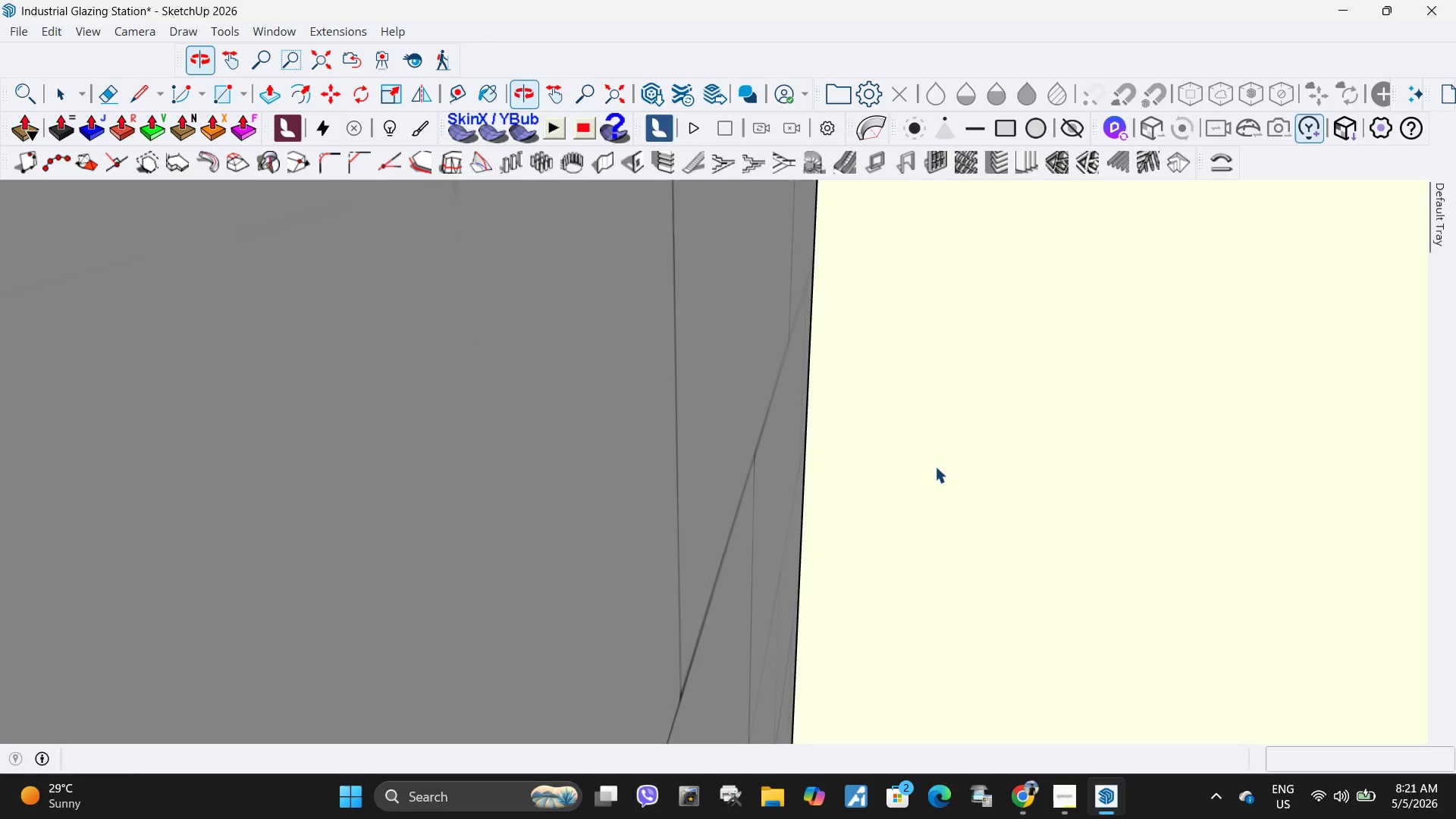 
key(H)
 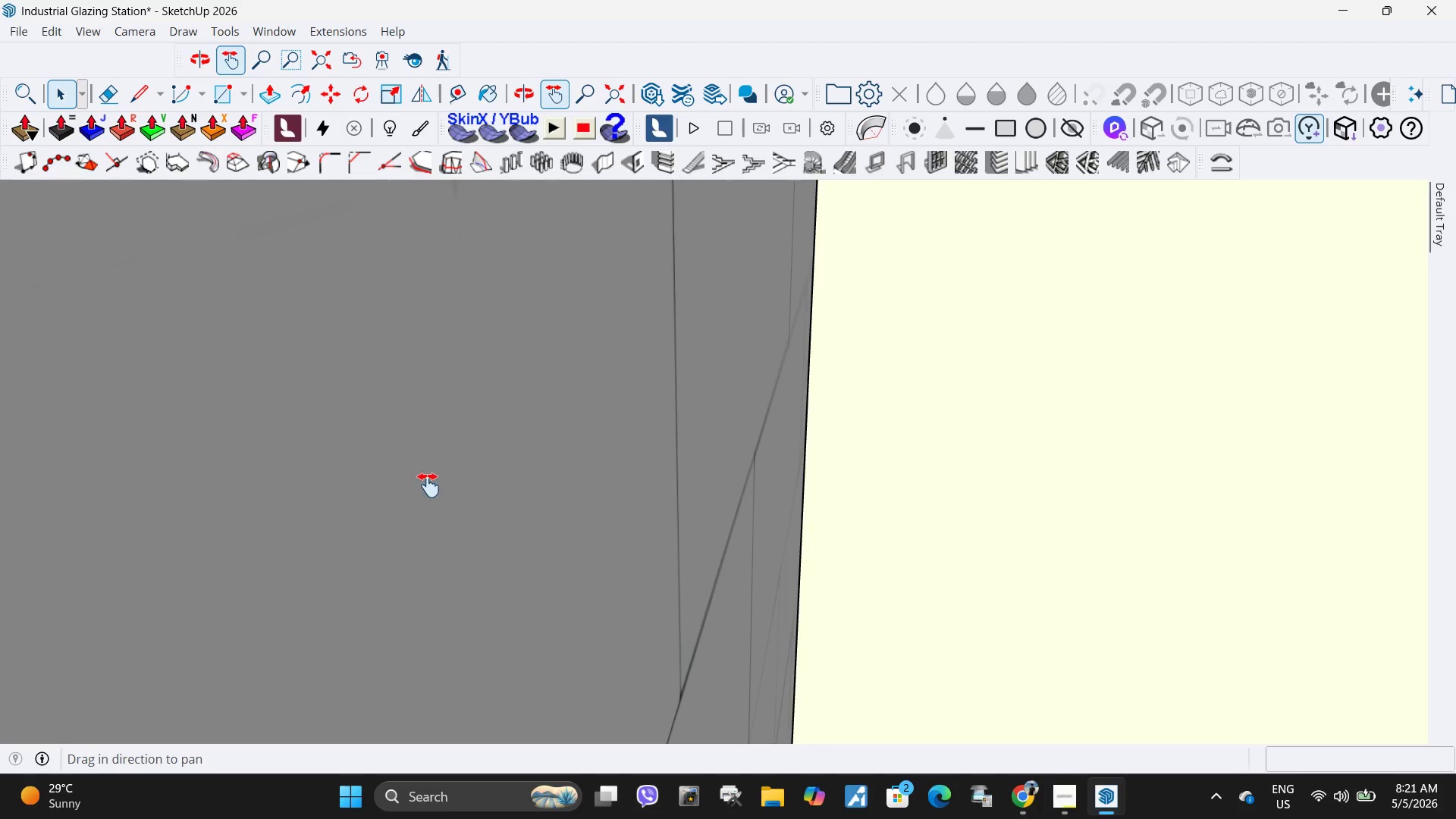 
left_click_drag(start_coordinate=[428, 485], to_coordinate=[1417, 479])
 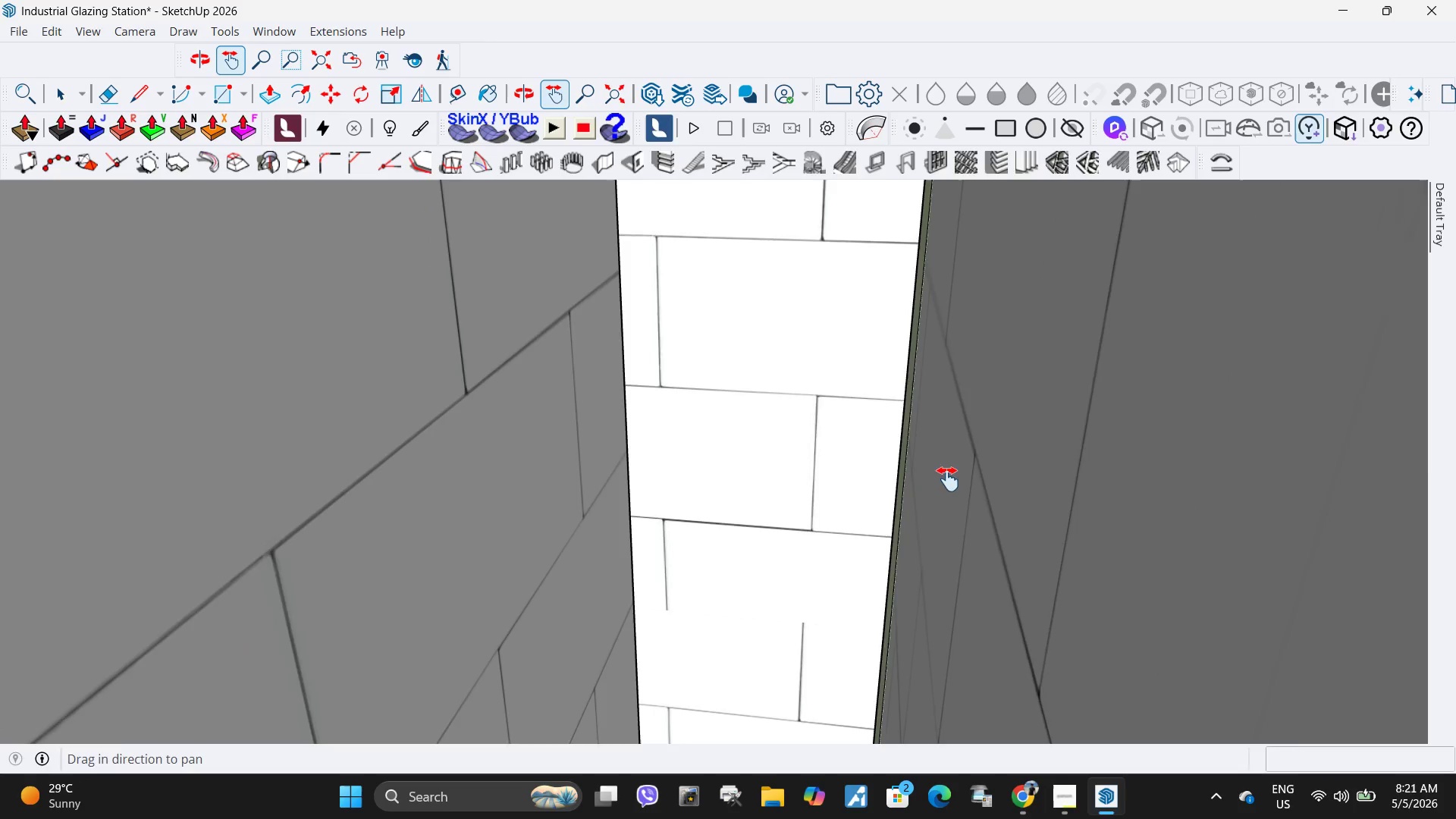 
left_click_drag(start_coordinate=[482, 475], to_coordinate=[1449, 475])
 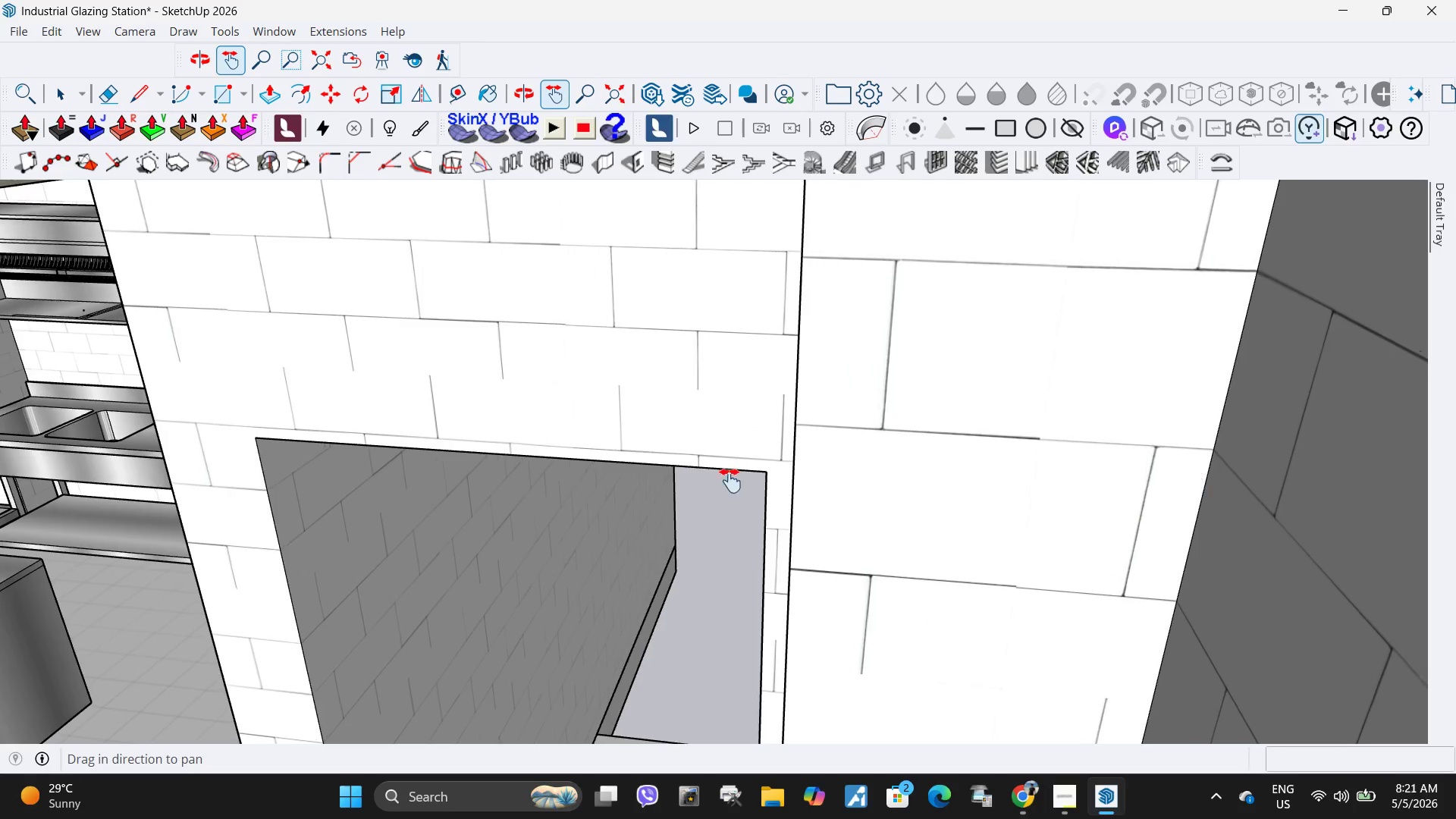 
left_click_drag(start_coordinate=[497, 481], to_coordinate=[1400, 387])
 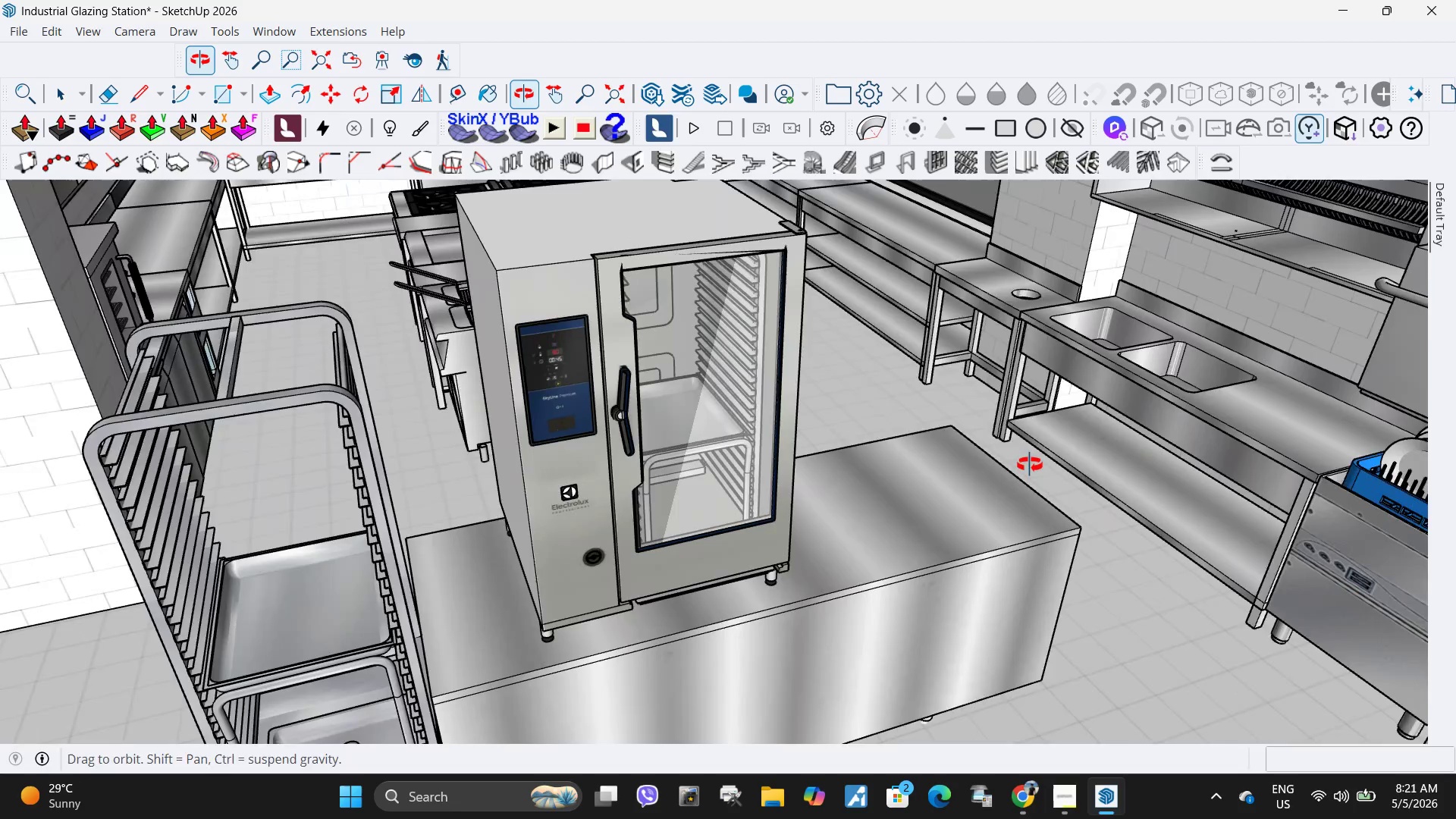 
key(Space)
 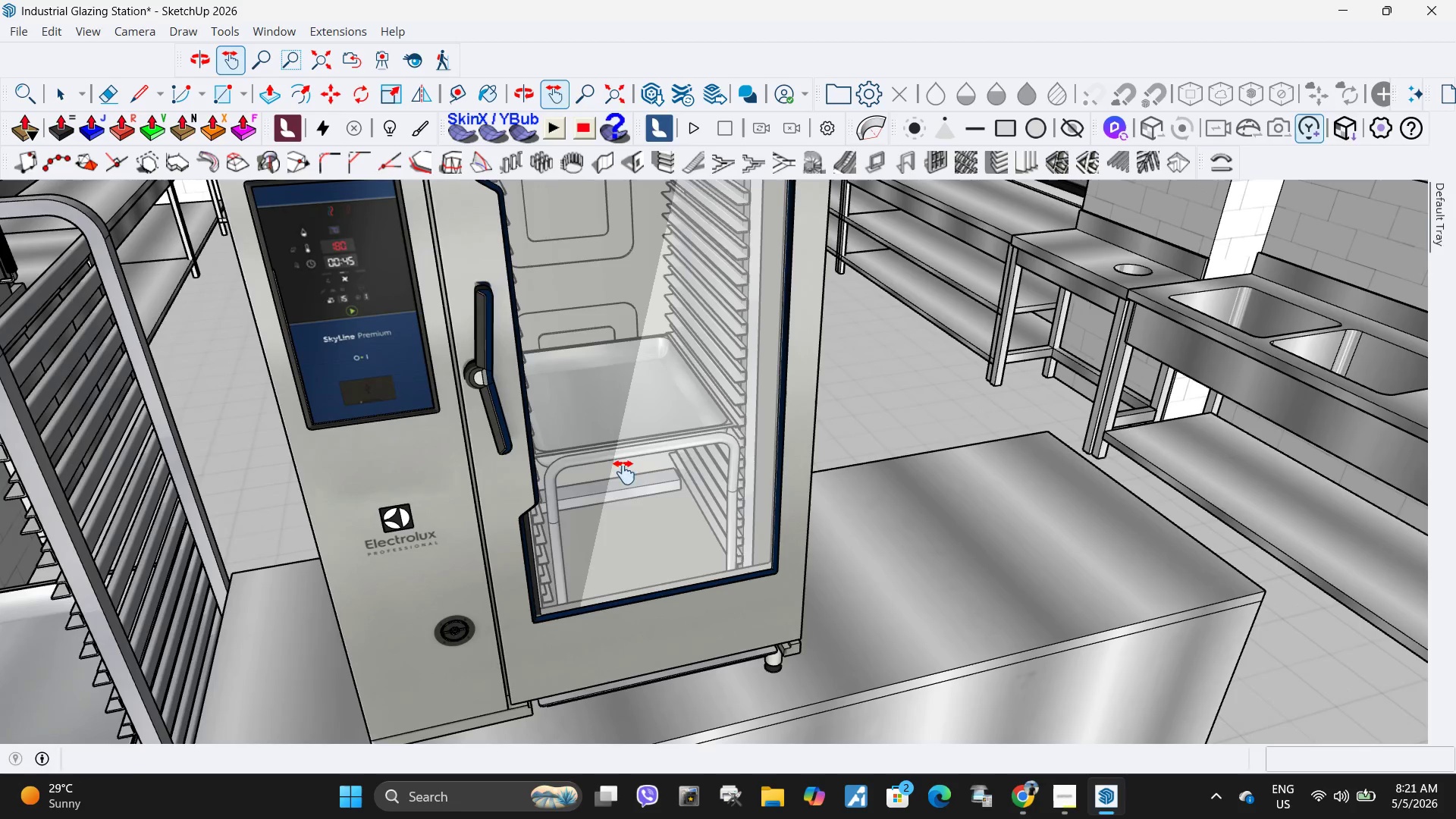 
key(Escape)
 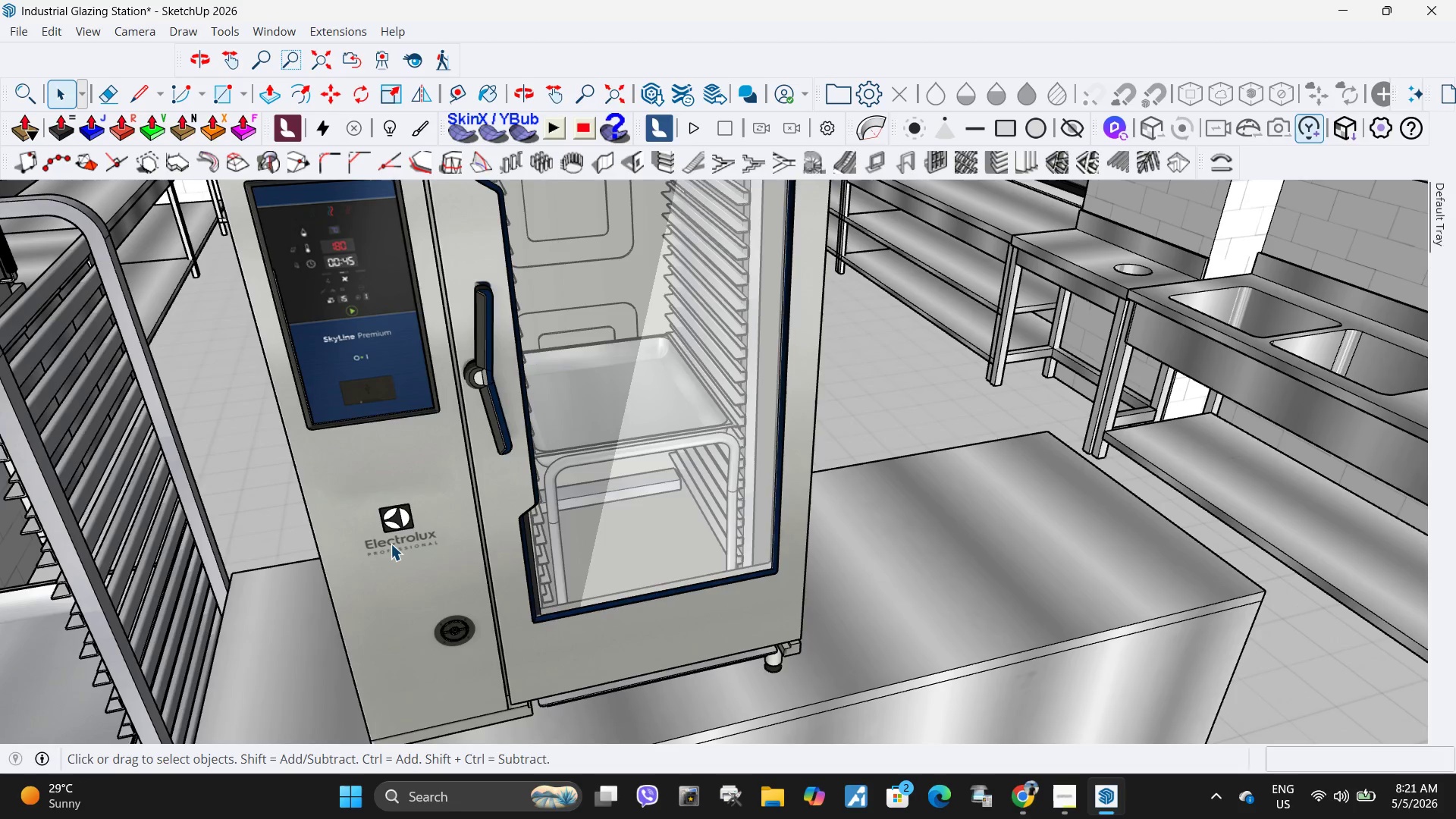 
scroll: coordinate [769, 468], scroll_direction: up, amount: 4.0
 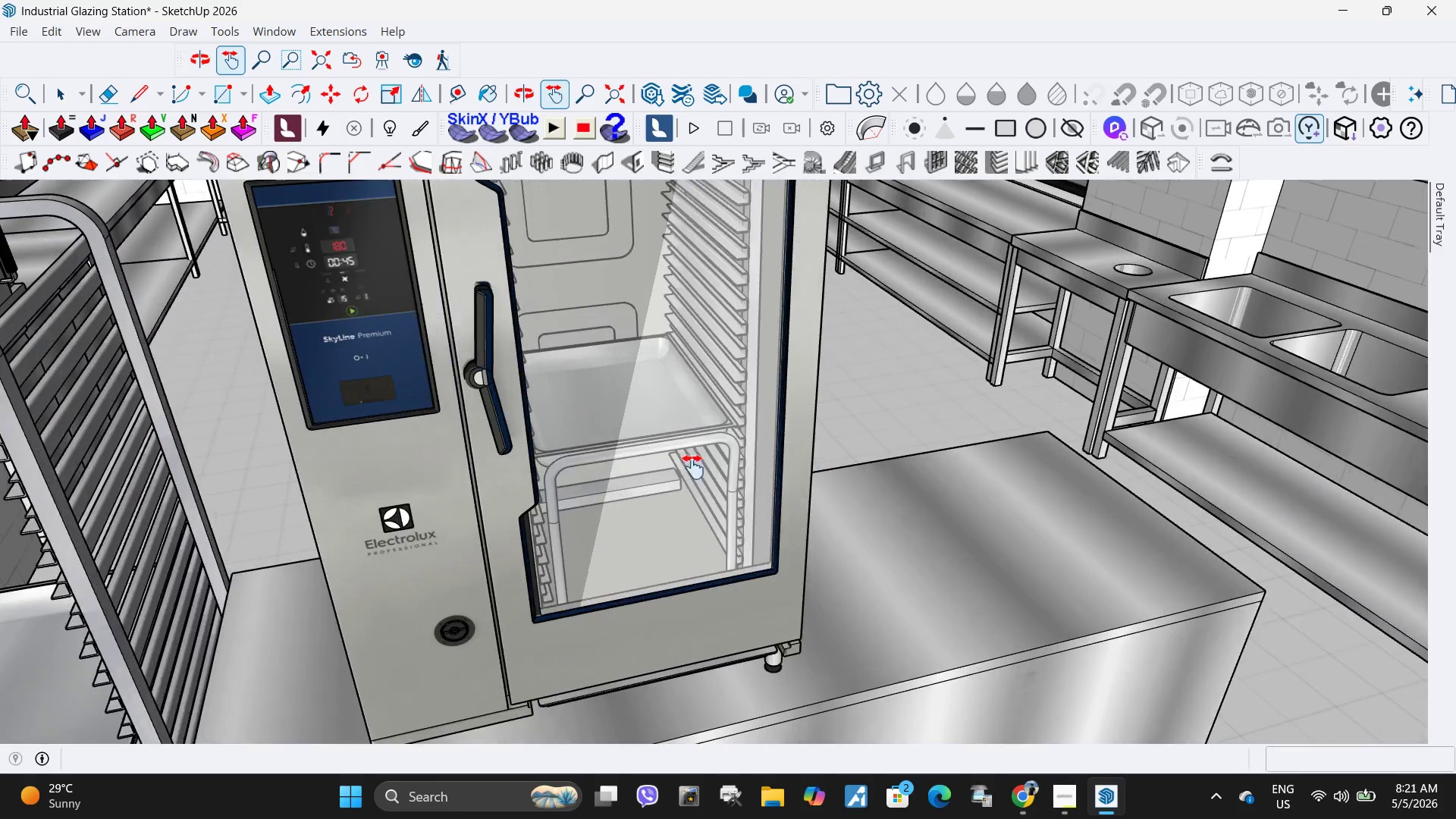 
double_click([389, 543])
 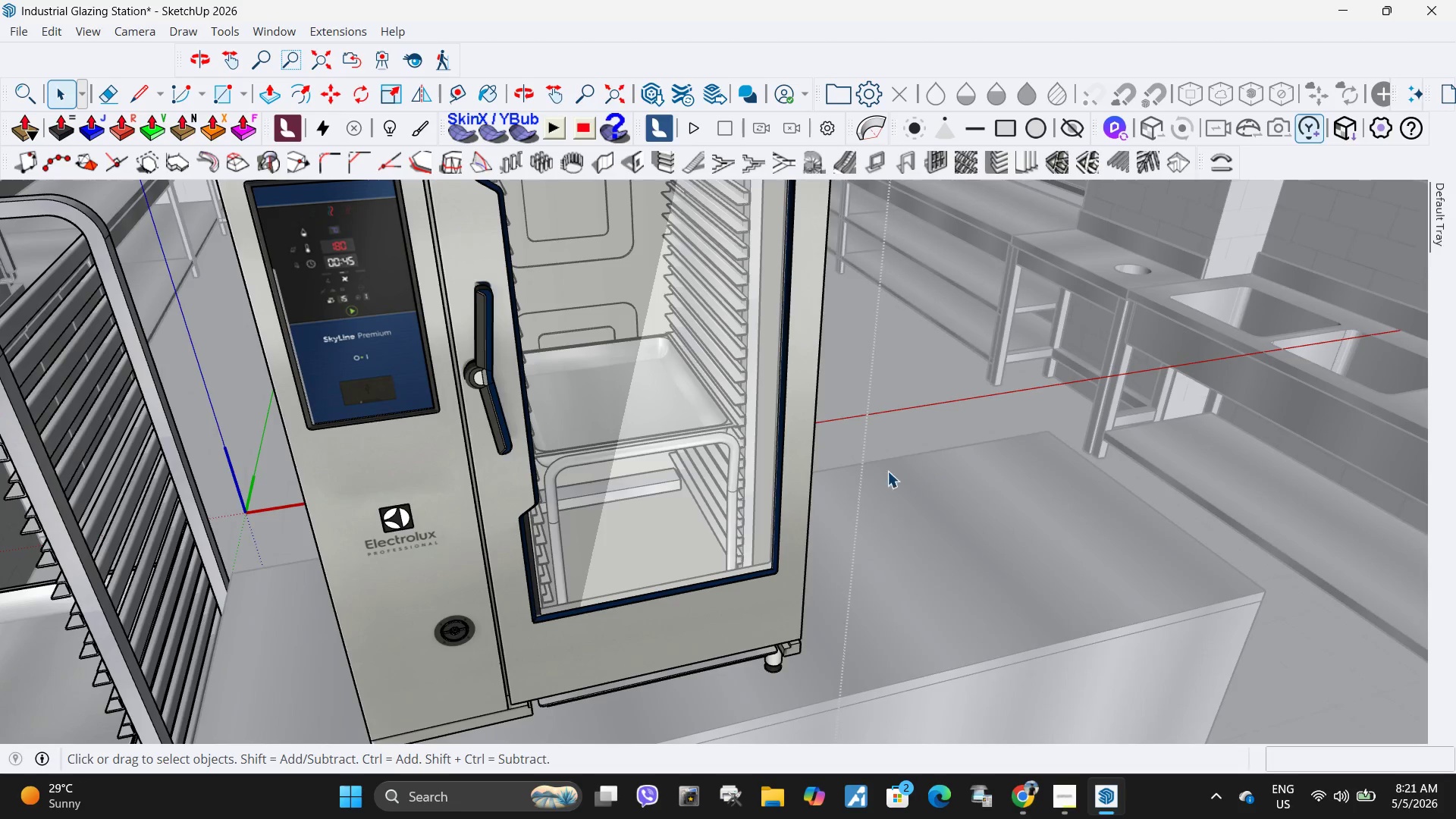 
scroll: coordinate [1250, 400], scroll_direction: down, amount: 3.0
 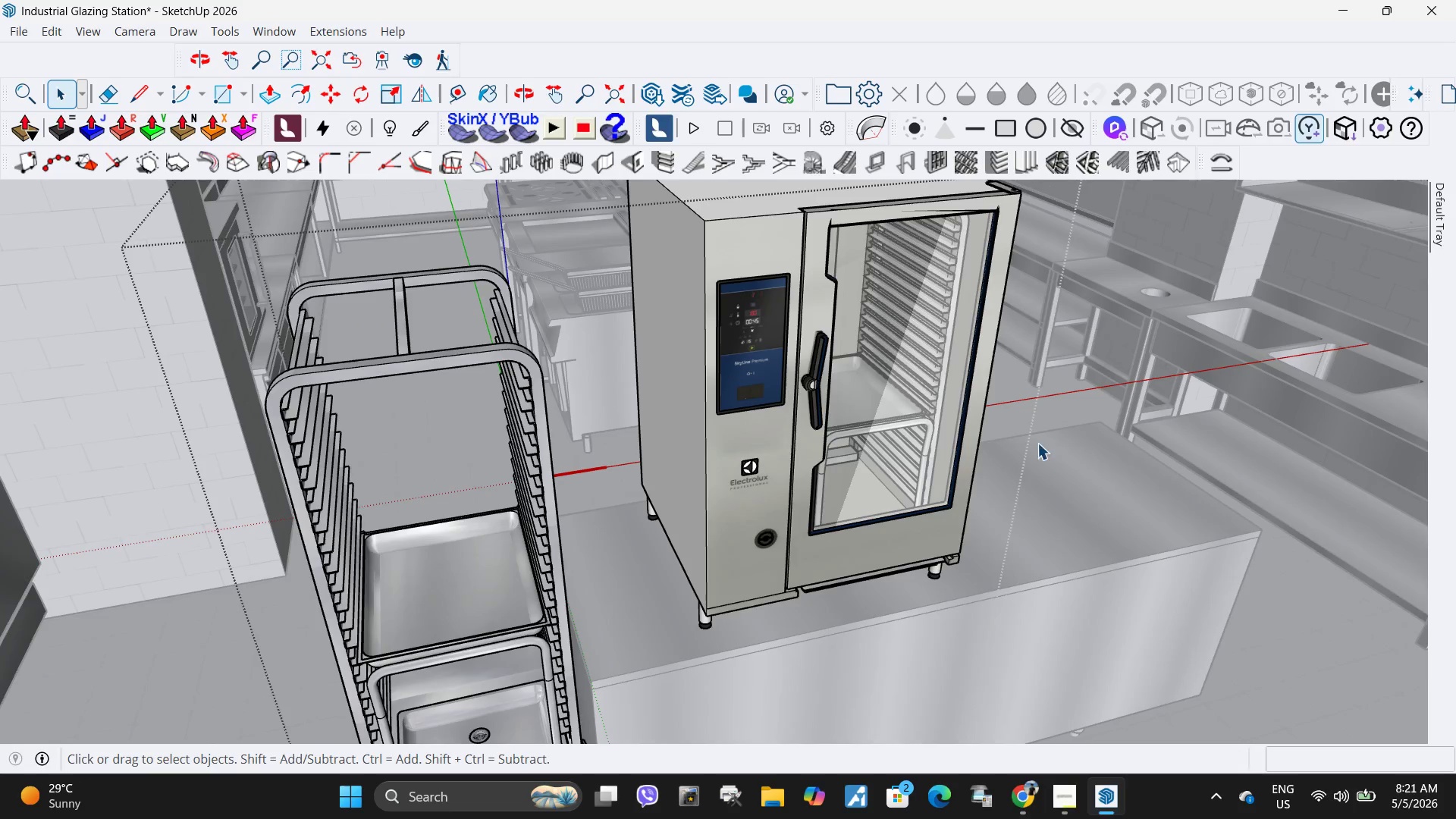 
key(Control+V)
 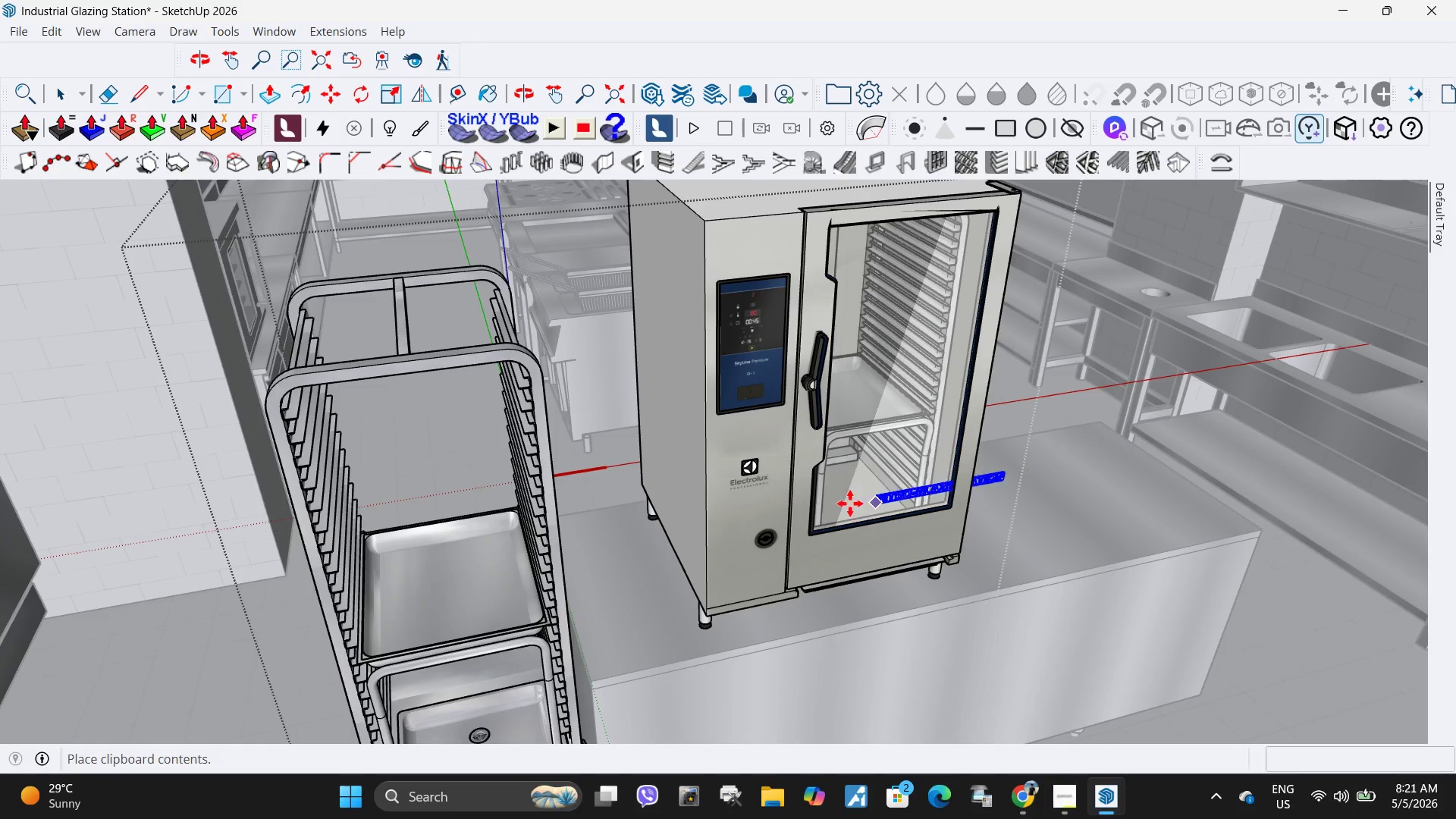 
scroll: coordinate [707, 494], scroll_direction: up, amount: 13.0
 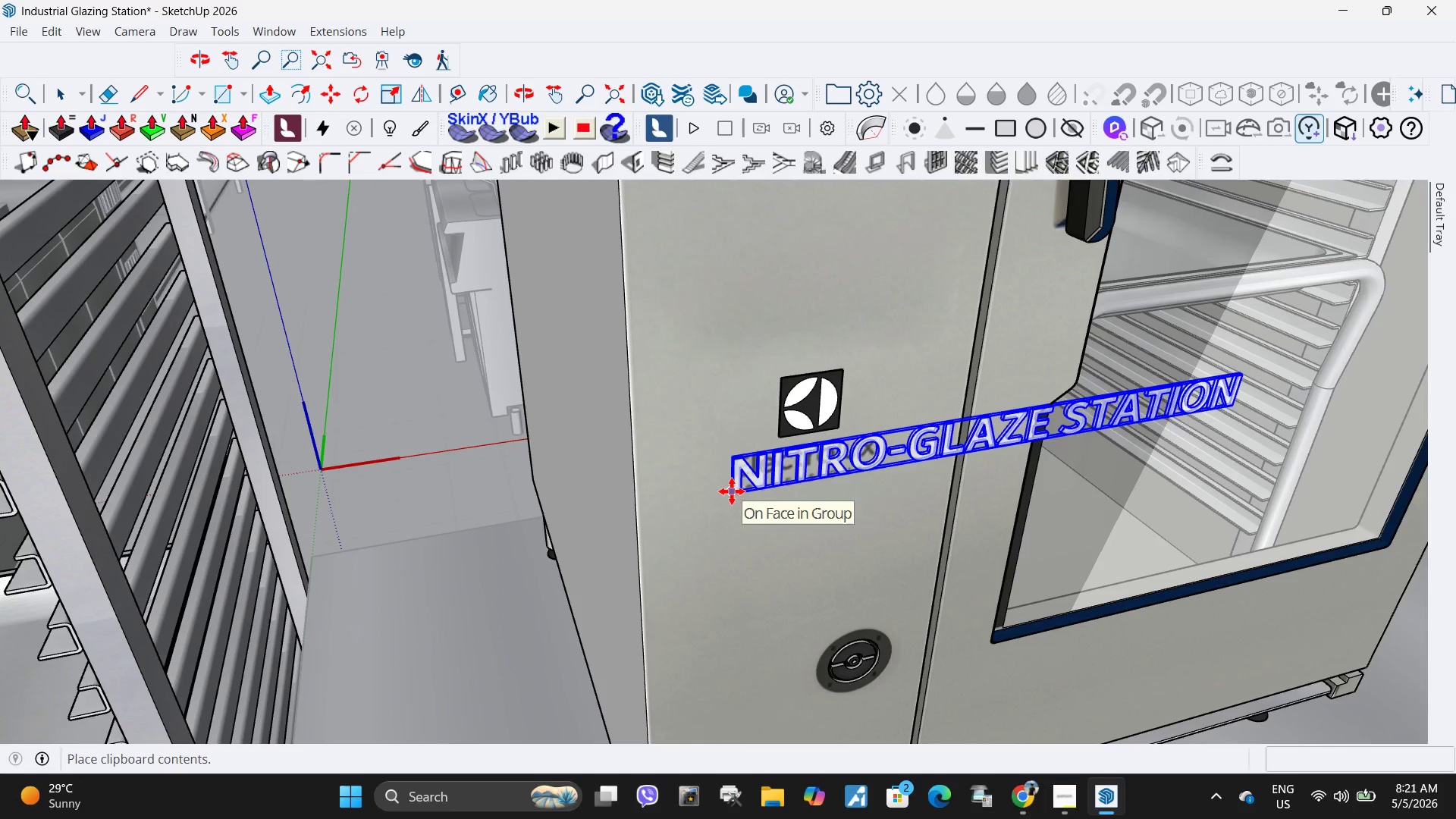 
left_click([732, 491])
 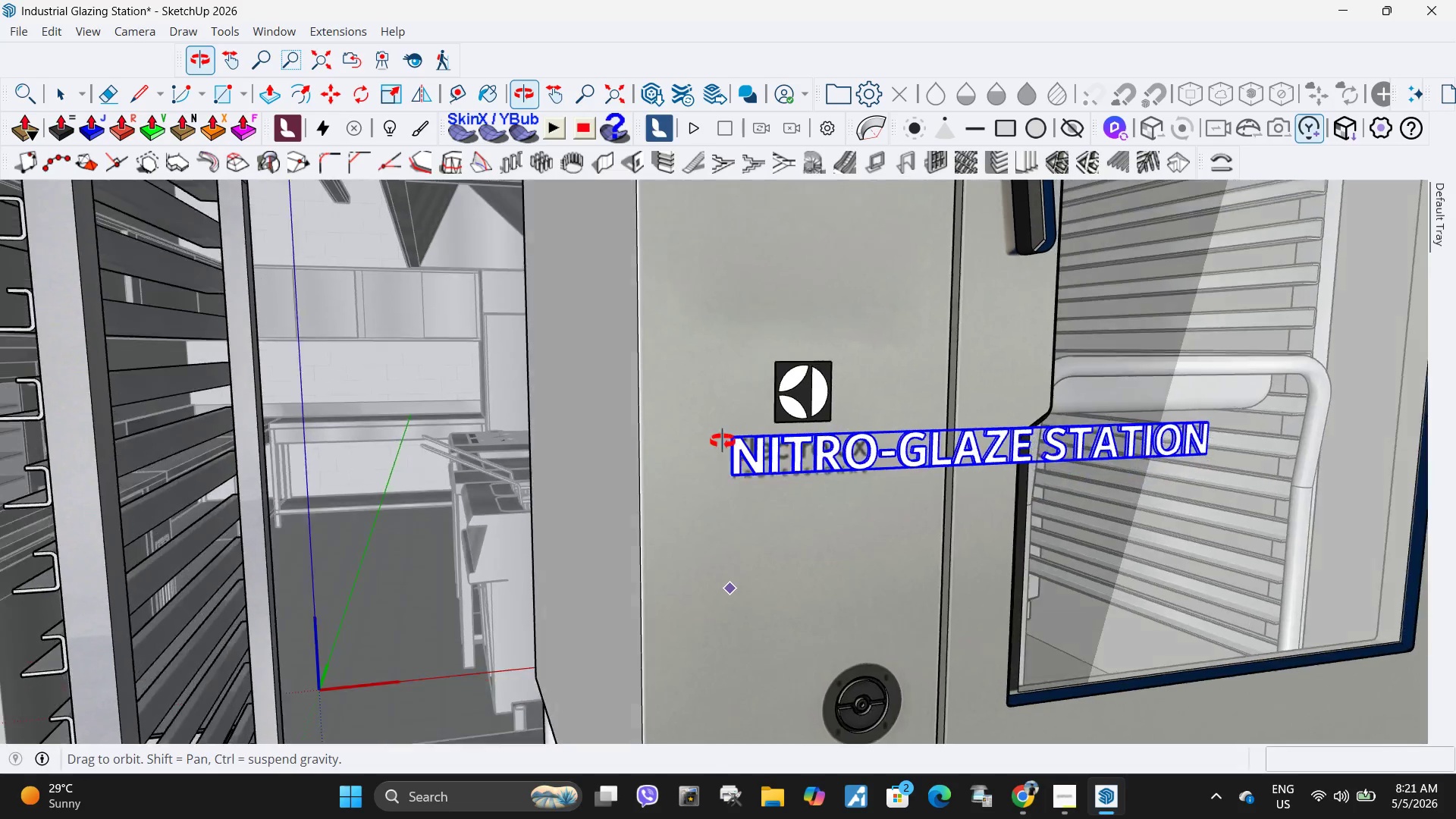 
scroll: coordinate [984, 441], scroll_direction: up, amount: 1.0
 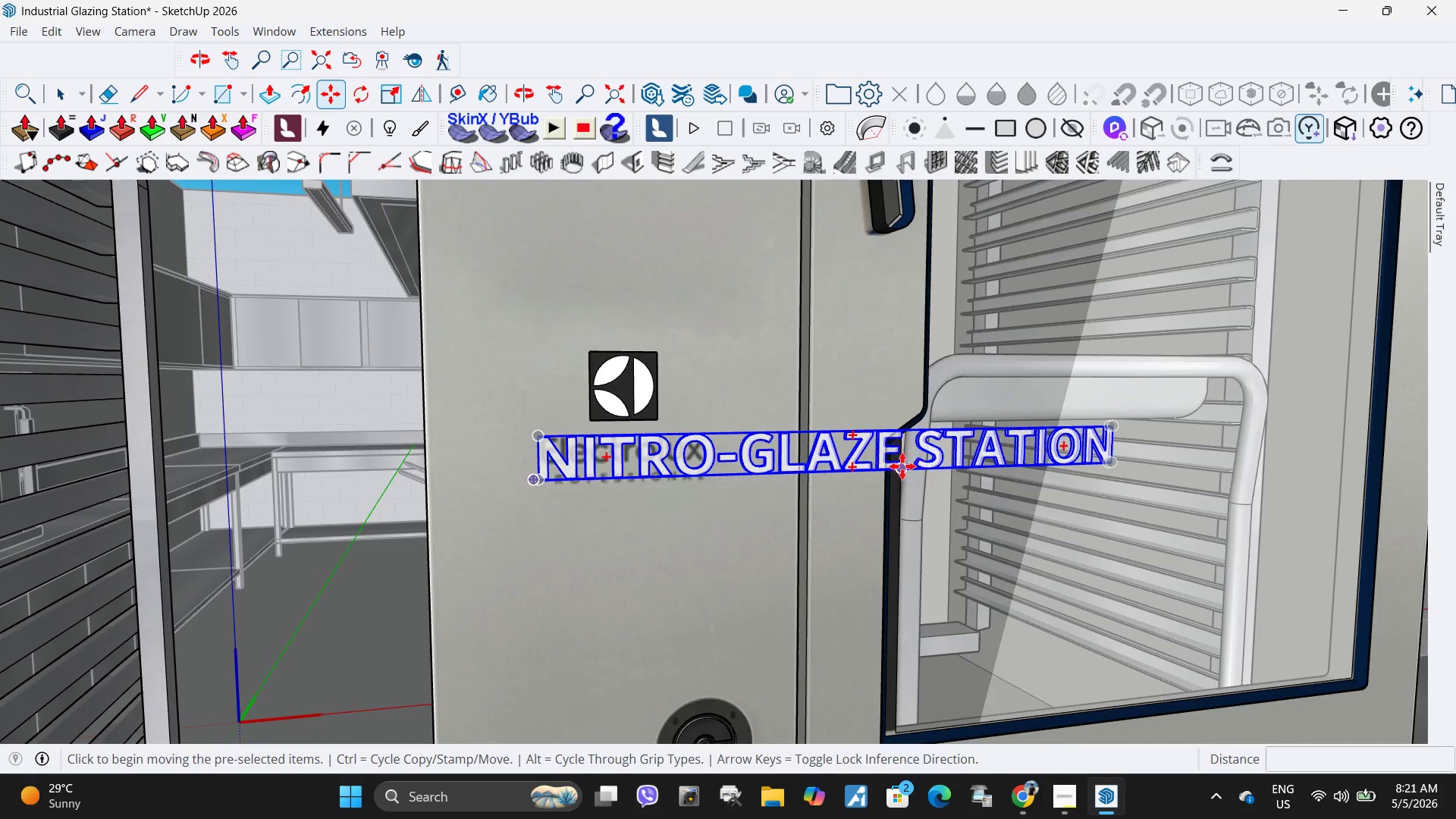 
key(Space)
 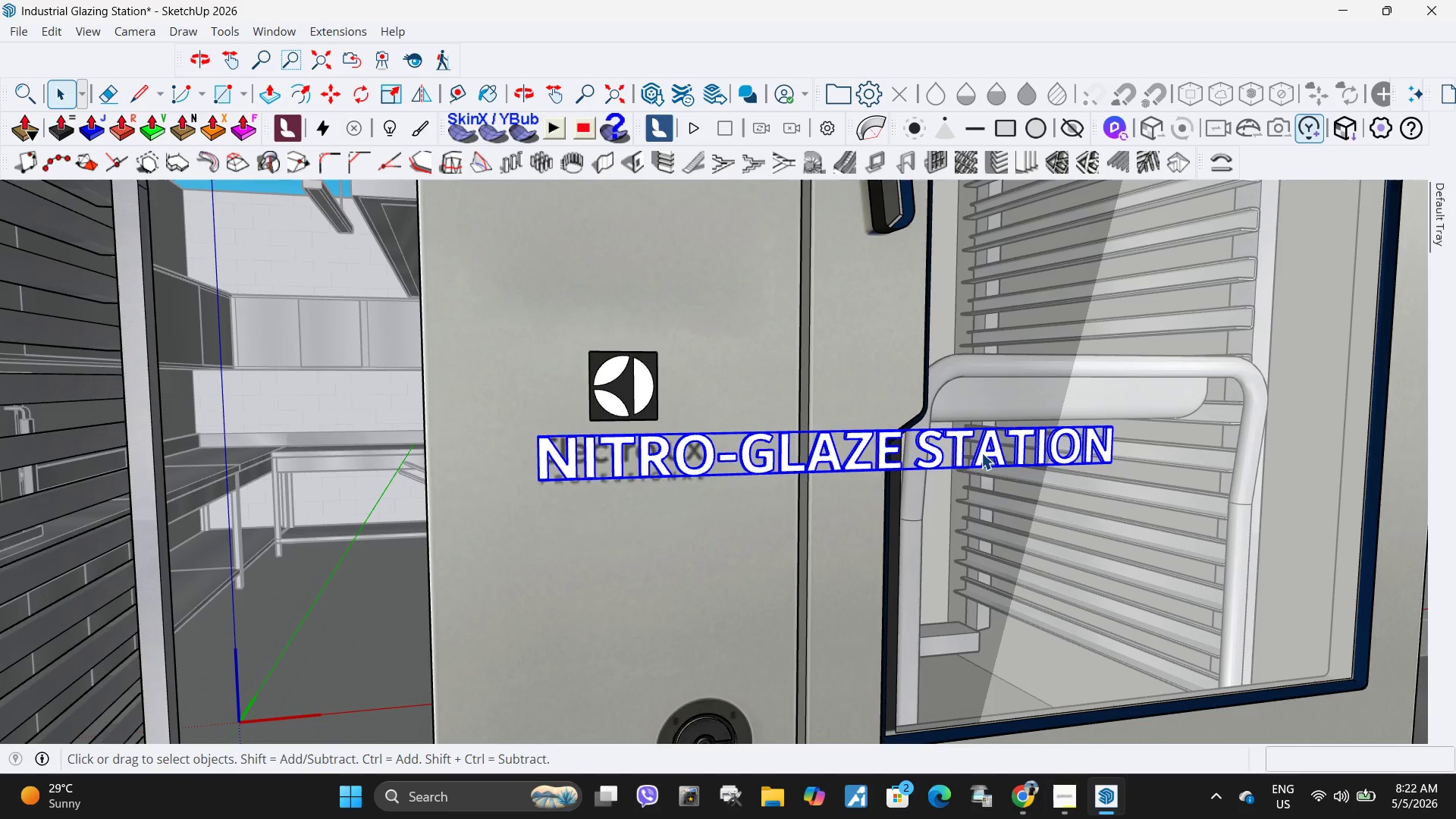 
key(S)
 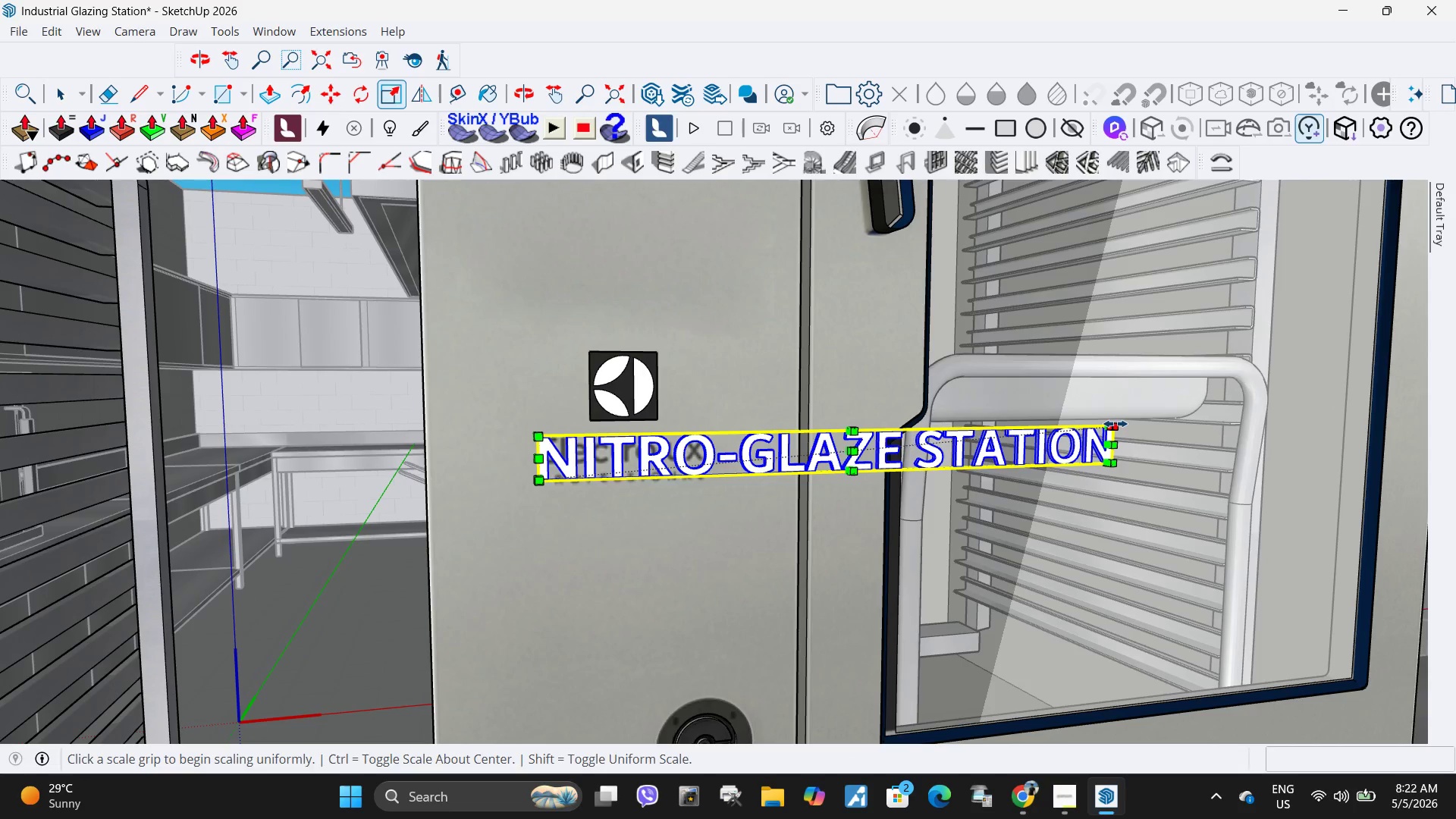 
left_click([1116, 424])
 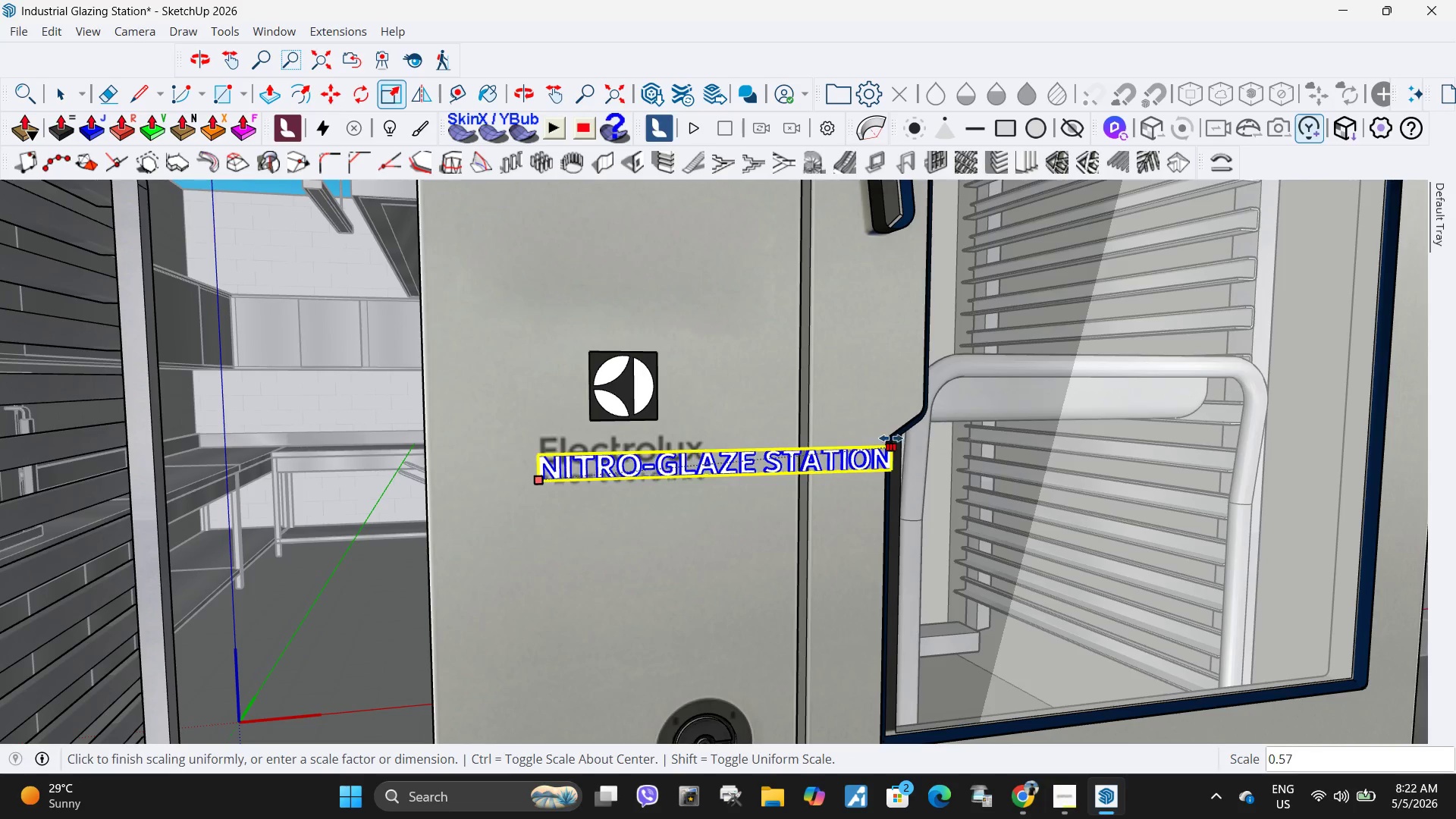 
left_click([899, 437])
 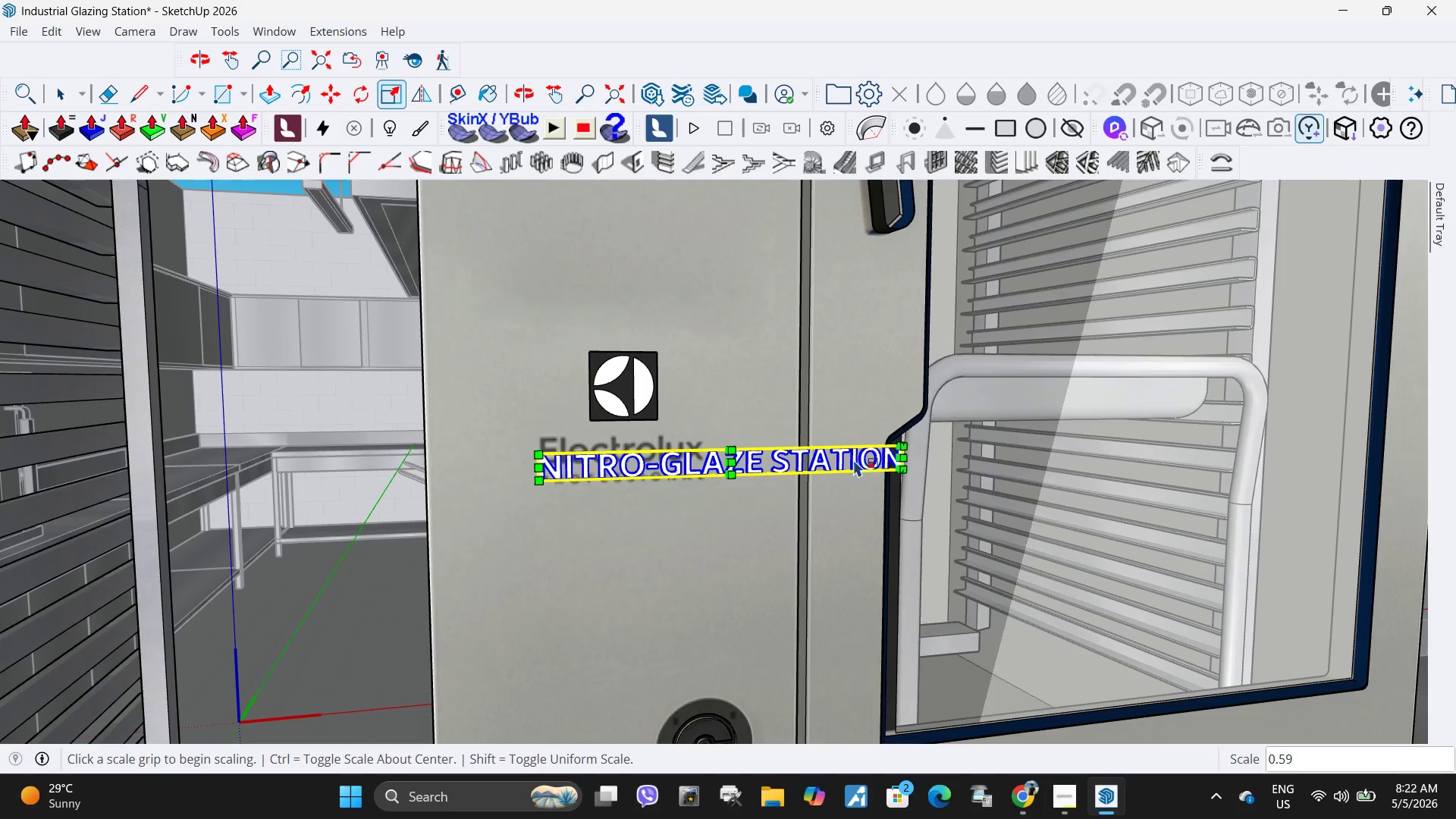 
scroll: coordinate [631, 497], scroll_direction: up, amount: 4.0
 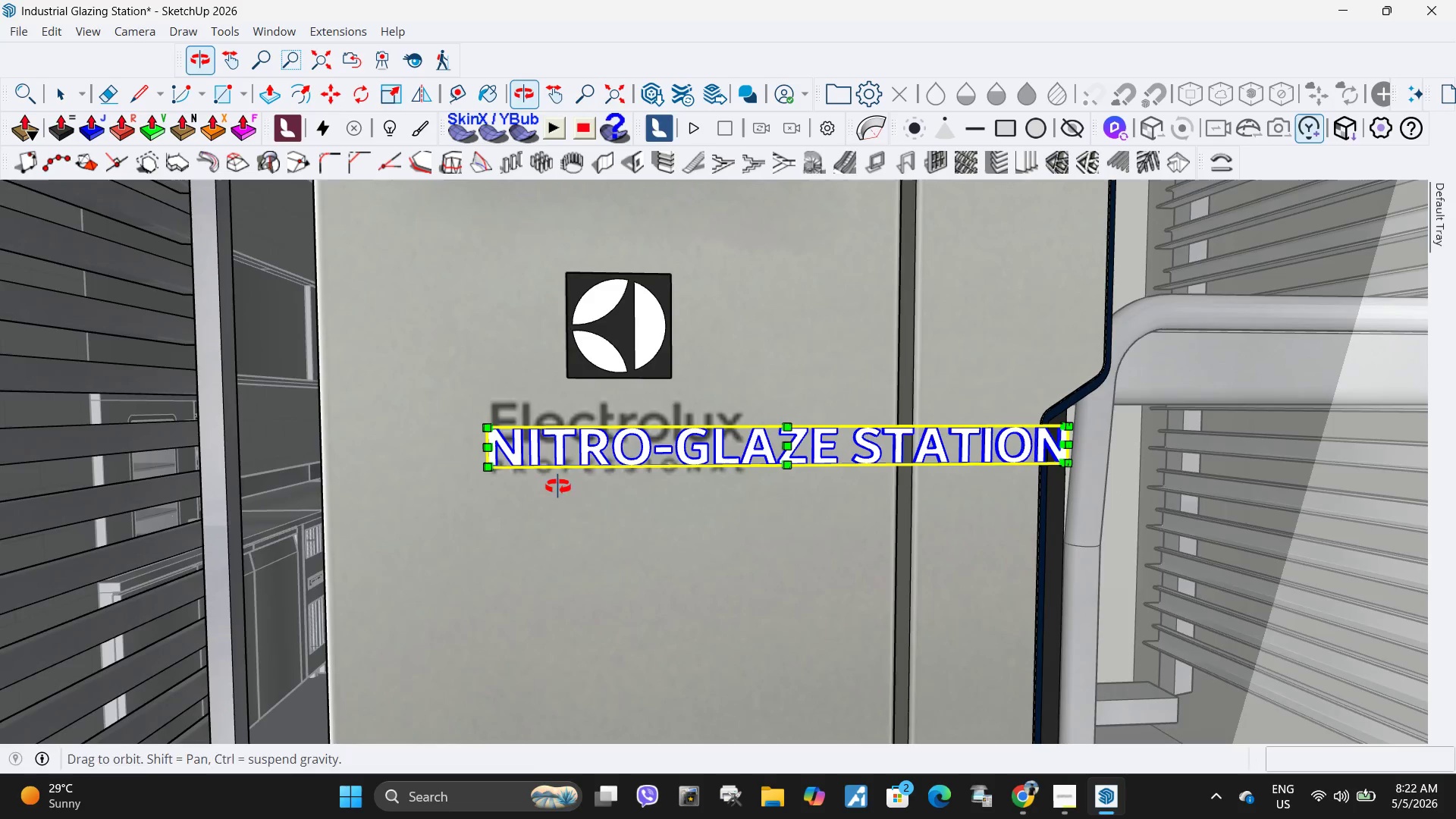 
key(M)
 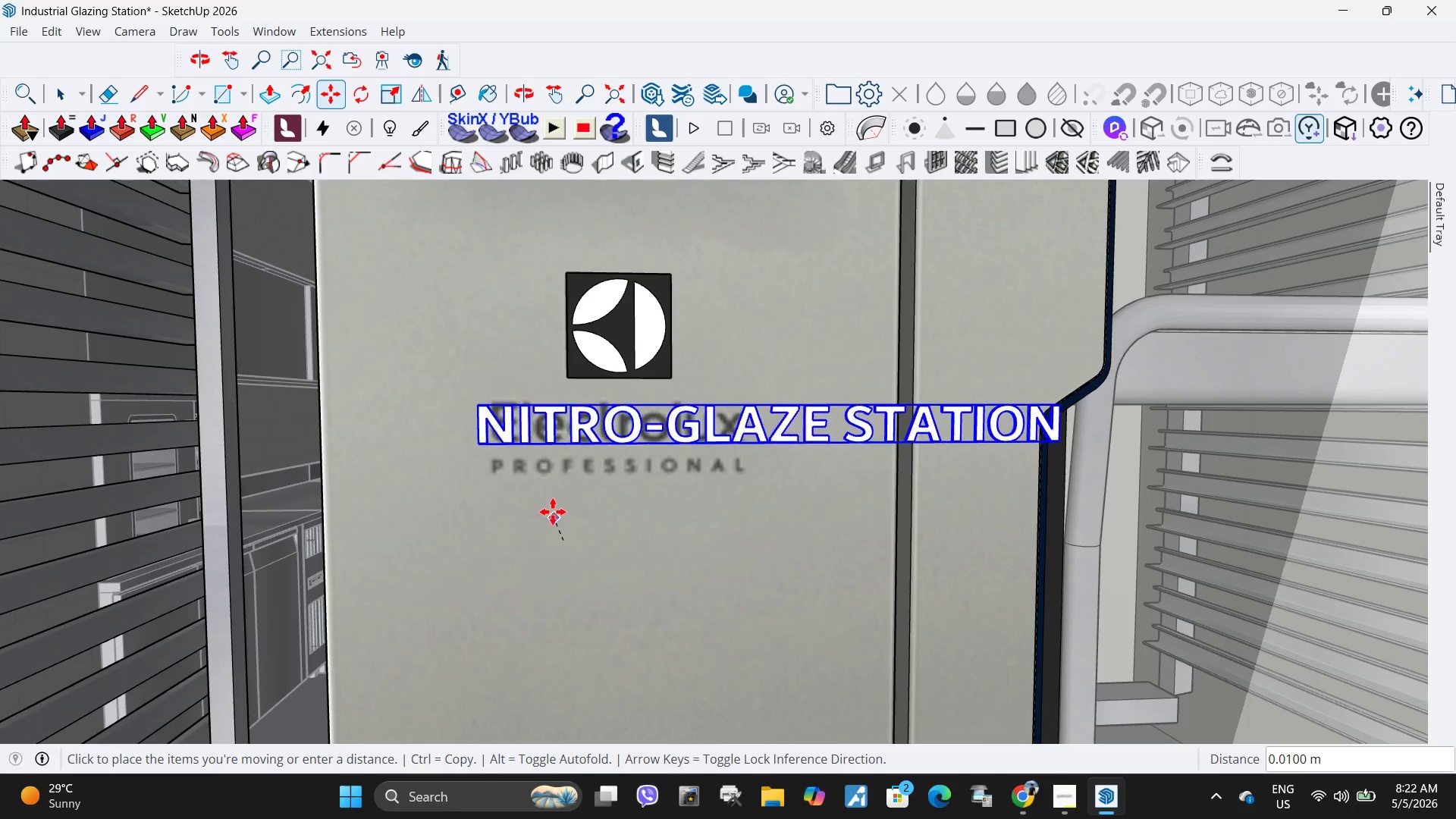 
left_click([560, 512])
 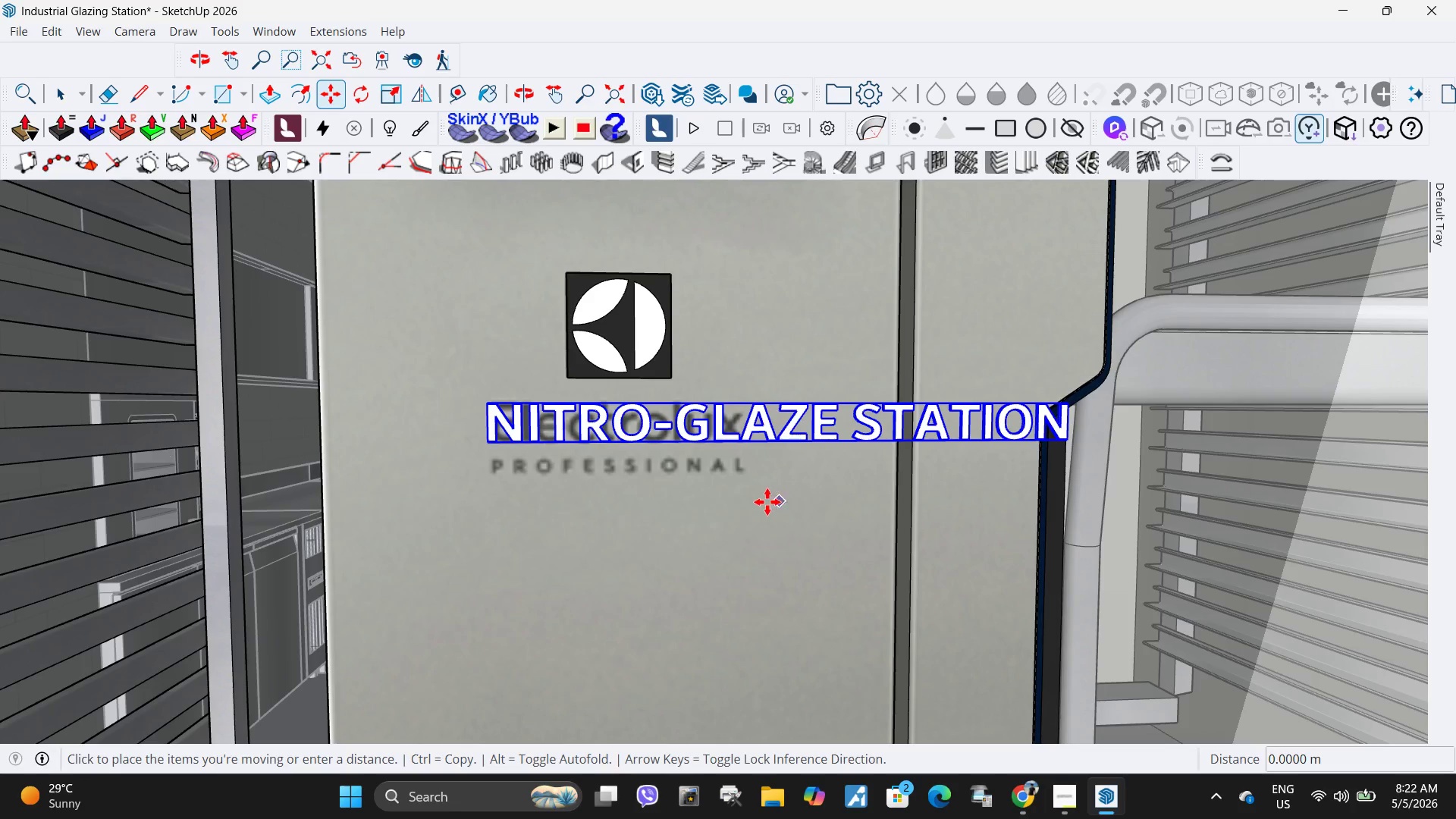 
left_click([761, 503])
 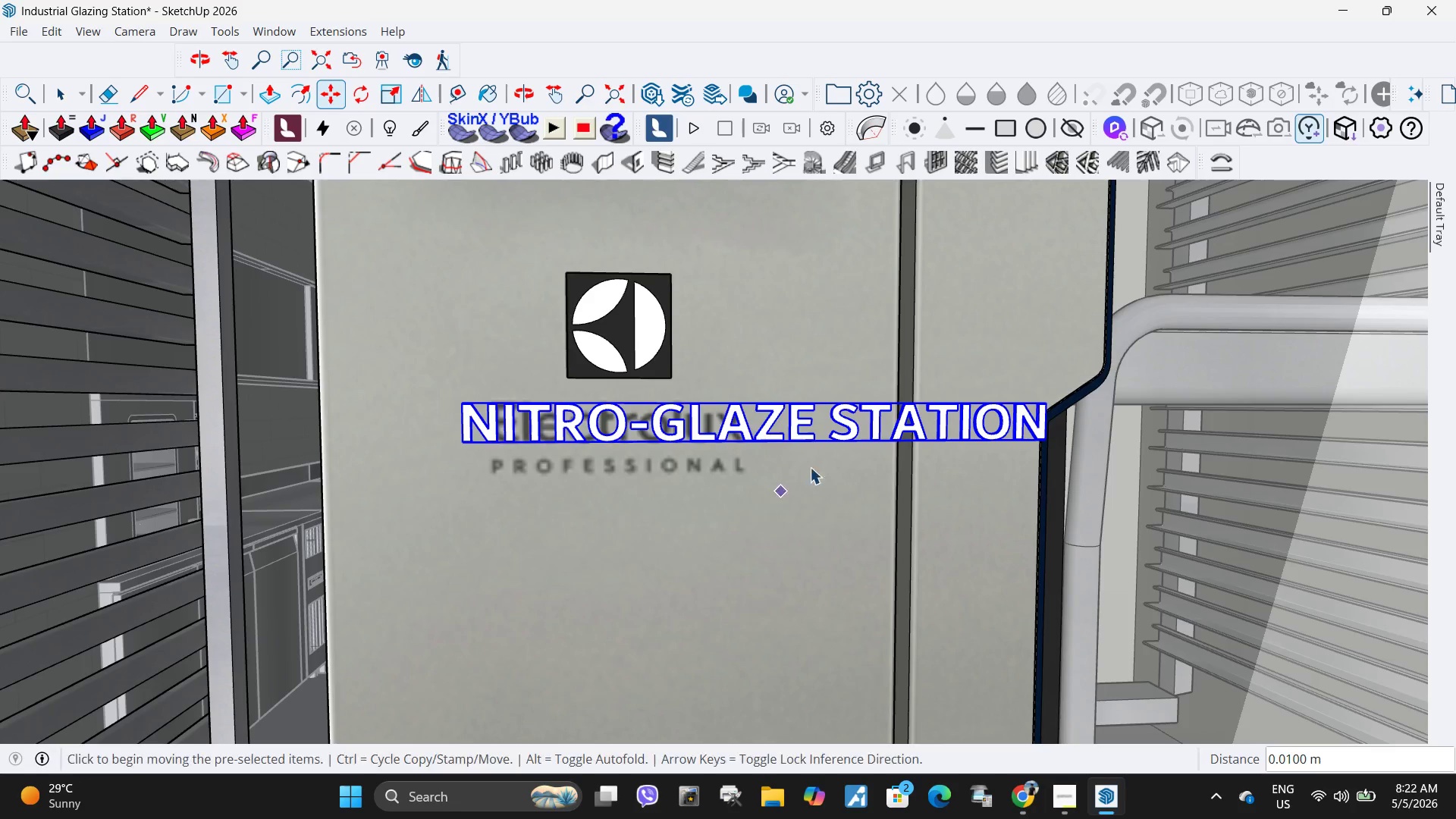 
key(Space)
 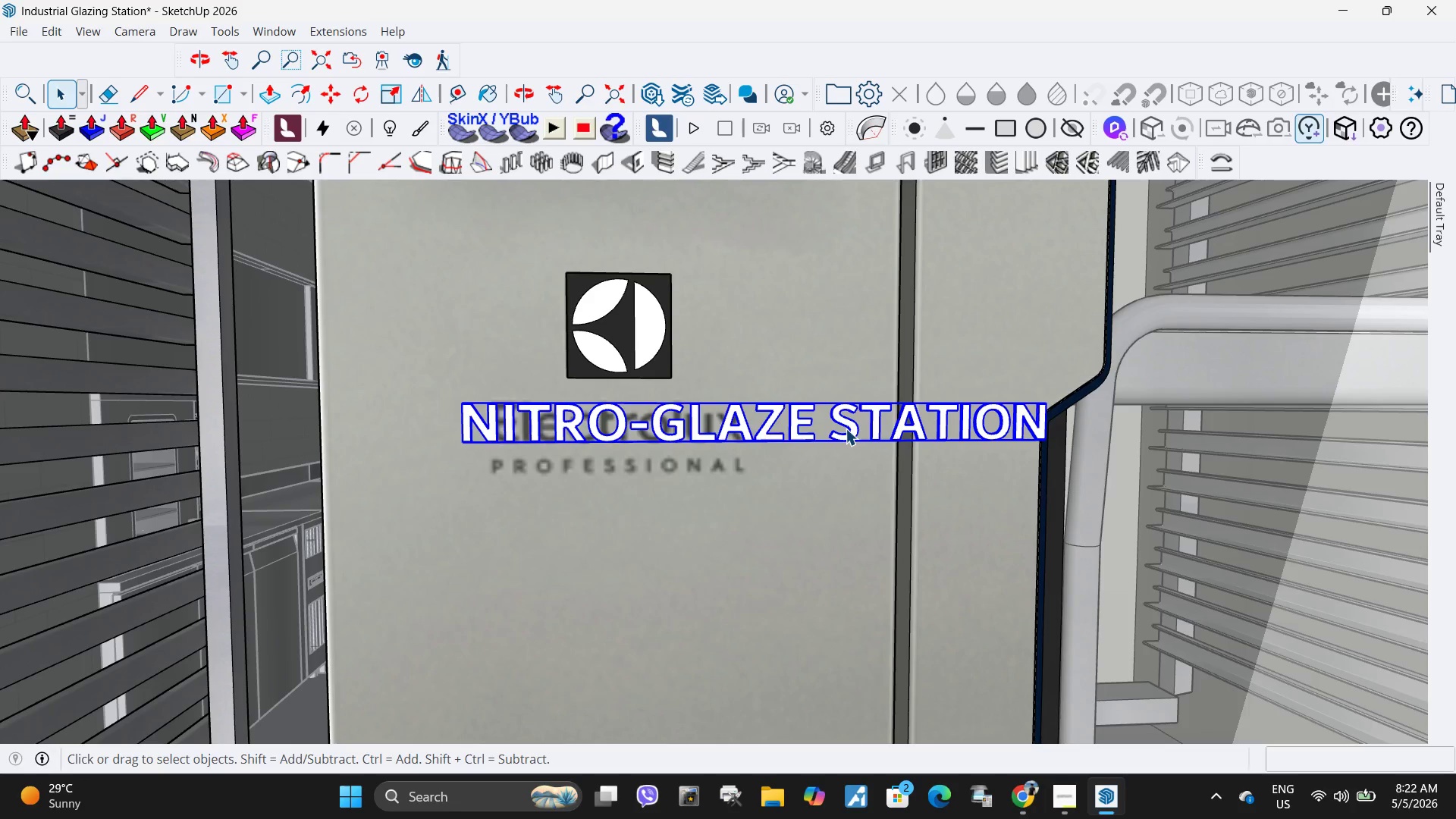 
double_click([846, 428])
 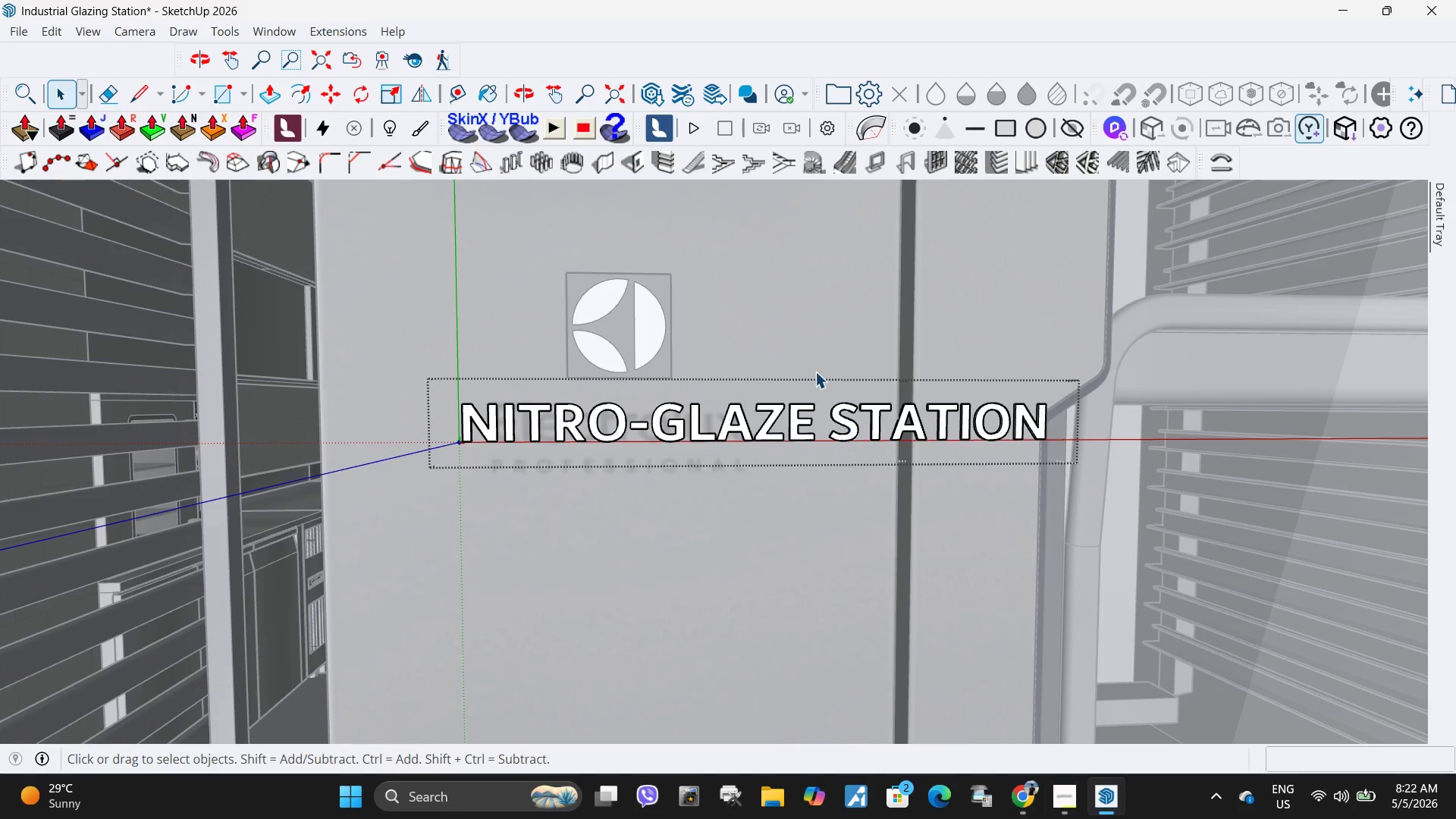 
left_click_drag(start_coordinate=[825, 389], to_coordinate=[1133, 504])
 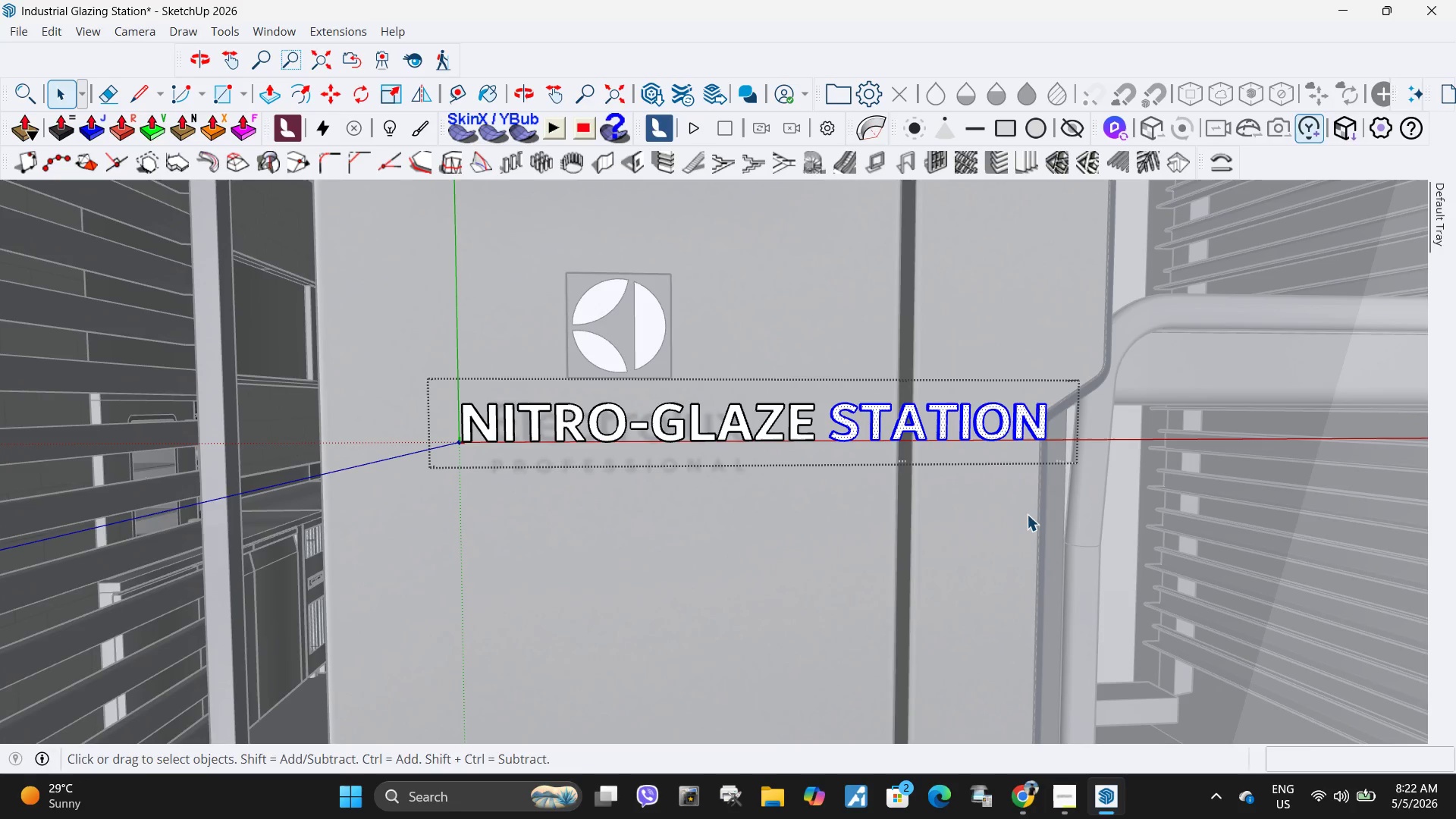 
key(M)
 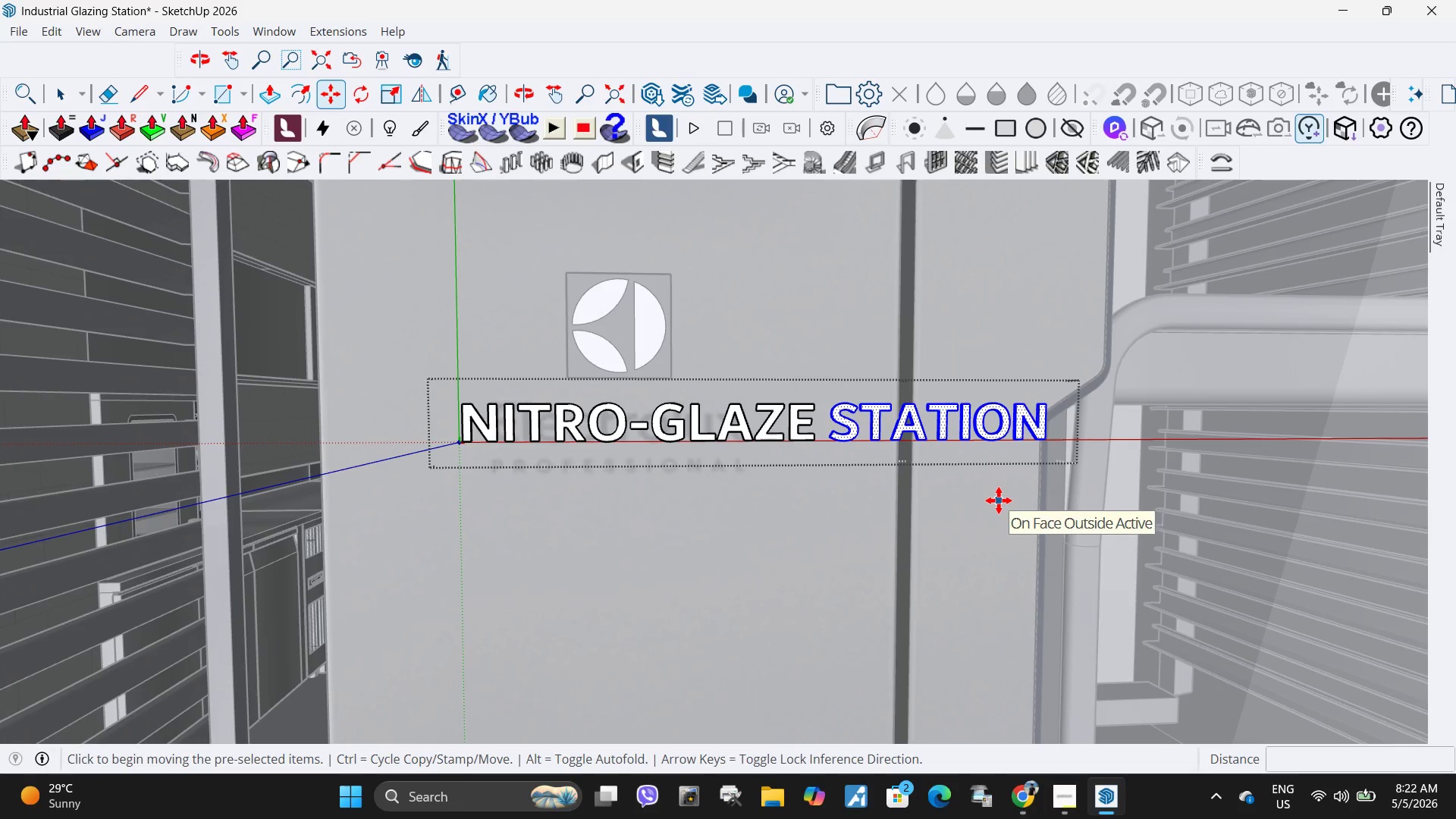 
key(Space)
 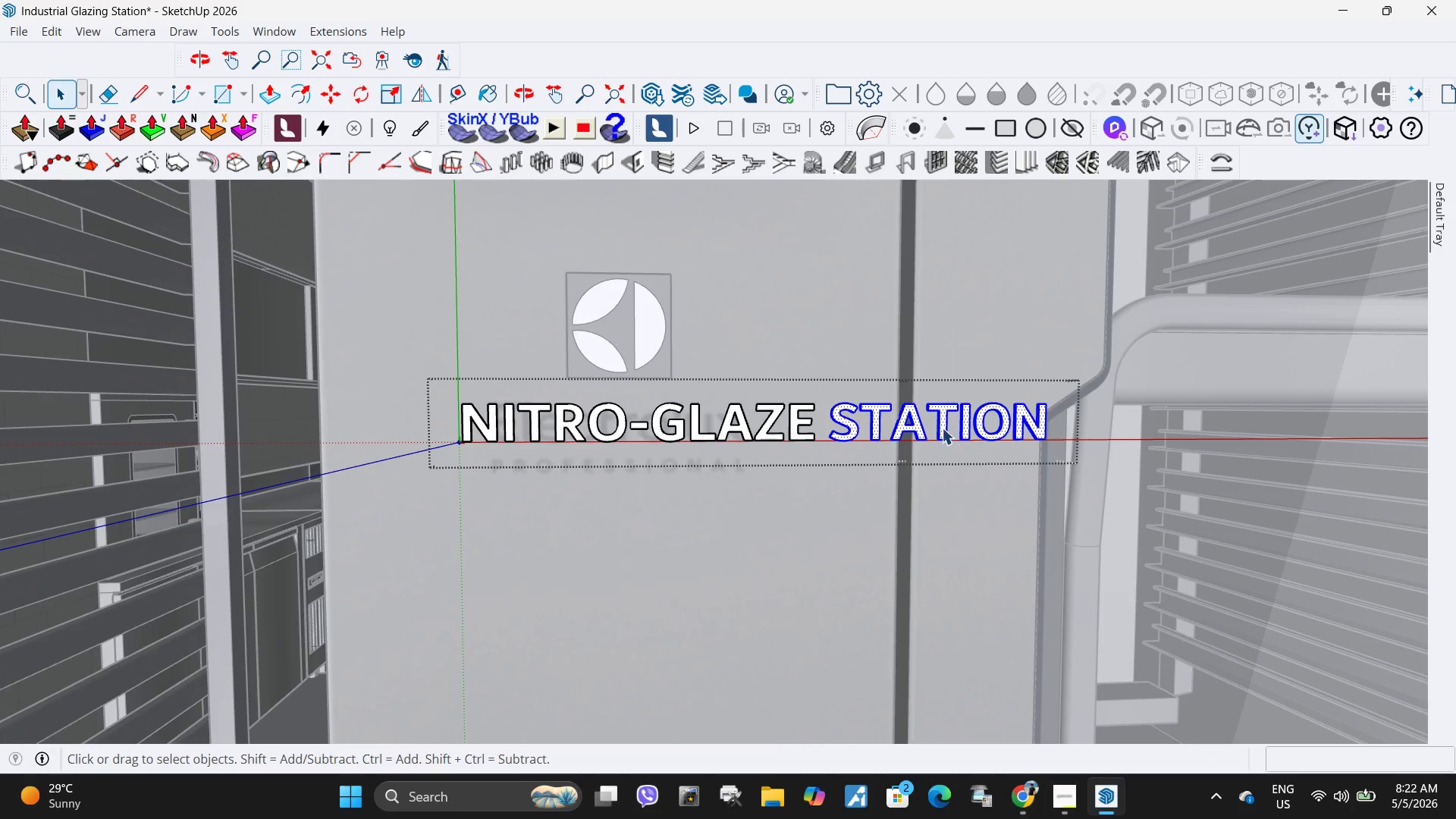 
right_click([940, 427])
 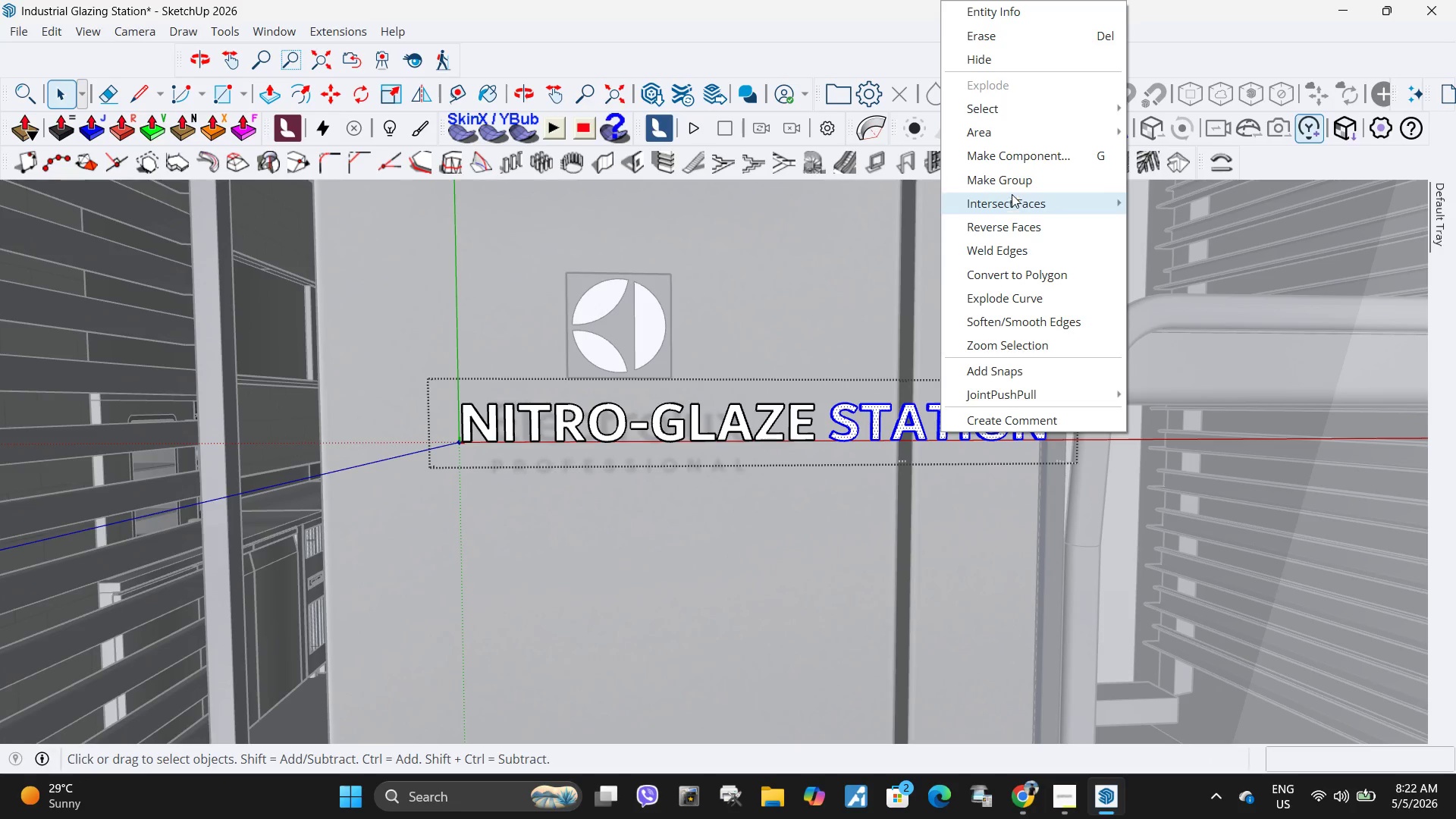 
left_click([1015, 188])
 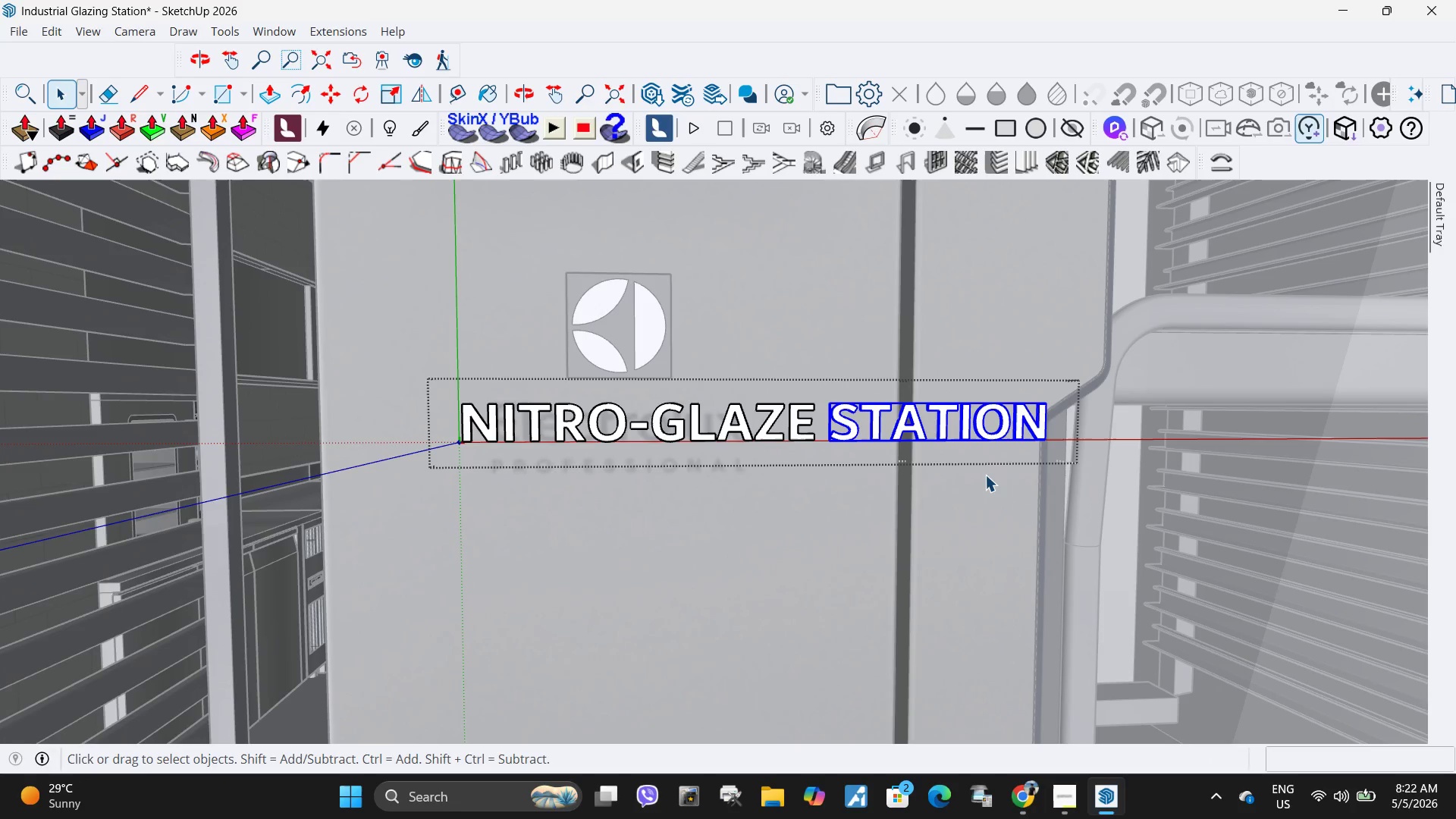 
key(M)
 